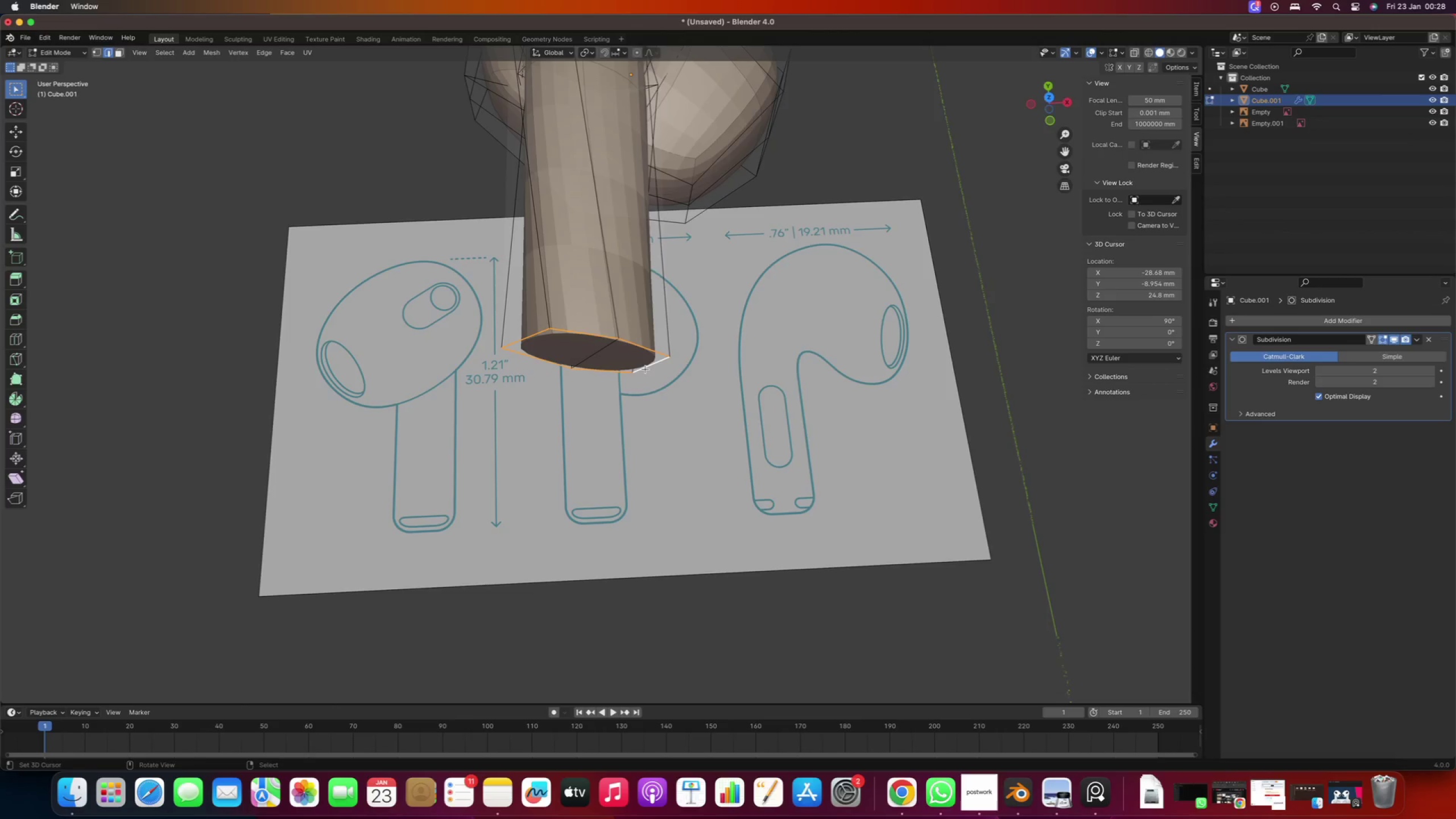 
key(Numpad7)
 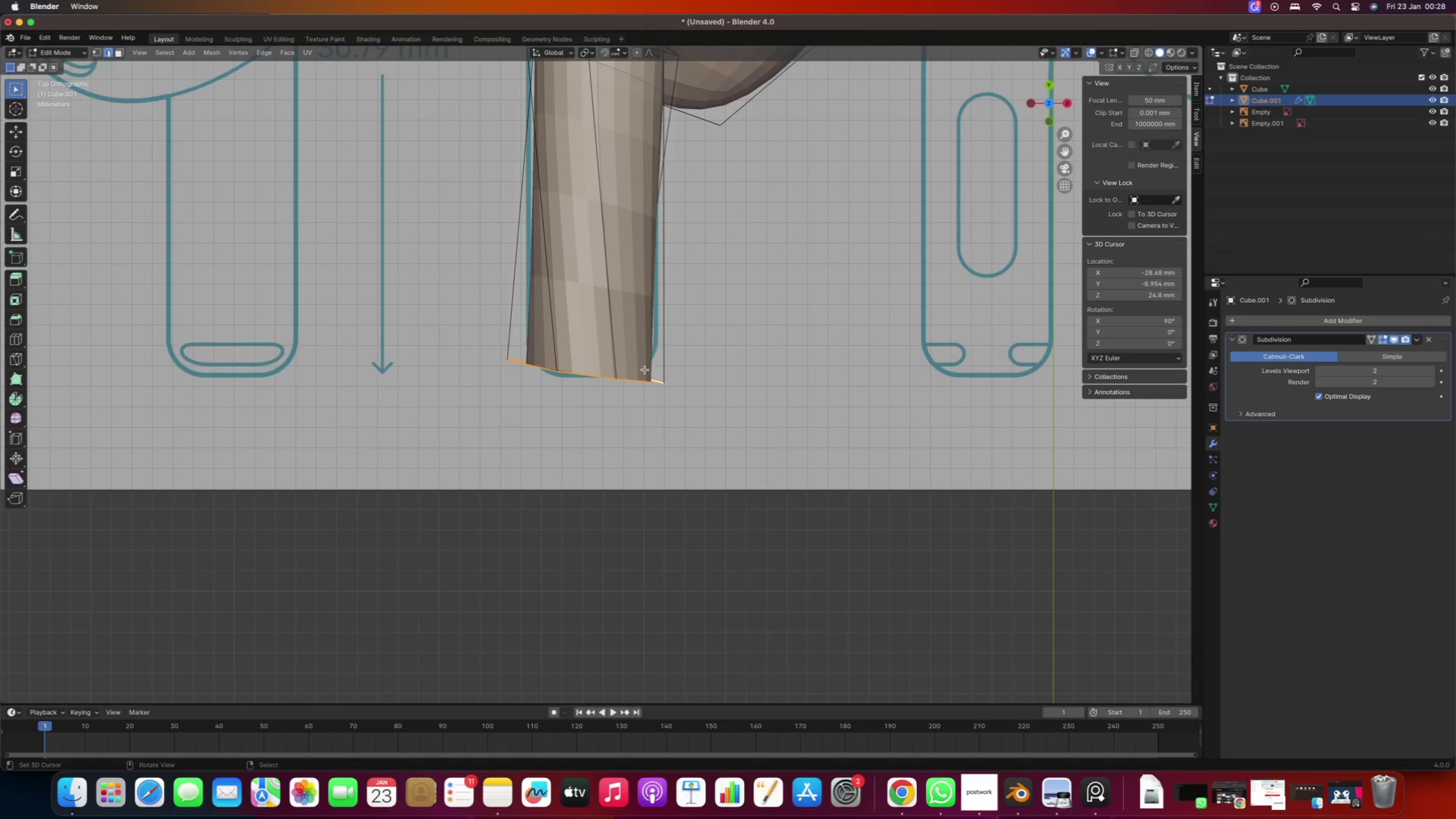 
scroll: coordinate [579, 363], scroll_direction: up, amount: 1.0
 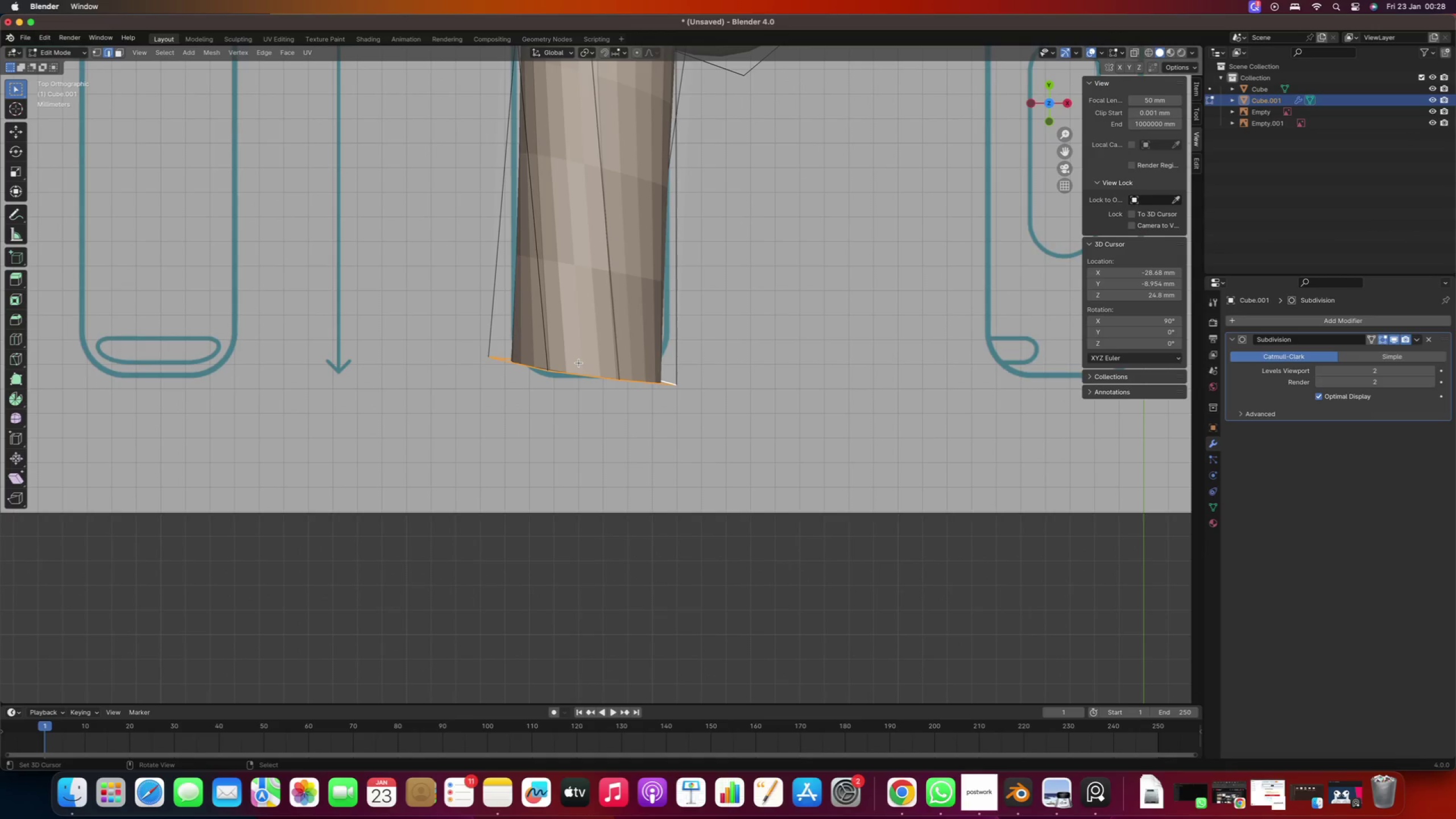 
type(ry)
 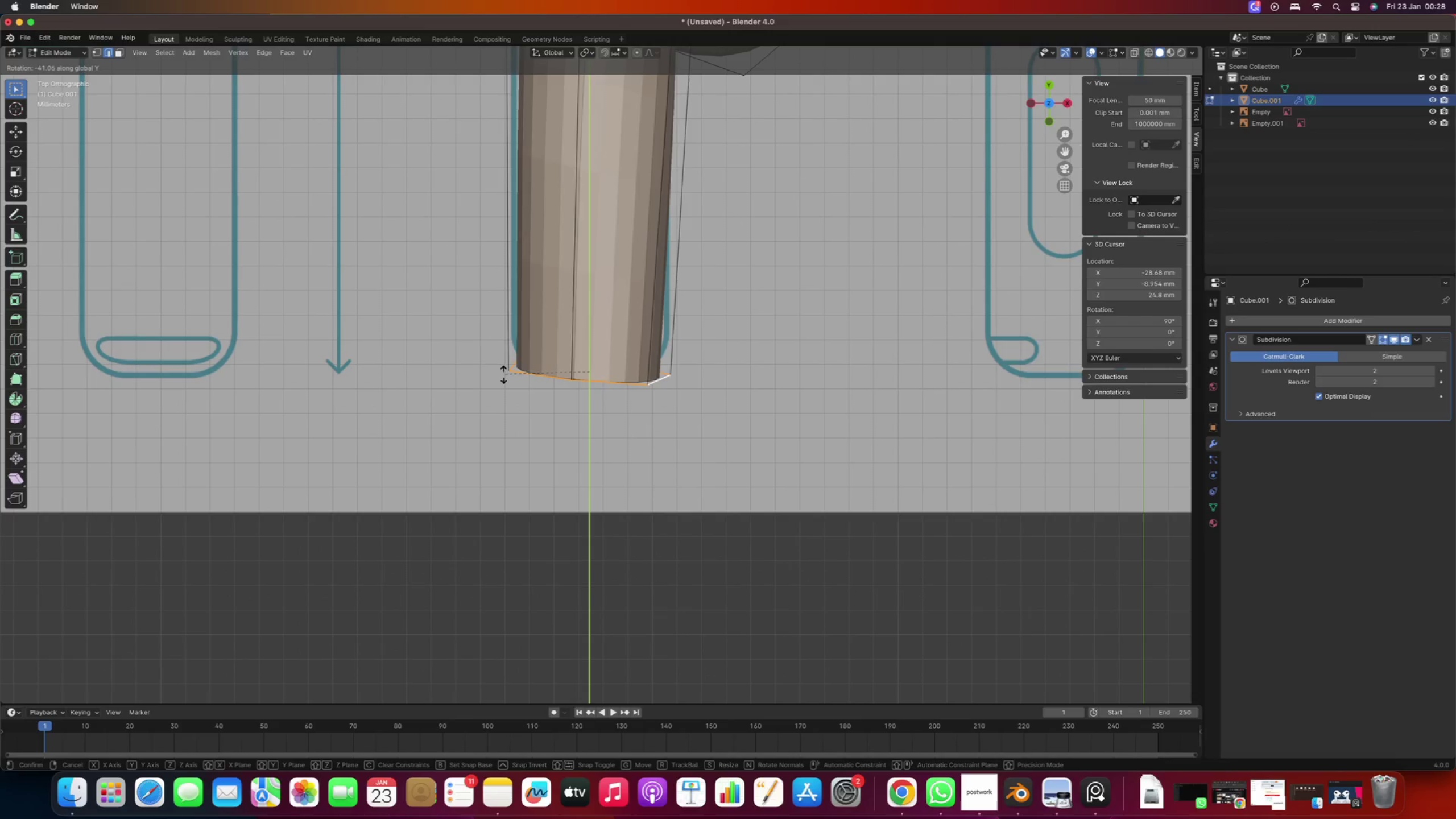 
left_click([495, 376])
 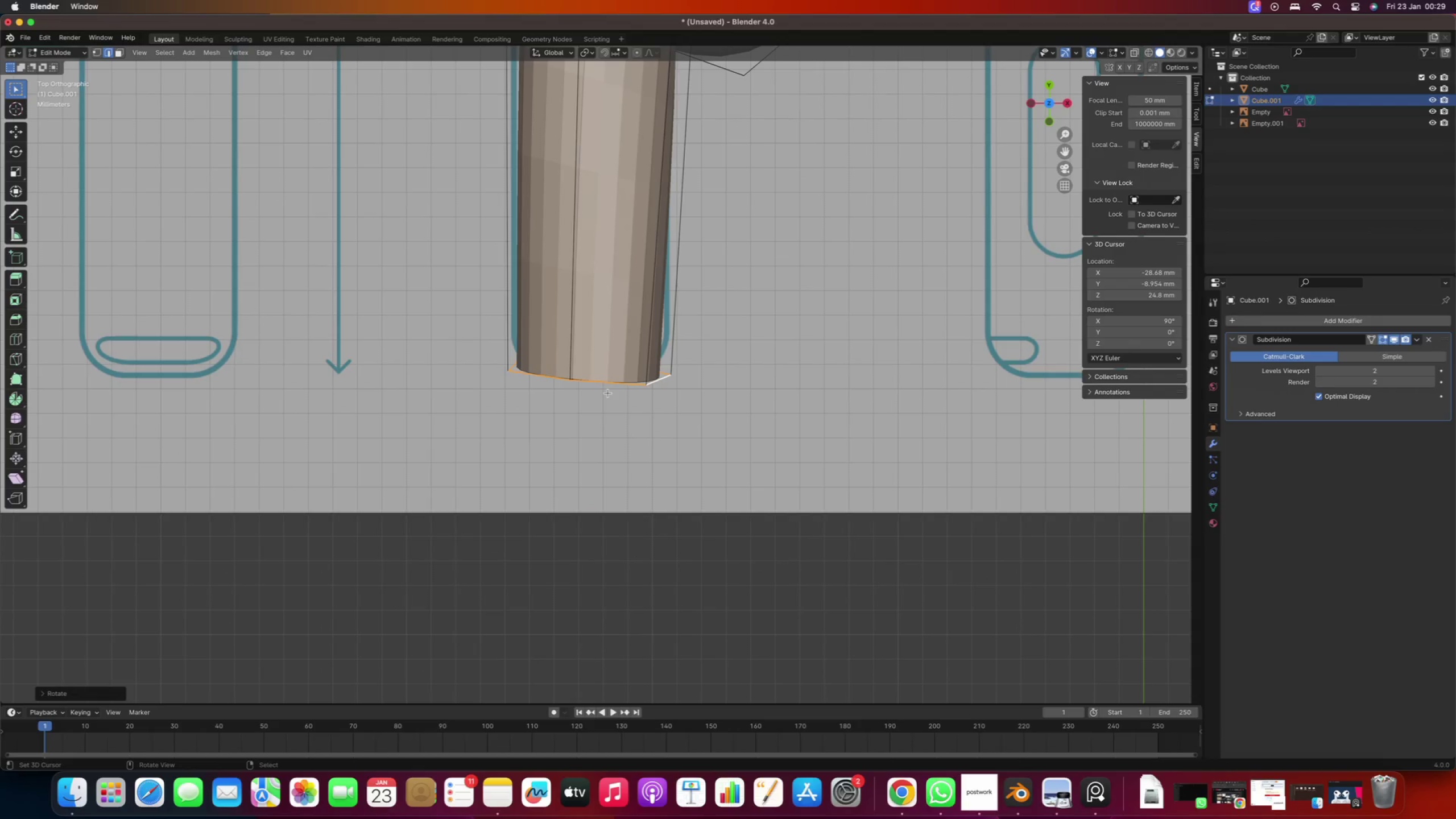 
type(su)
key(Backspace)
 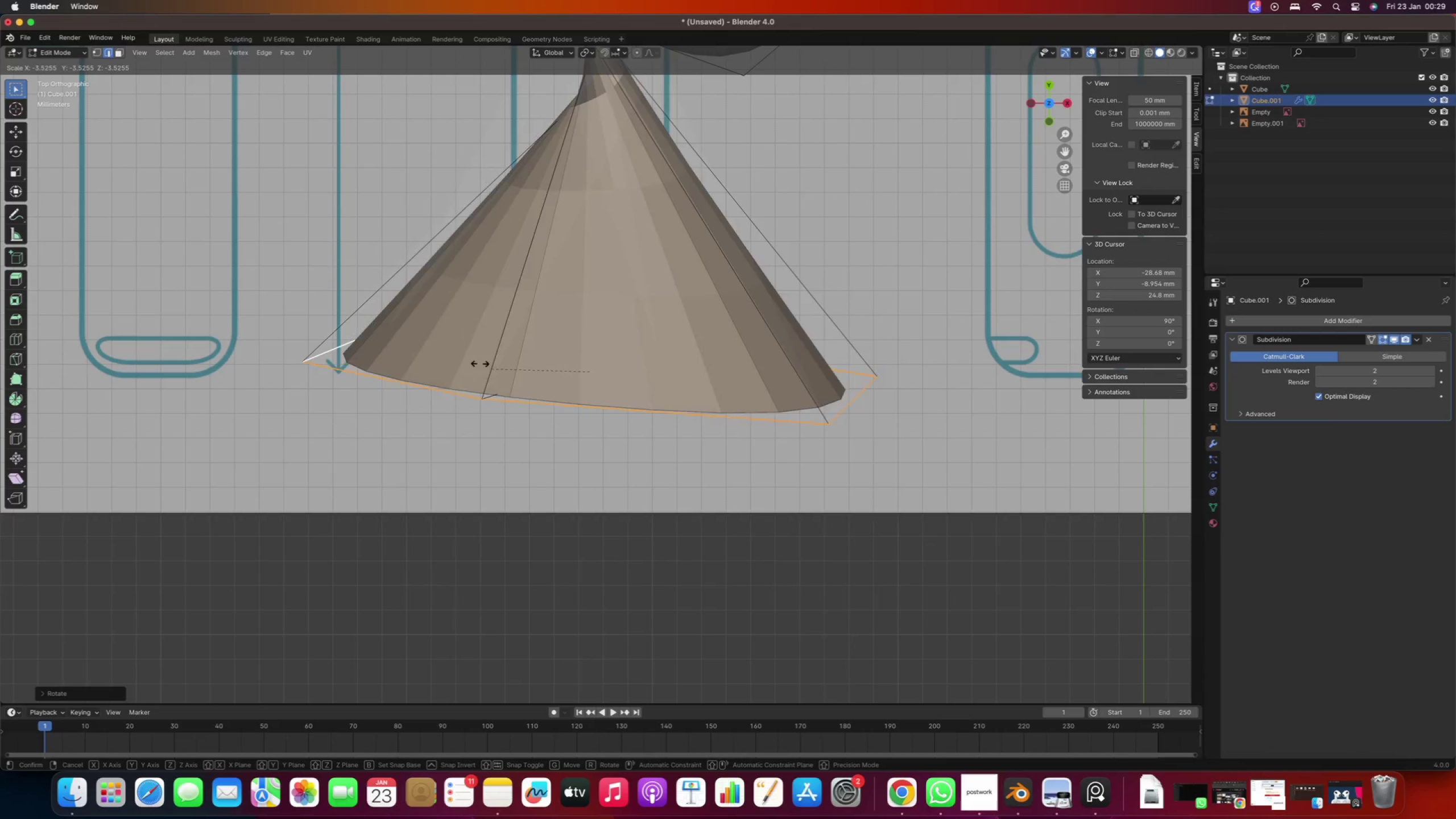 
right_click([529, 388])
 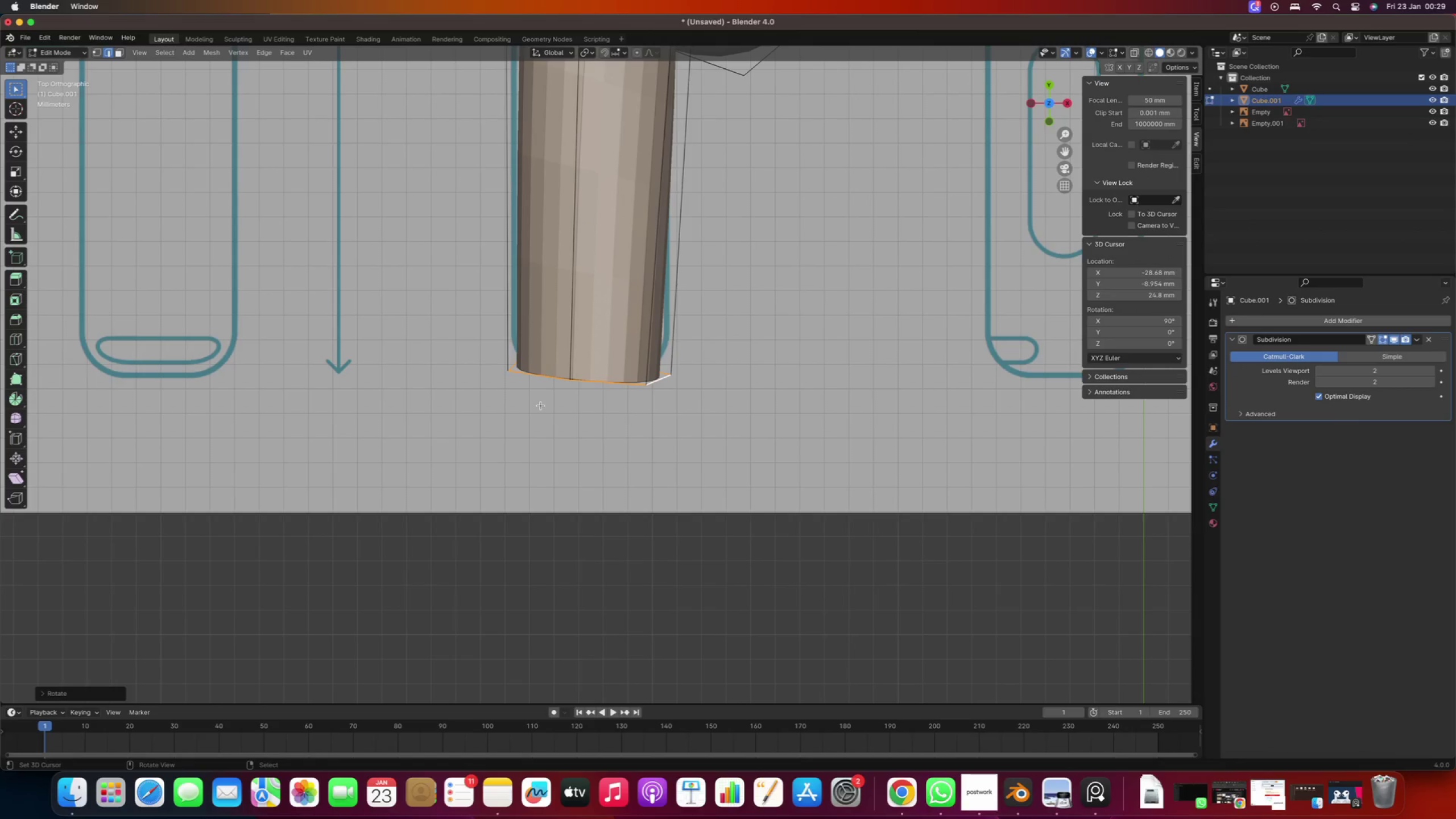 
type(sy0)
 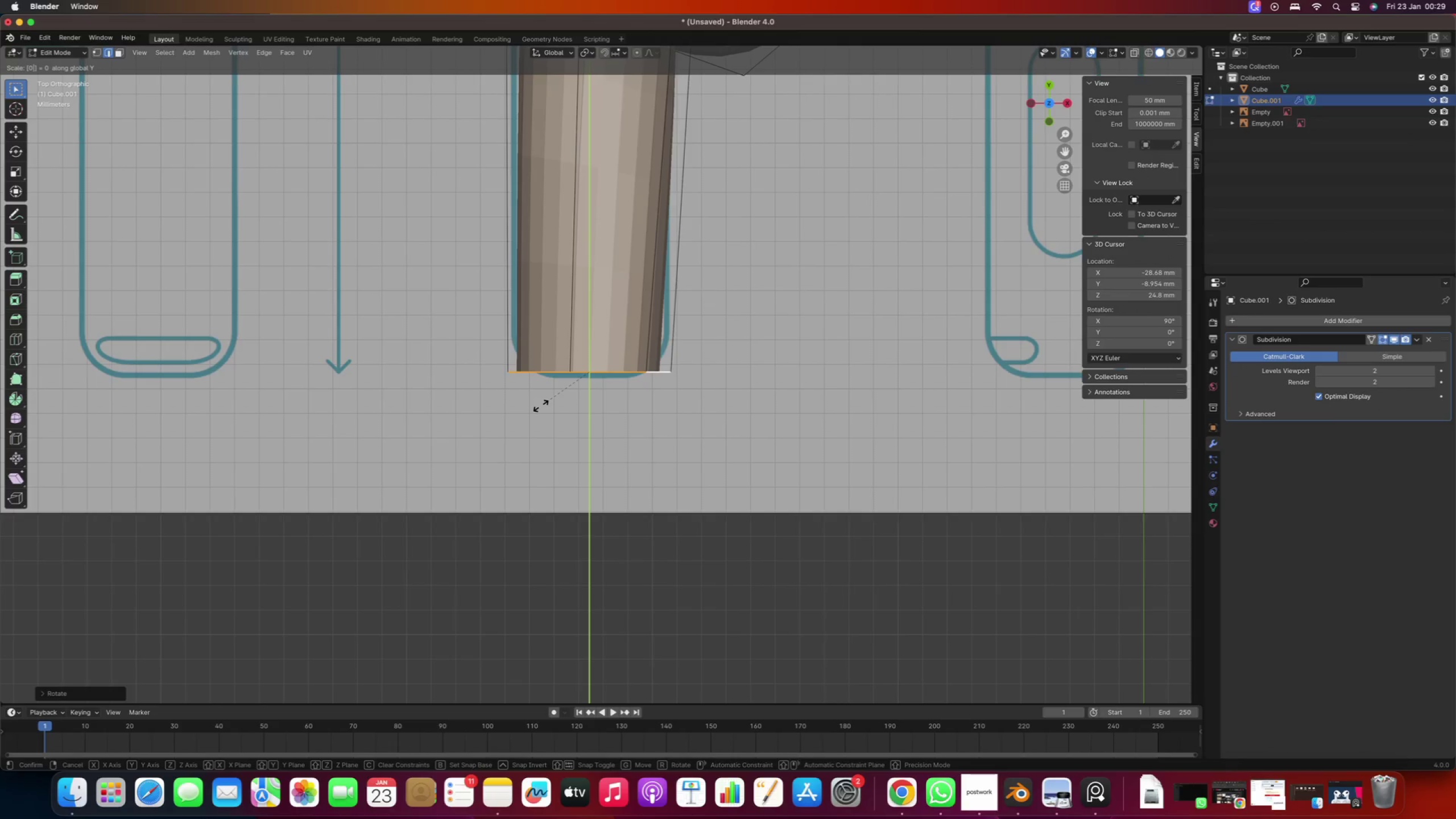 
key(Enter)
 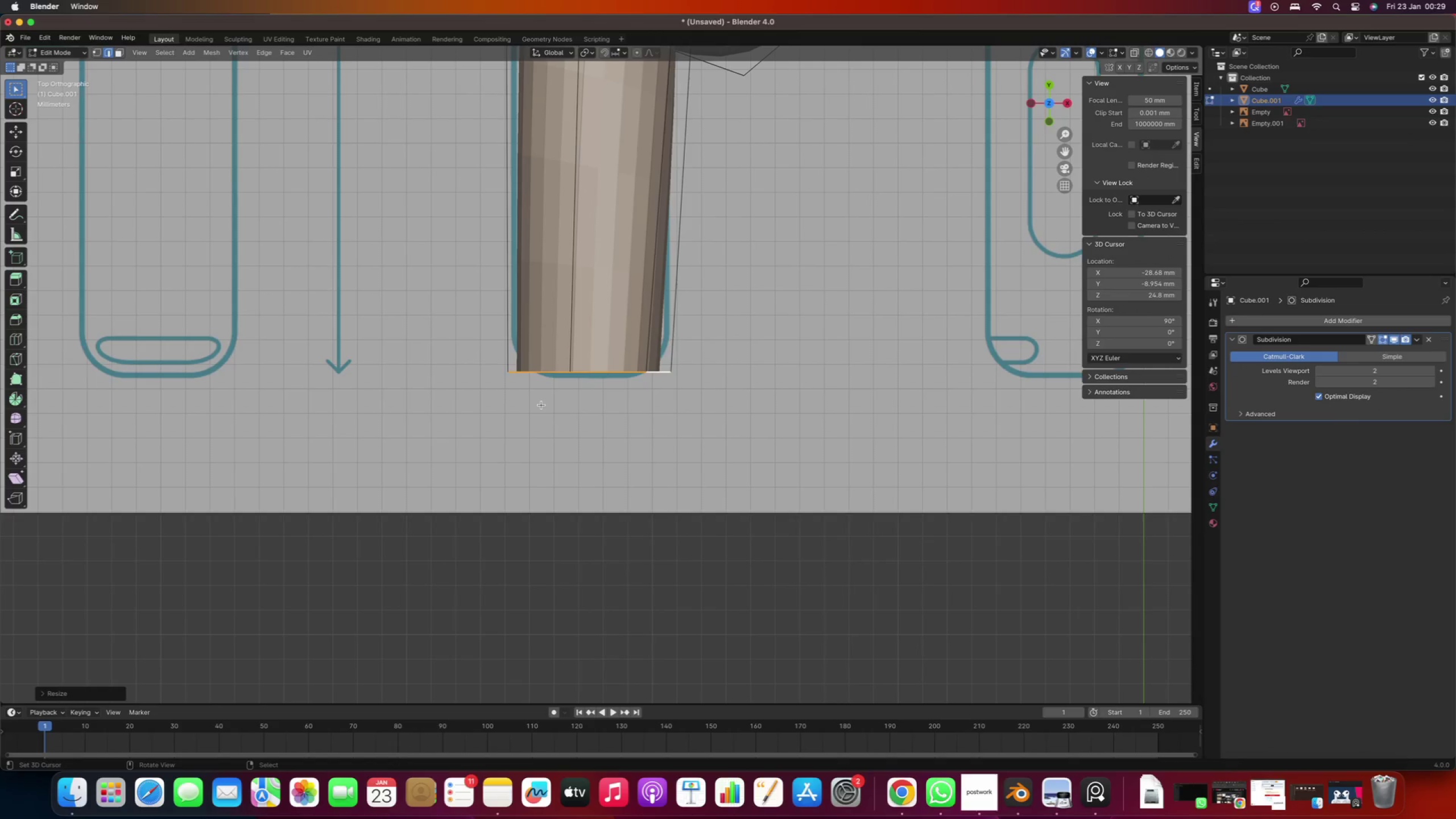 
hold_key(key=ShiftRight, duration=0.66)
 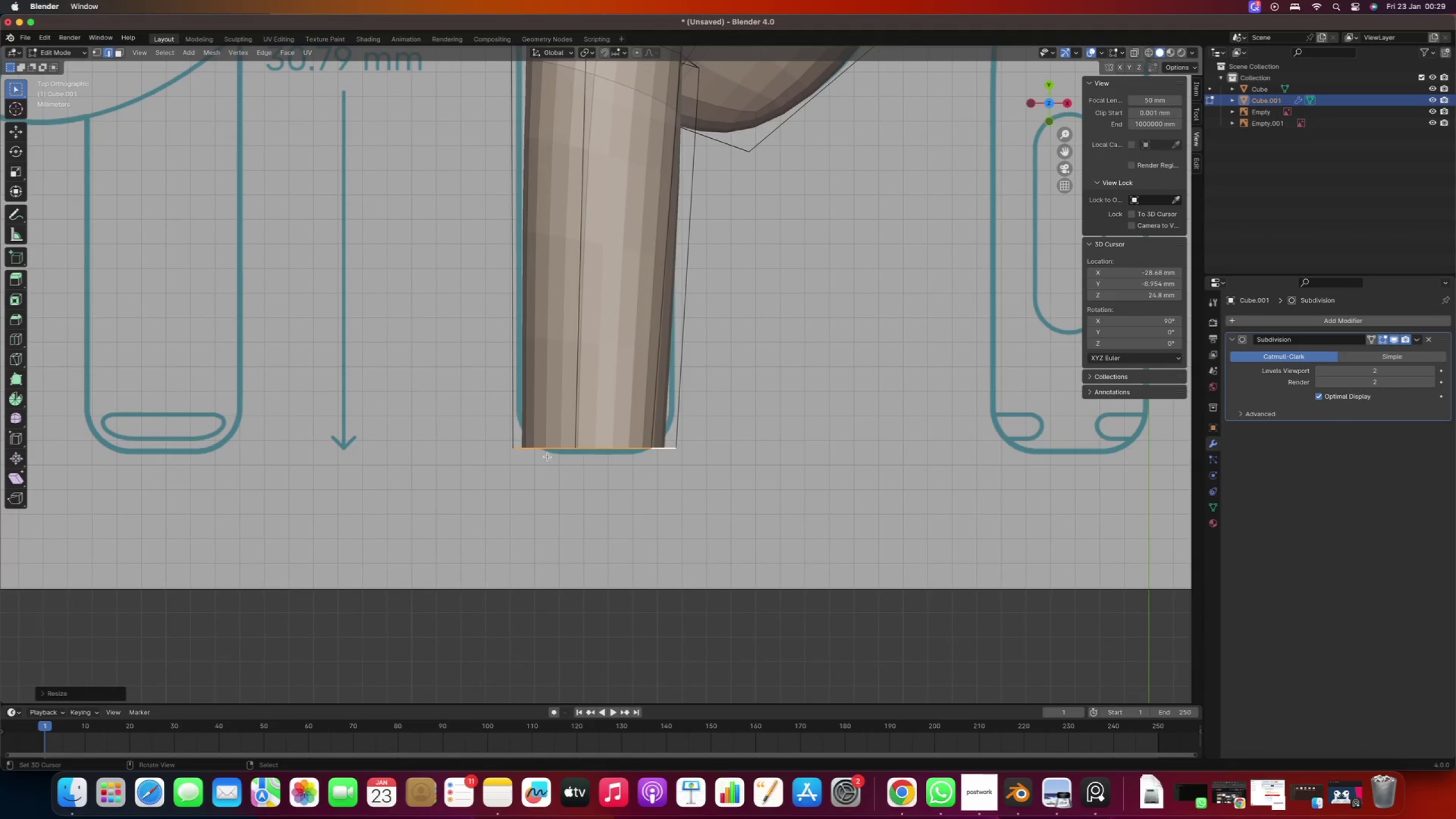 
hold_key(key=ShiftRight, duration=0.68)
 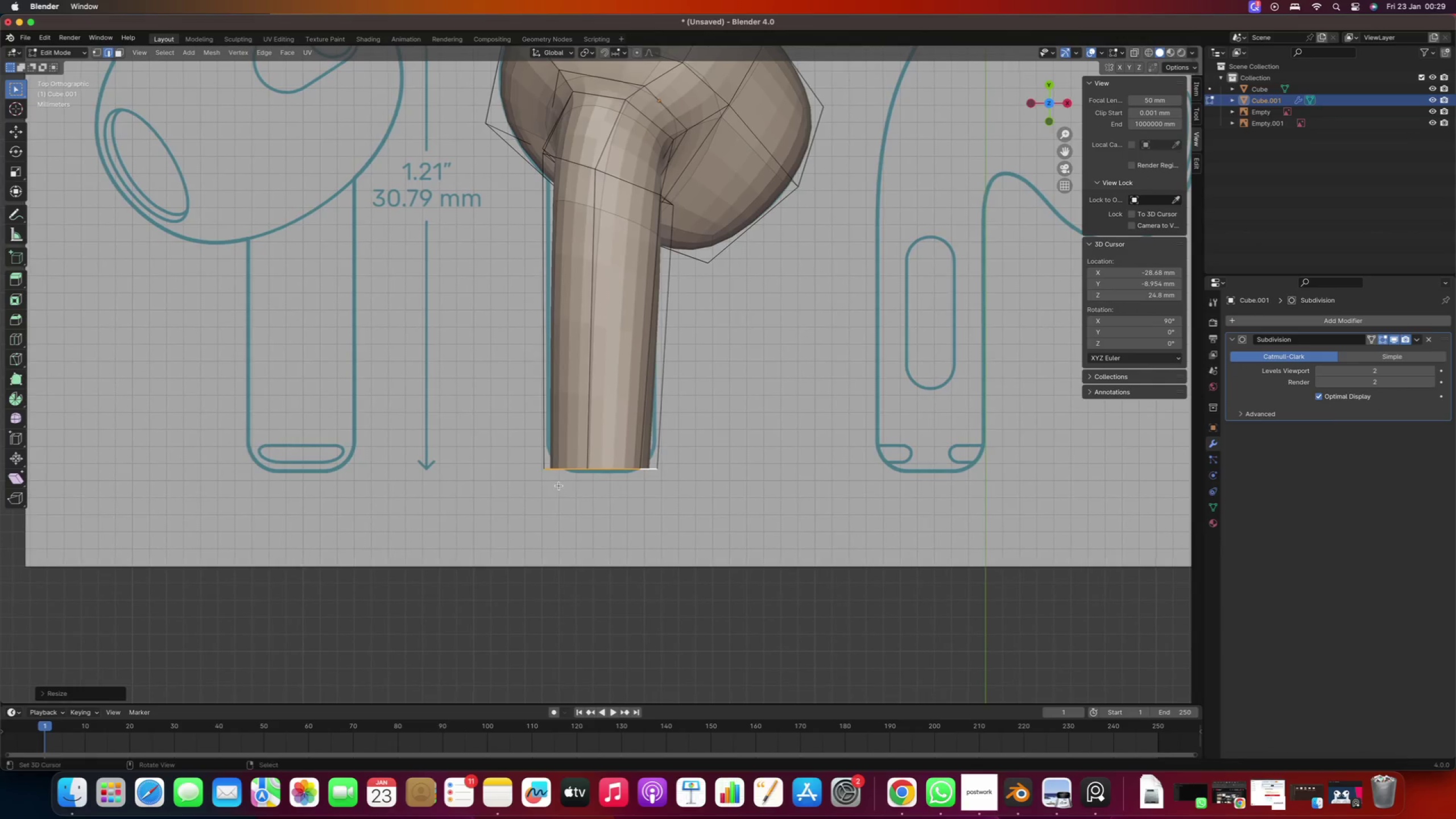 
scroll: coordinate [548, 456], scroll_direction: down, amount: 2.0
 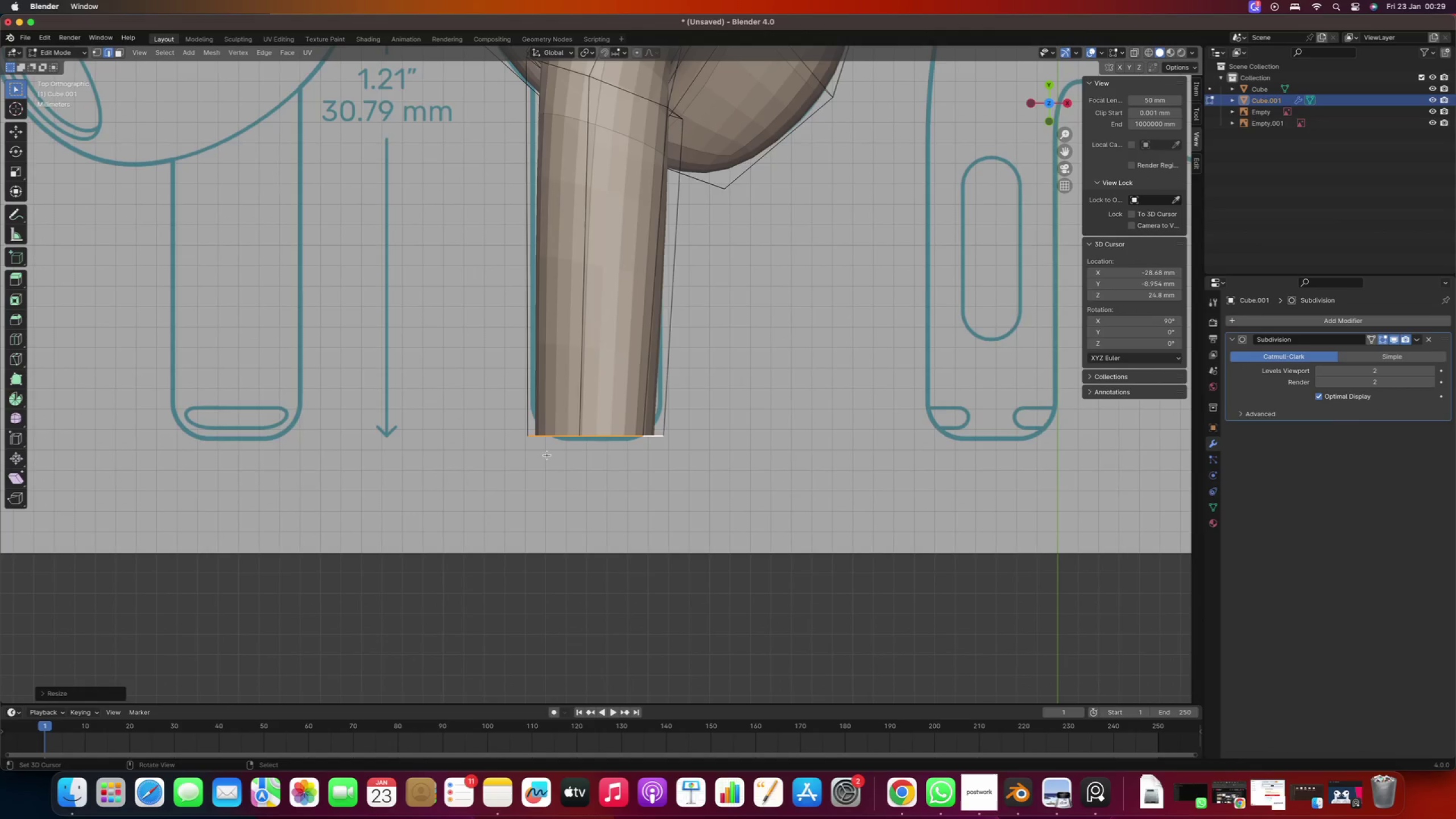 
scroll: coordinate [585, 483], scroll_direction: up, amount: 1.0
 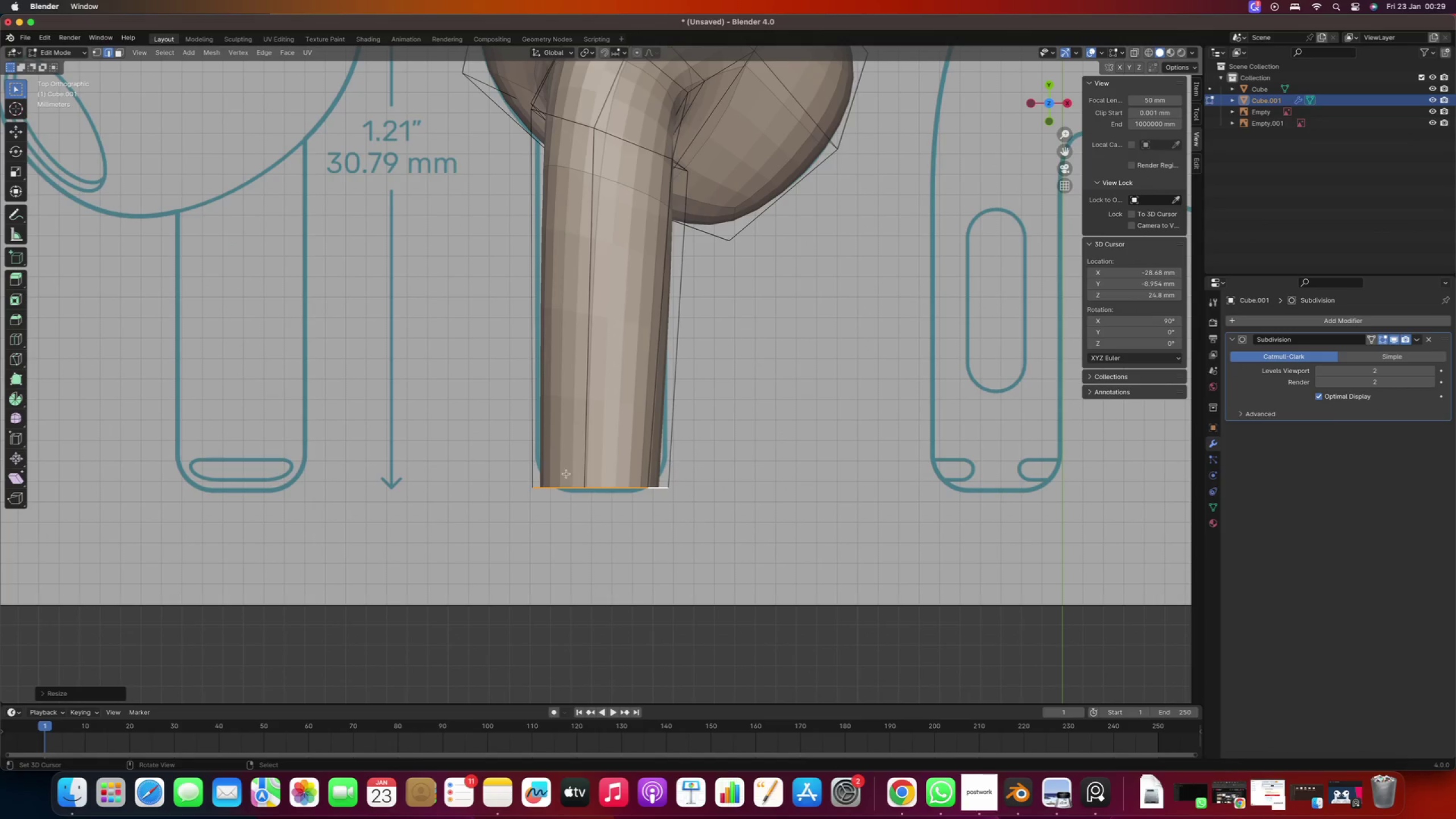 
key(S)
 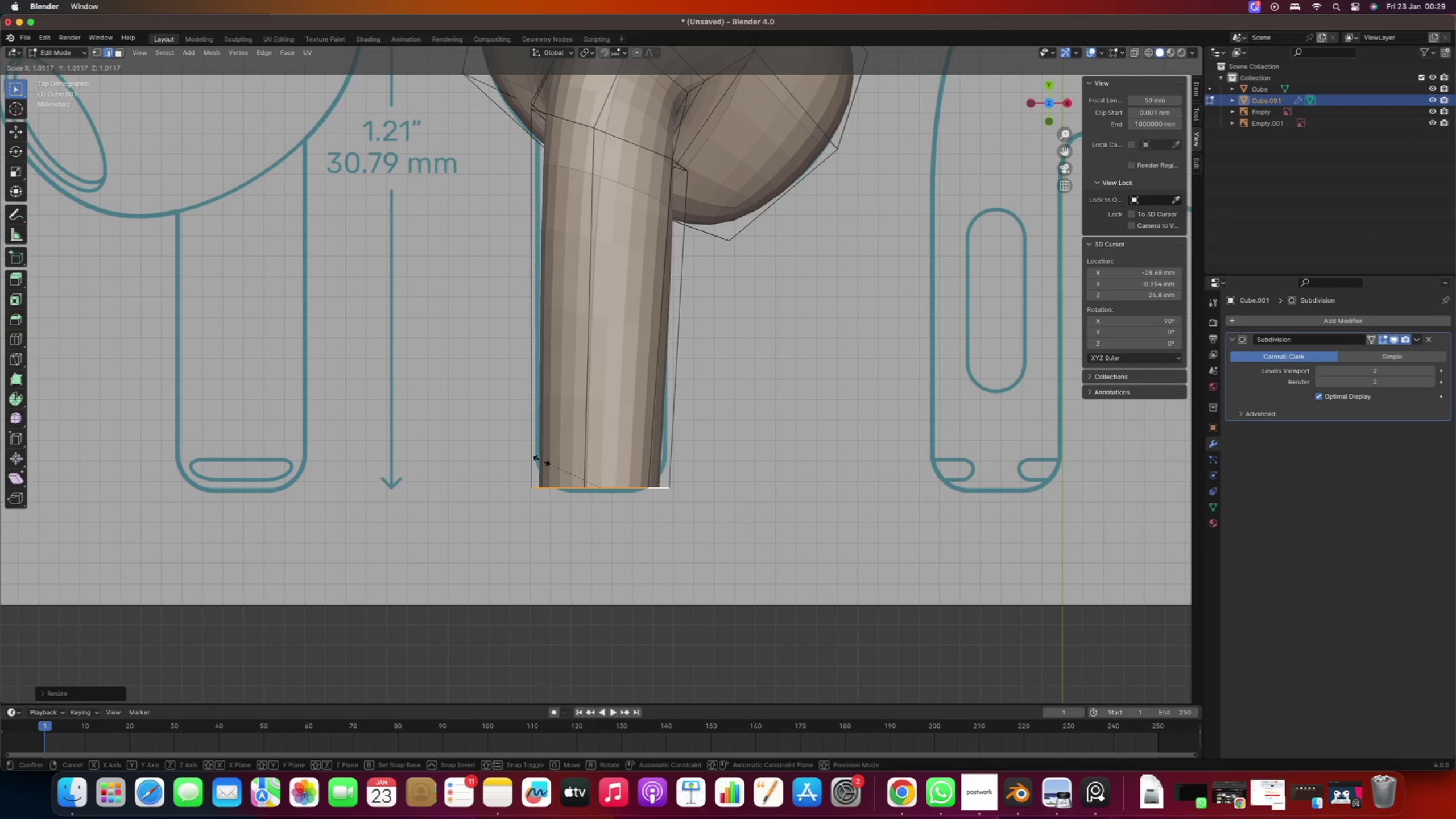 
left_click([541, 460])
 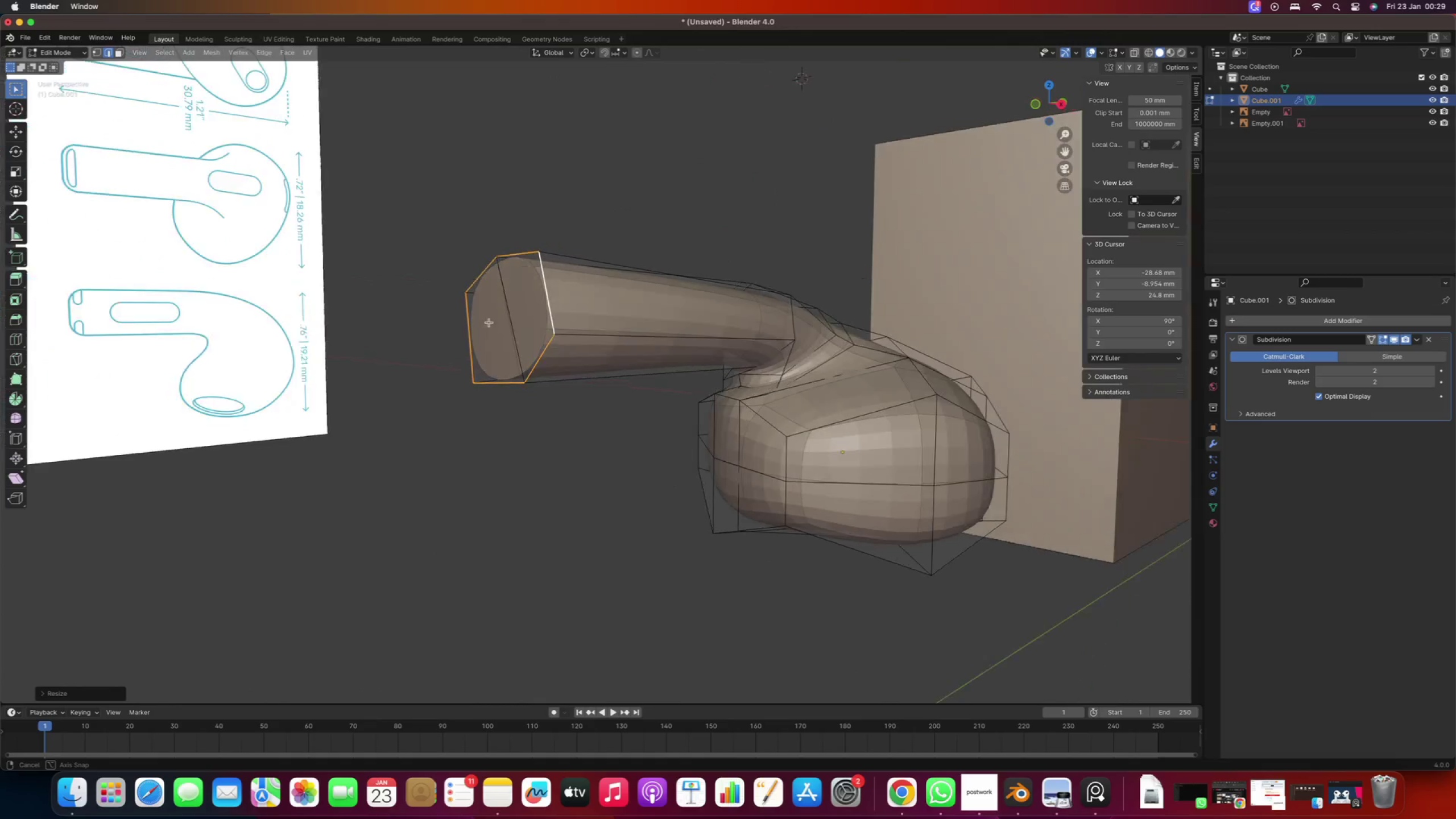 
scroll: coordinate [777, 379], scroll_direction: up, amount: 2.0
 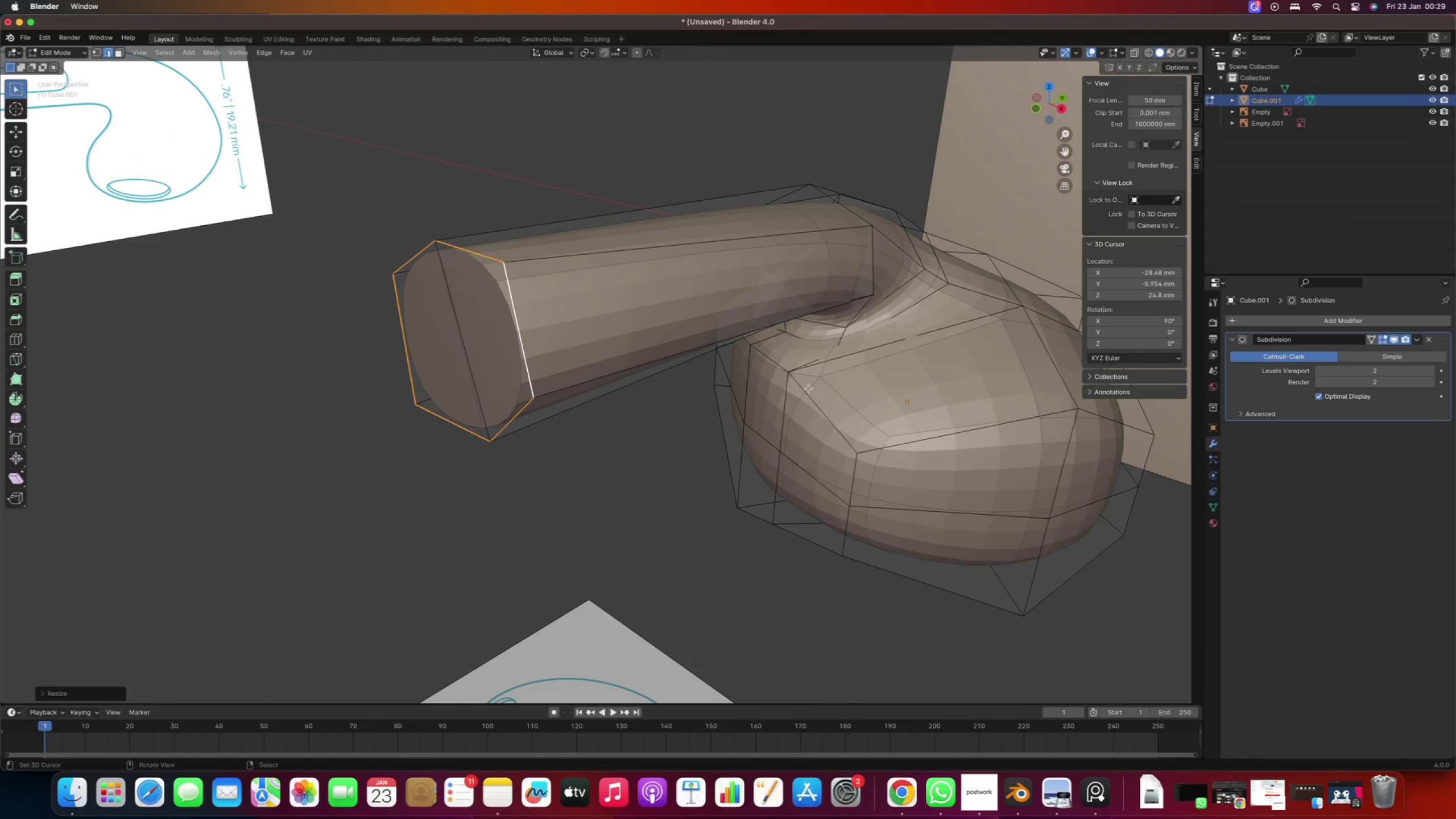 
right_click([790, 378])
 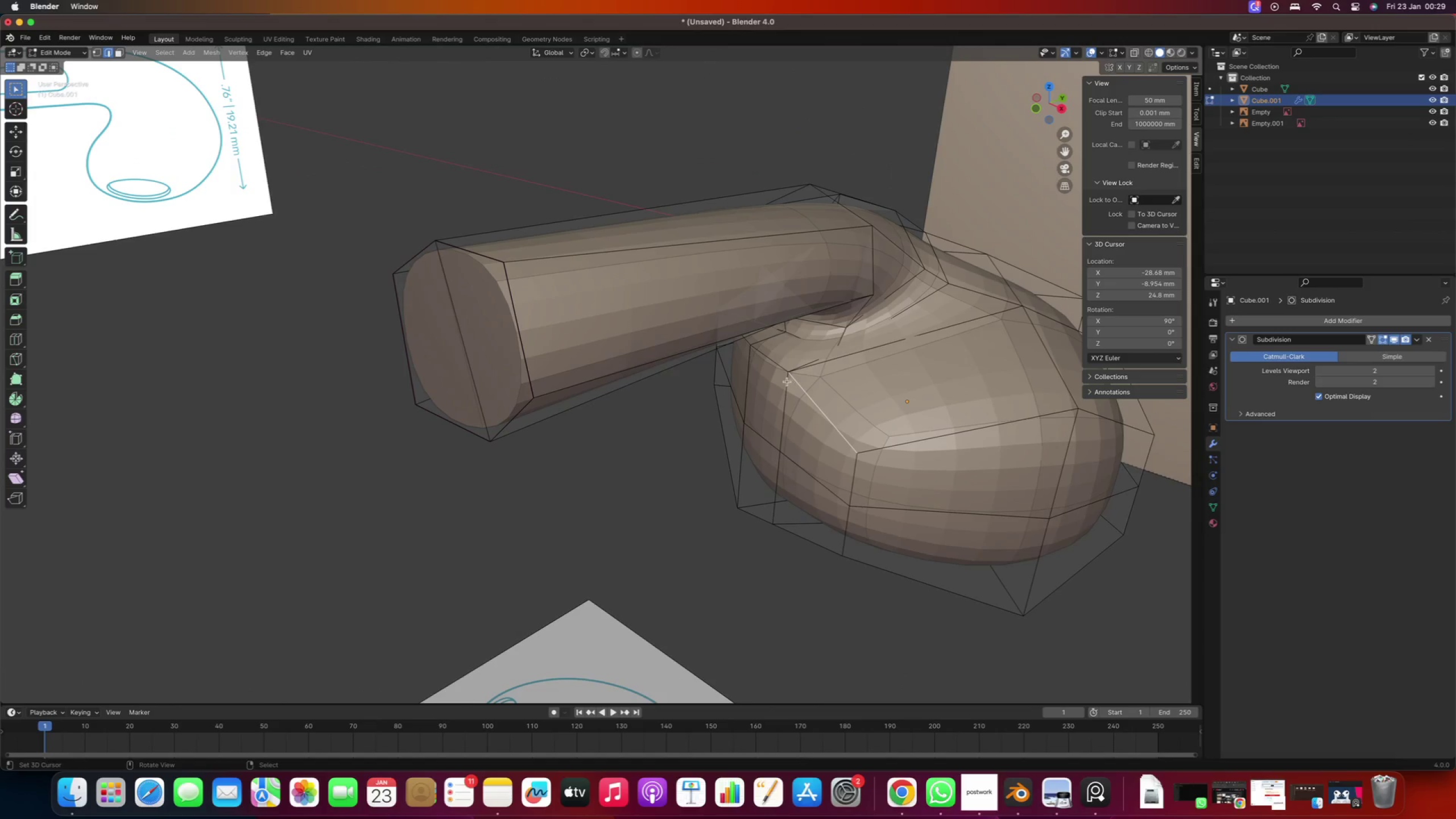 
scroll: coordinate [756, 391], scroll_direction: down, amount: 1.0
 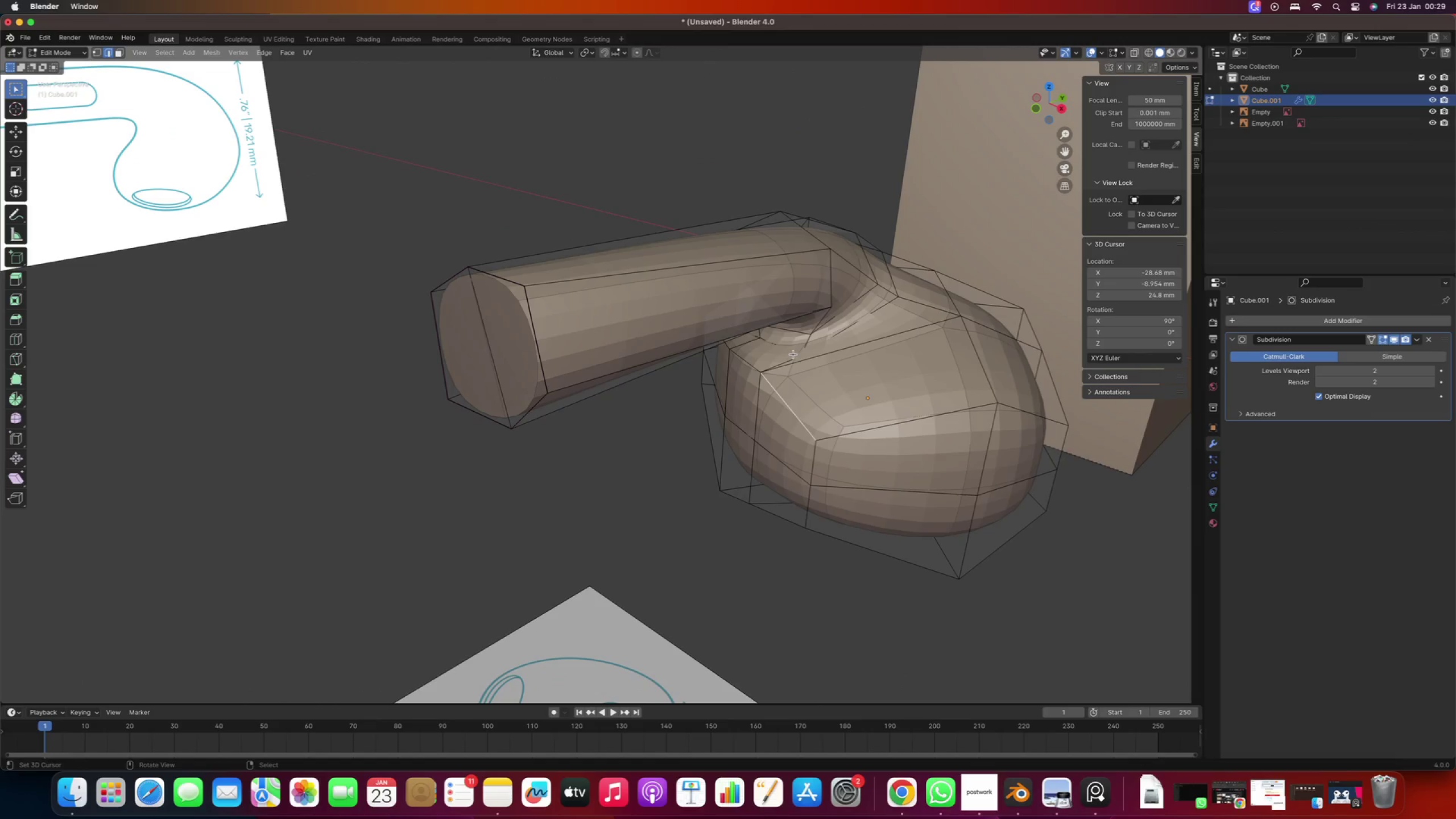 
type(21)
 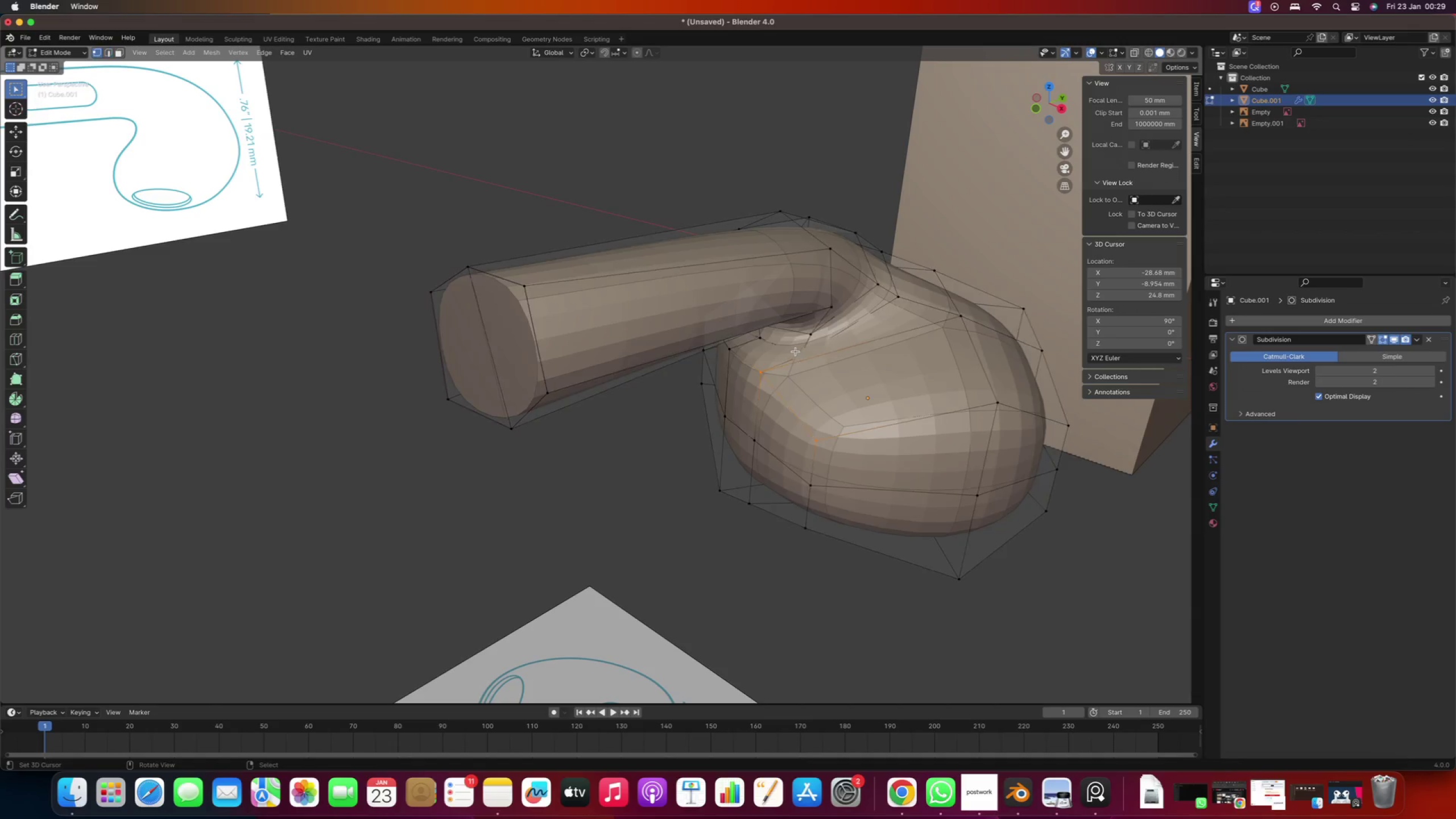 
right_click([796, 351])
 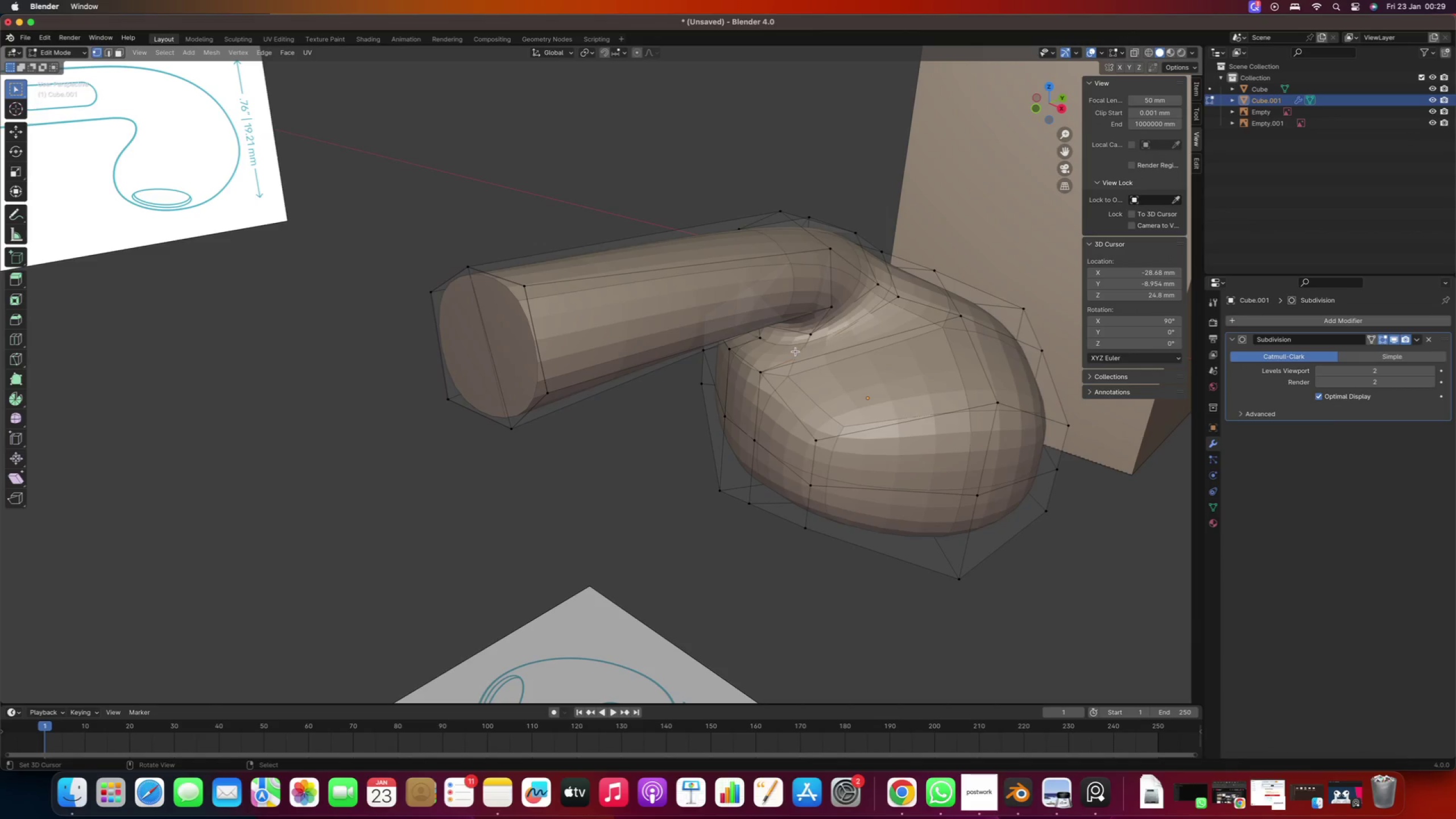 
scroll: coordinate [789, 355], scroll_direction: up, amount: 2.0
 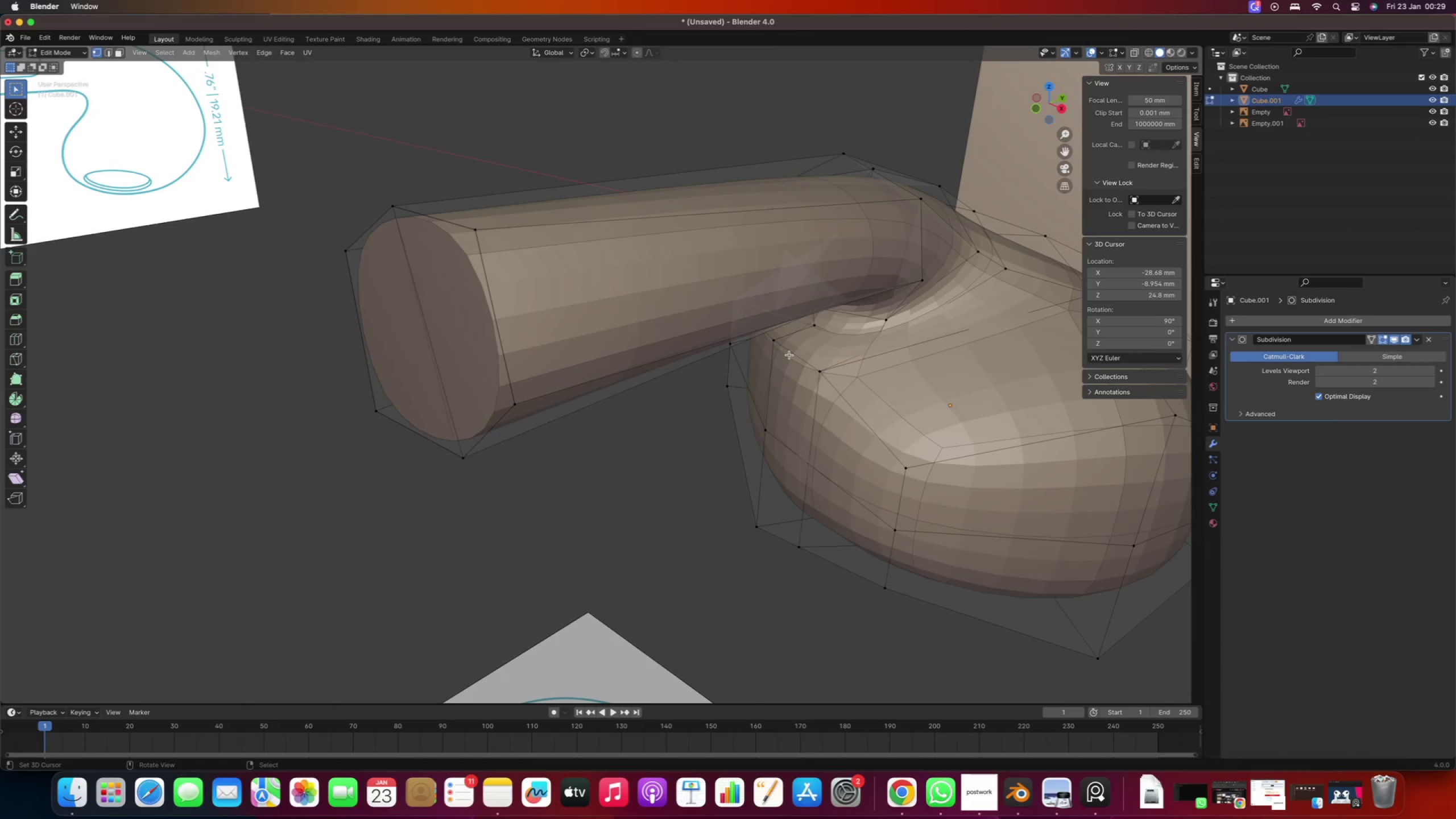 
type(gg)
 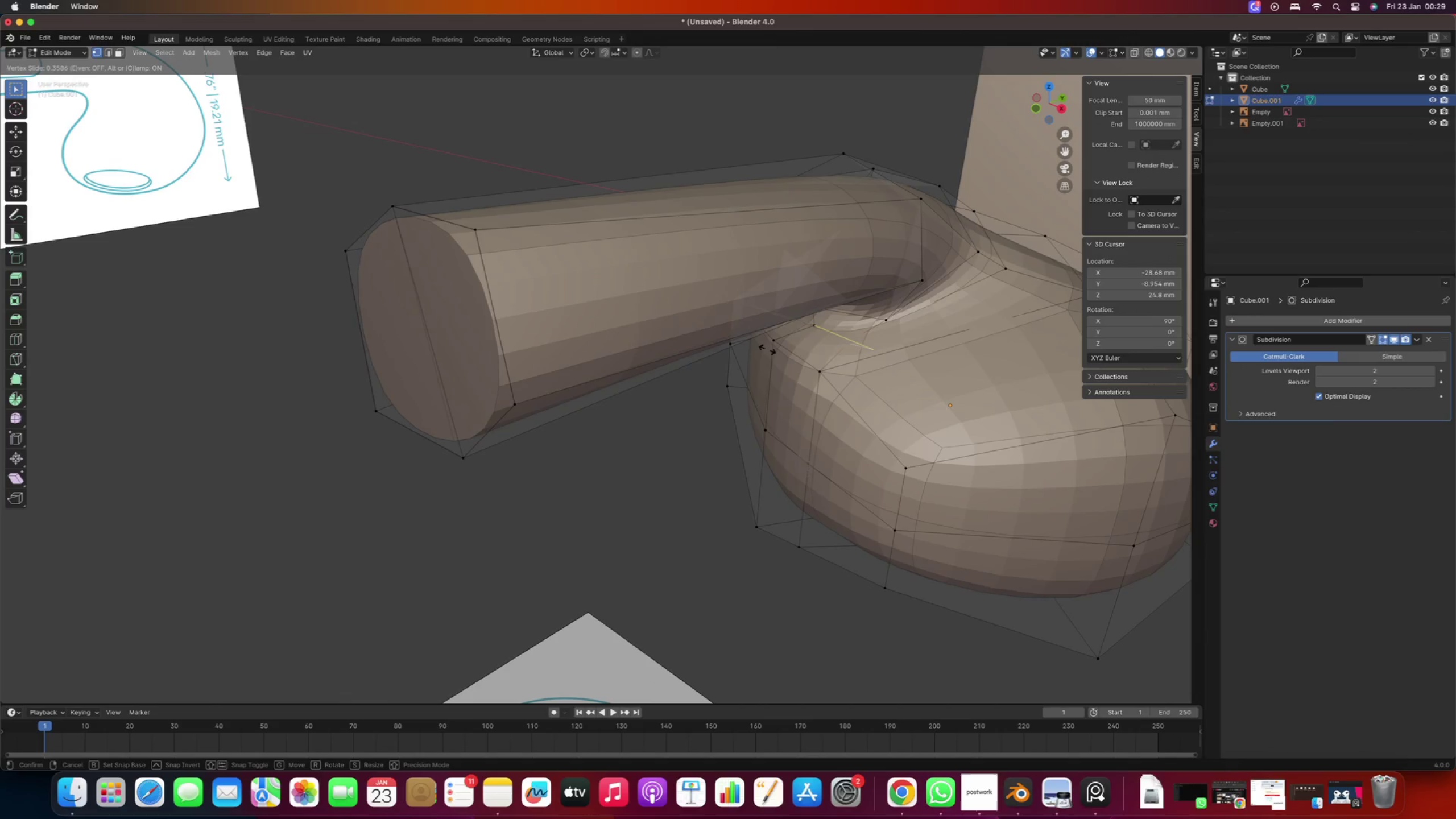 
left_click([770, 351])
 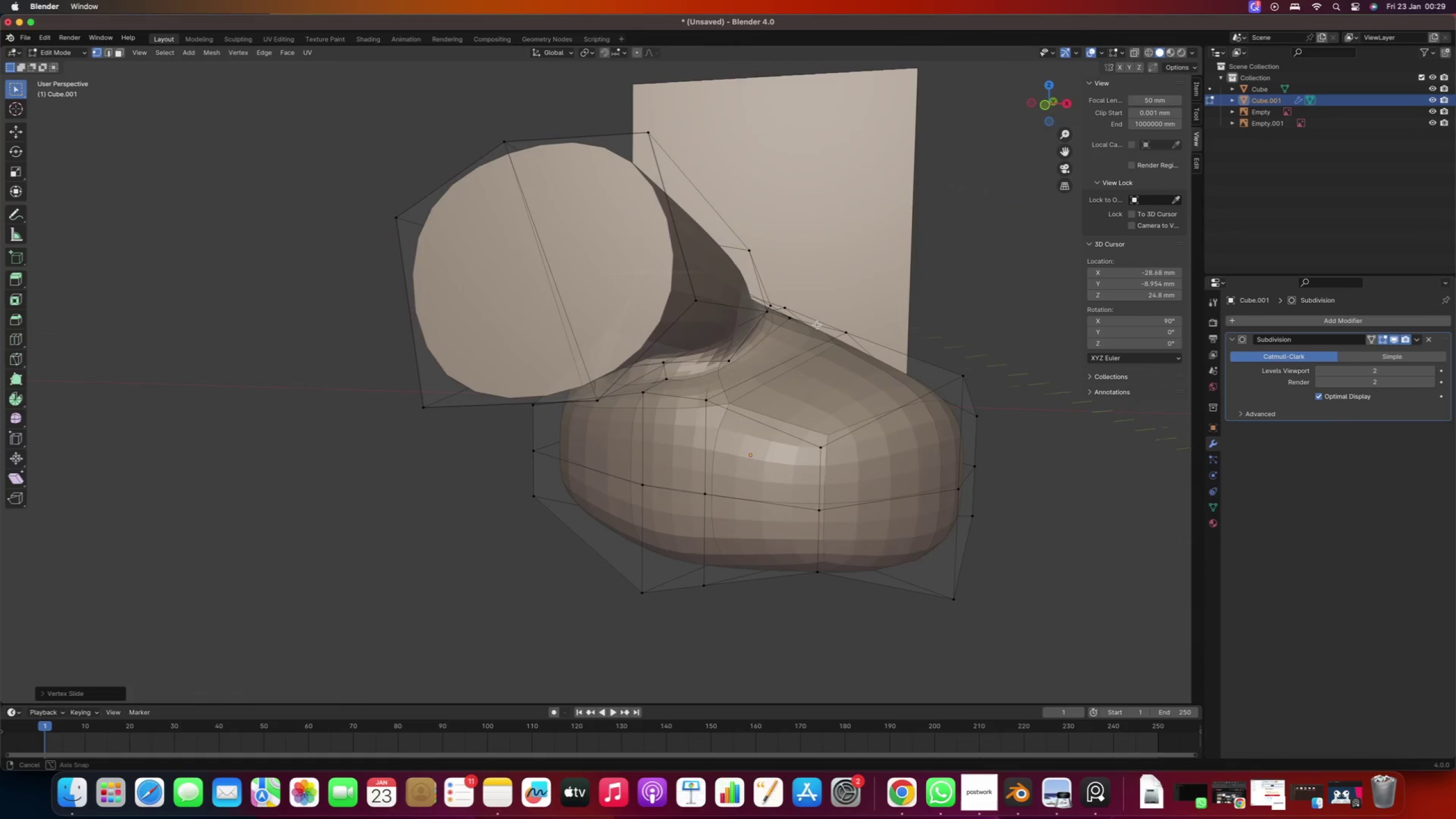 
key(Numpad7)
 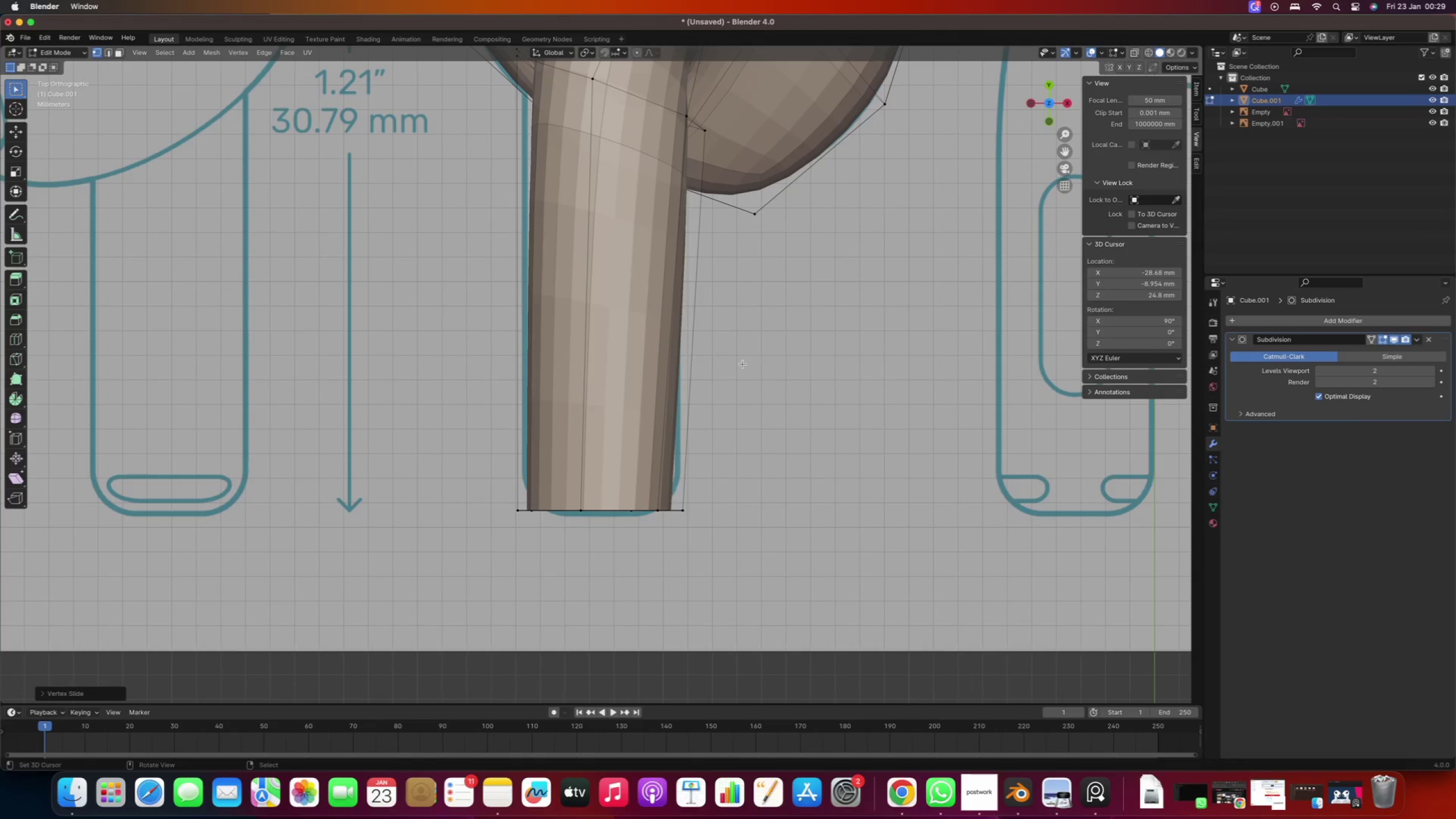 
scroll: coordinate [575, 390], scroll_direction: down, amount: 8.0
 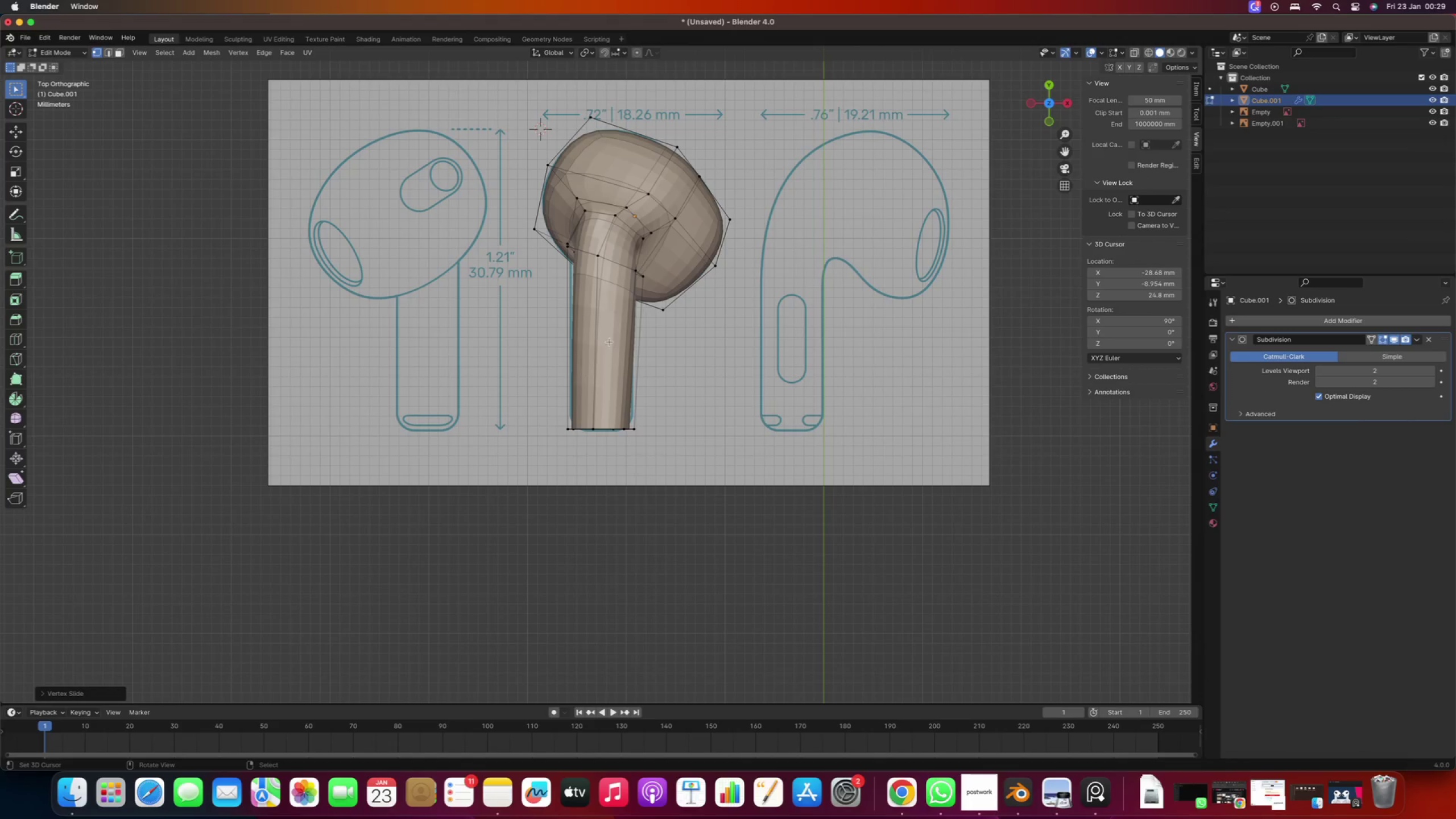 
hold_key(key=ShiftRight, duration=0.53)
 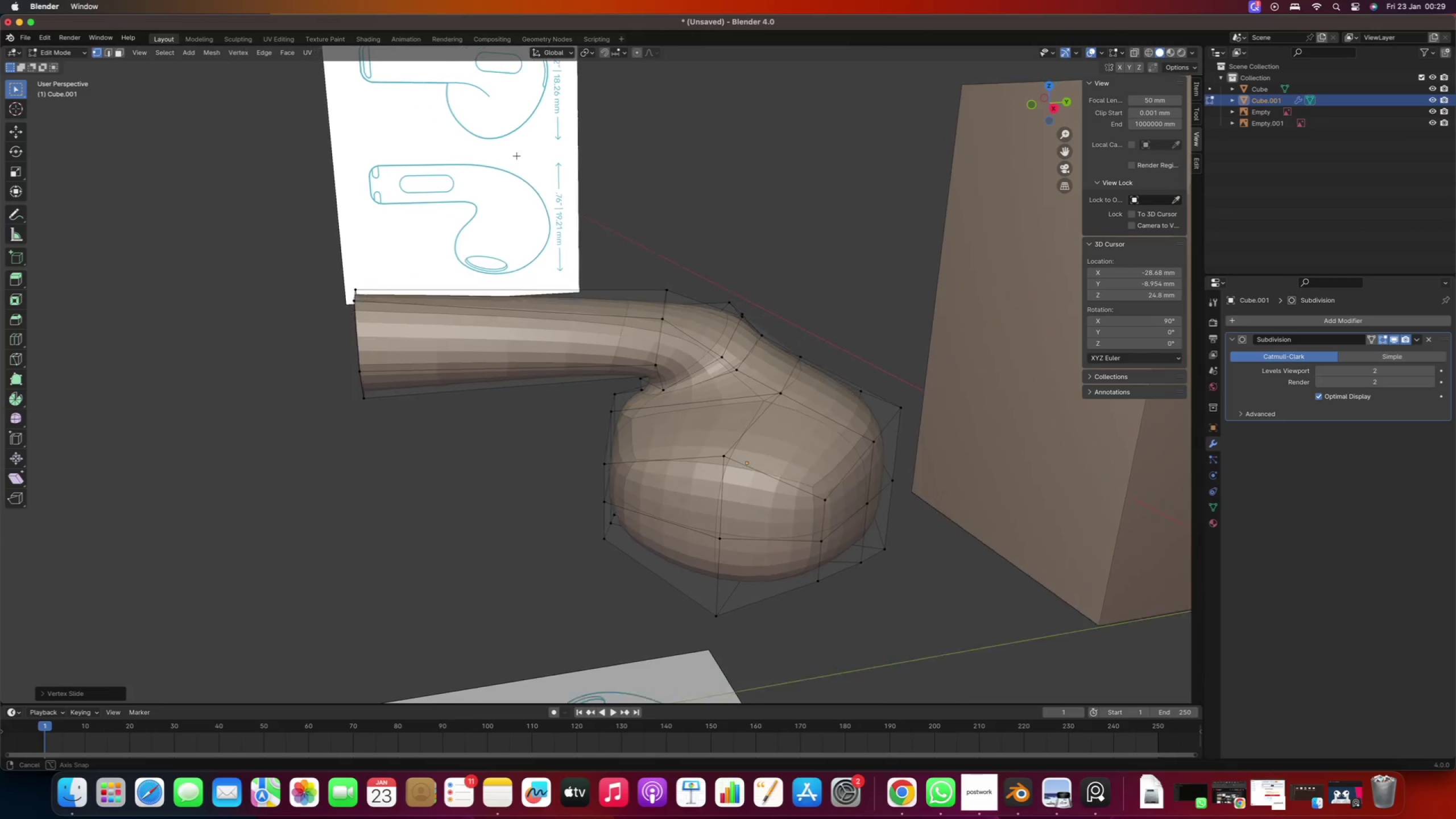 
scroll: coordinate [597, 222], scroll_direction: up, amount: 4.0
 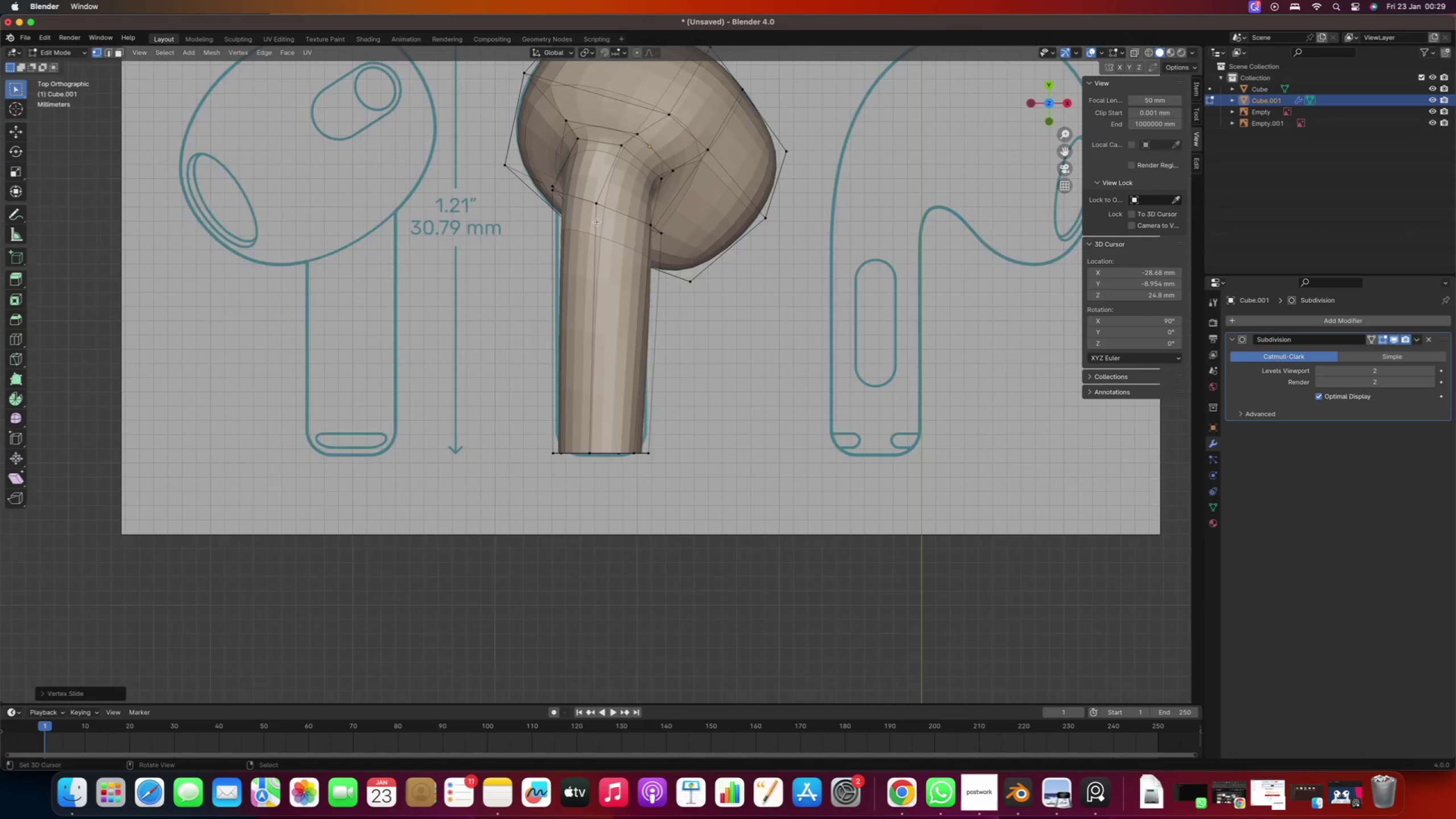 
wait(5.82)
 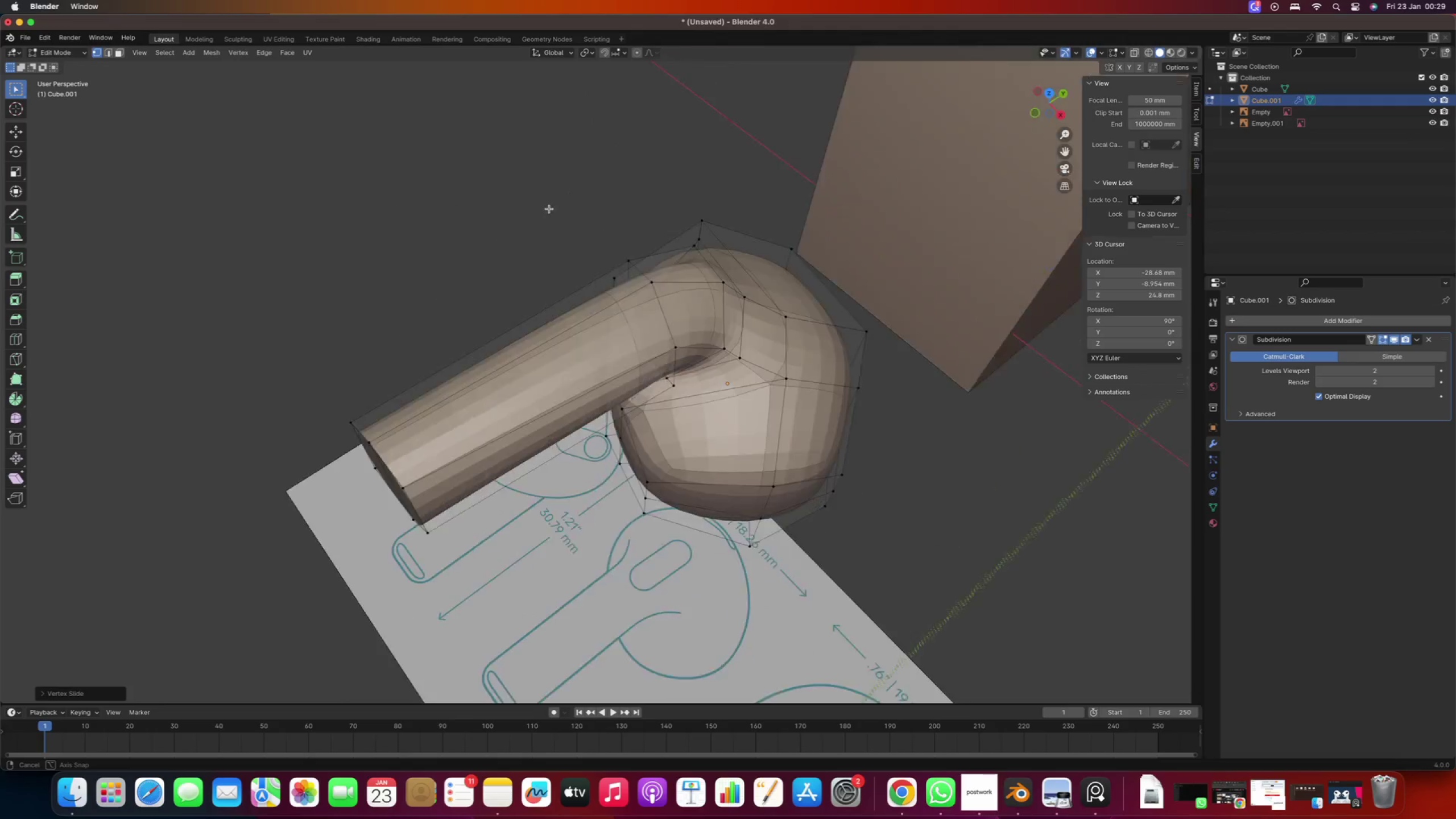 
right_click([737, 337])
 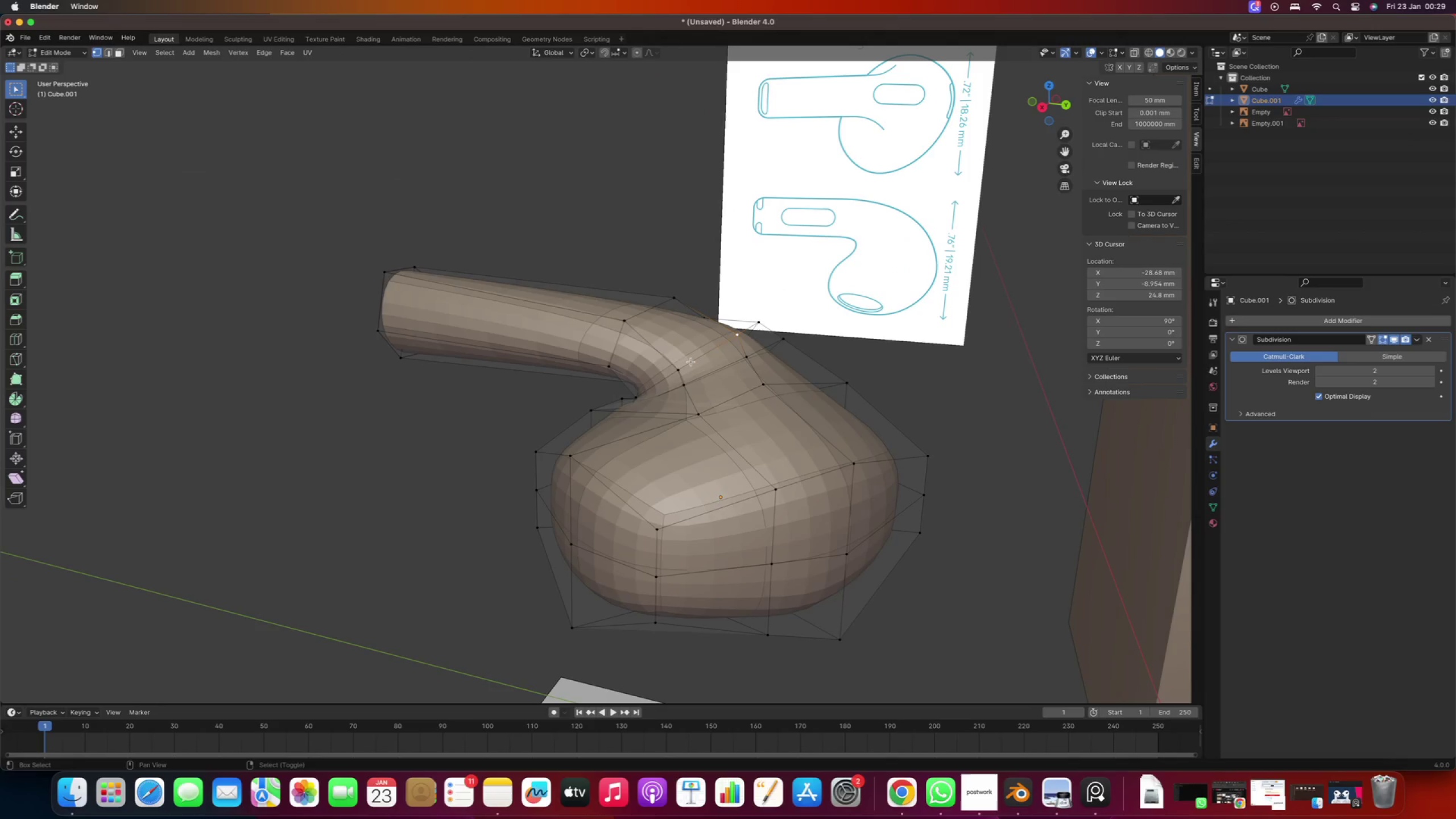 
hold_key(key=ShiftRight, duration=0.6)
right_click([690, 362])
 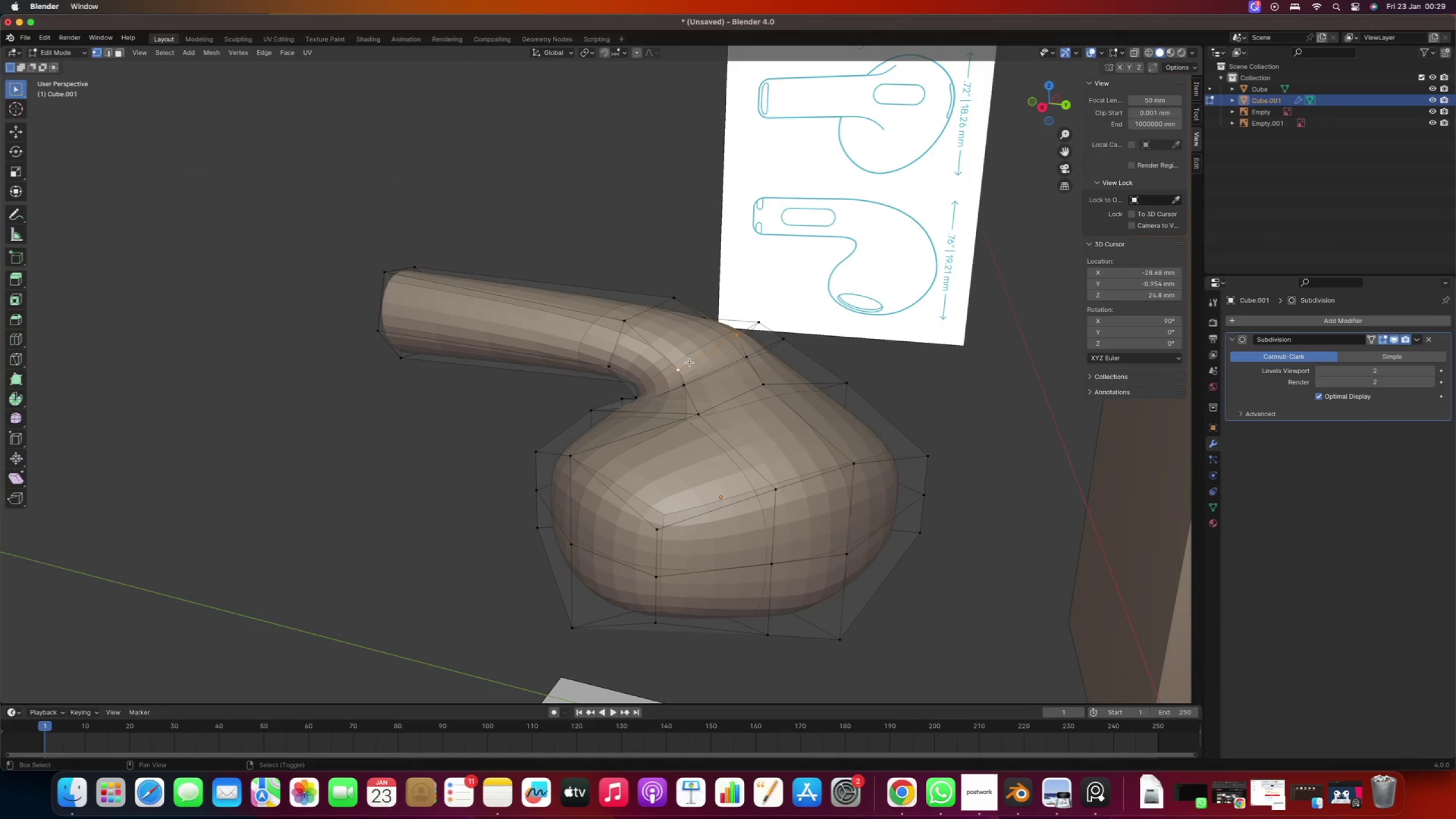 
hold_key(key=ShiftRight, duration=2.43)
right_click([755, 321])
 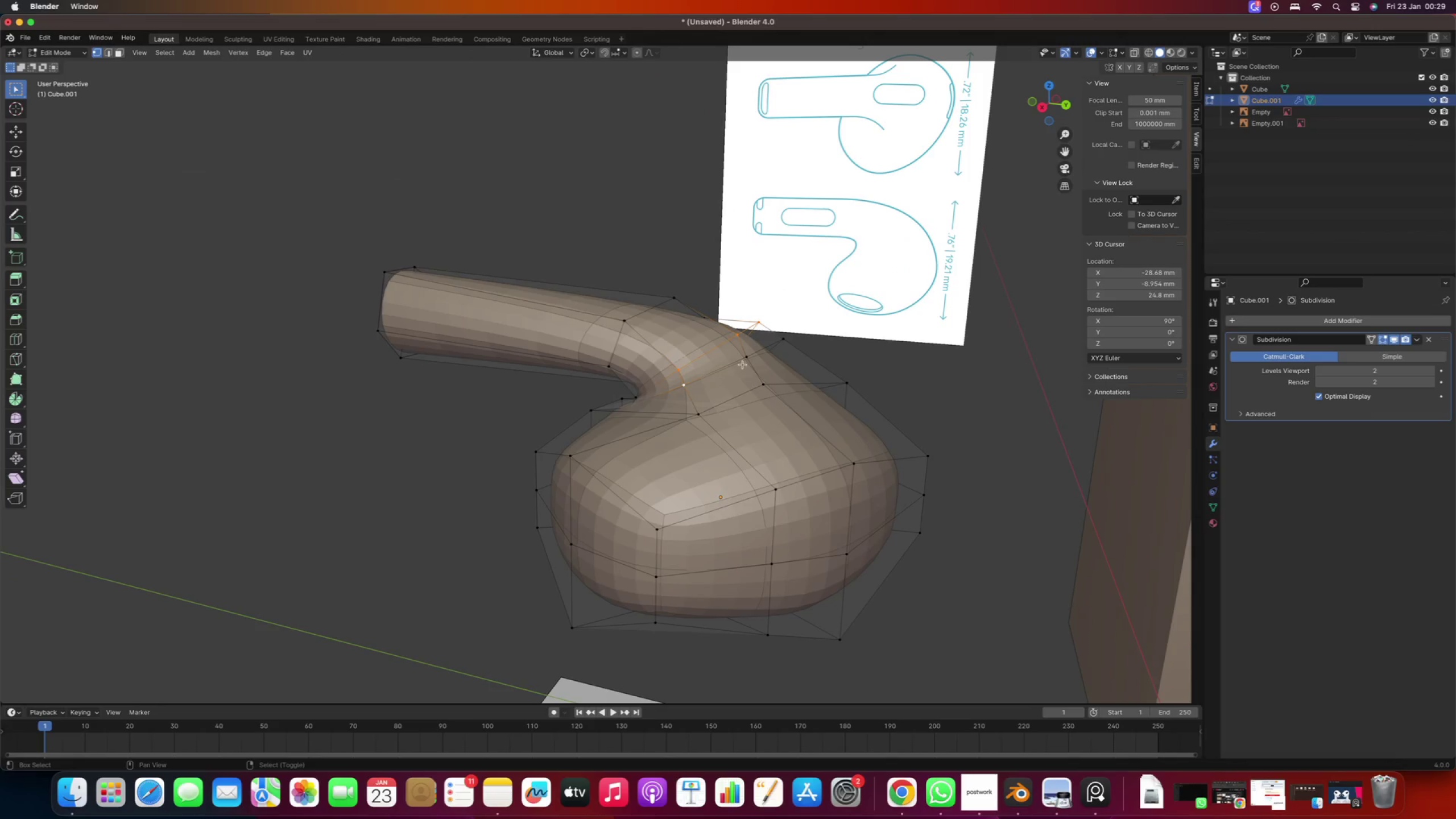 
double_click([749, 360])
 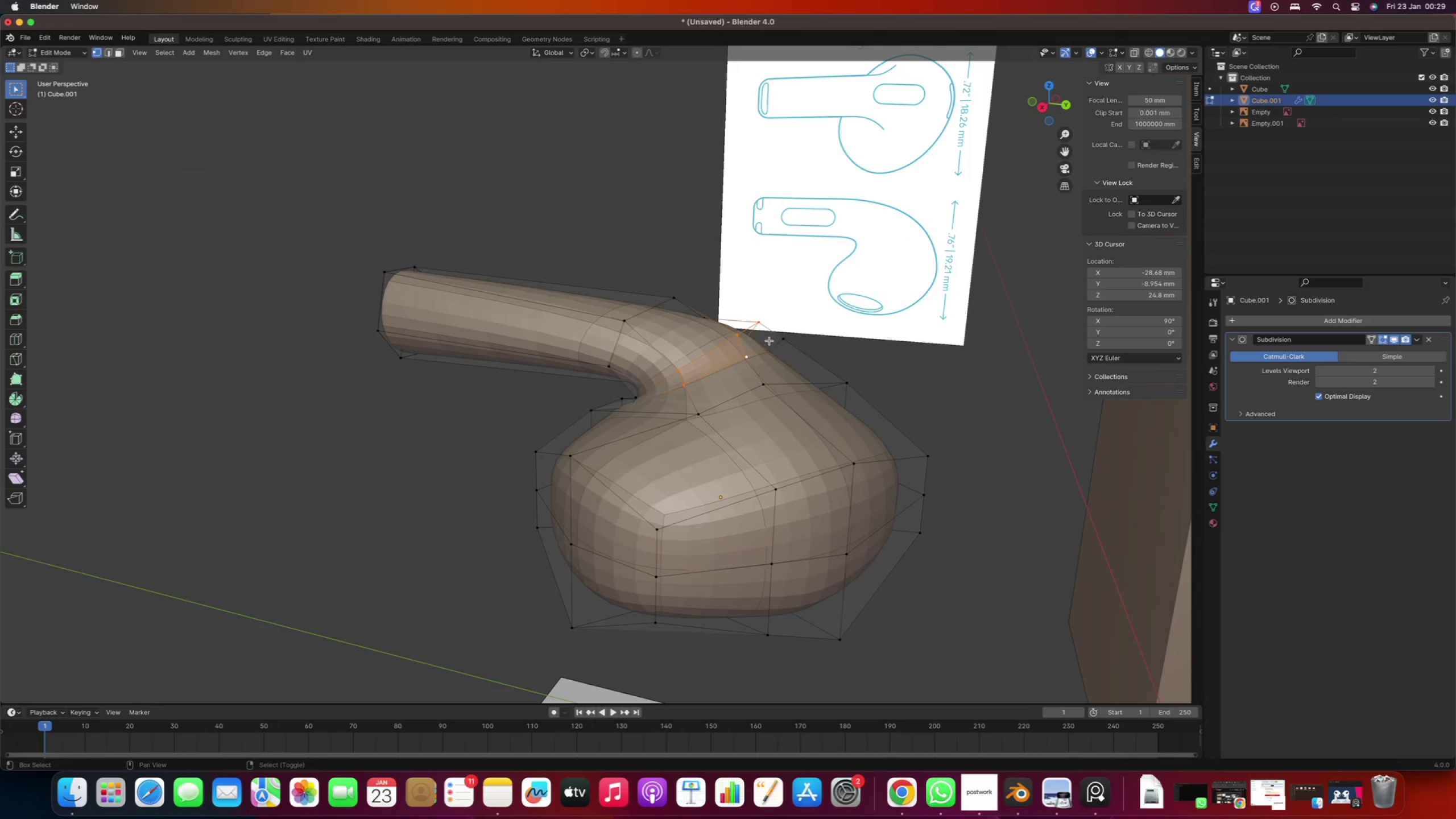 
triple_click([773, 339])
 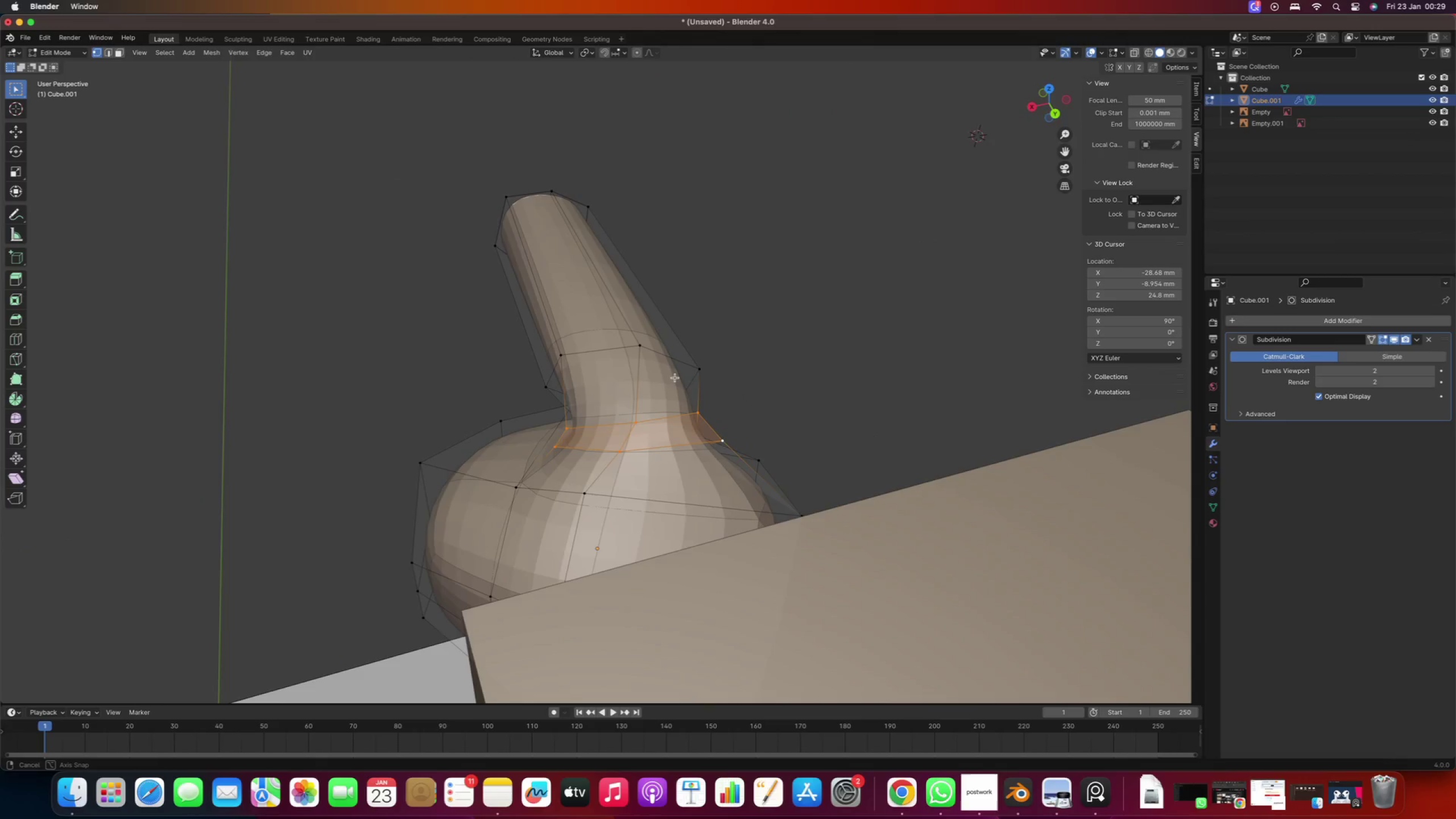 
key(G)
 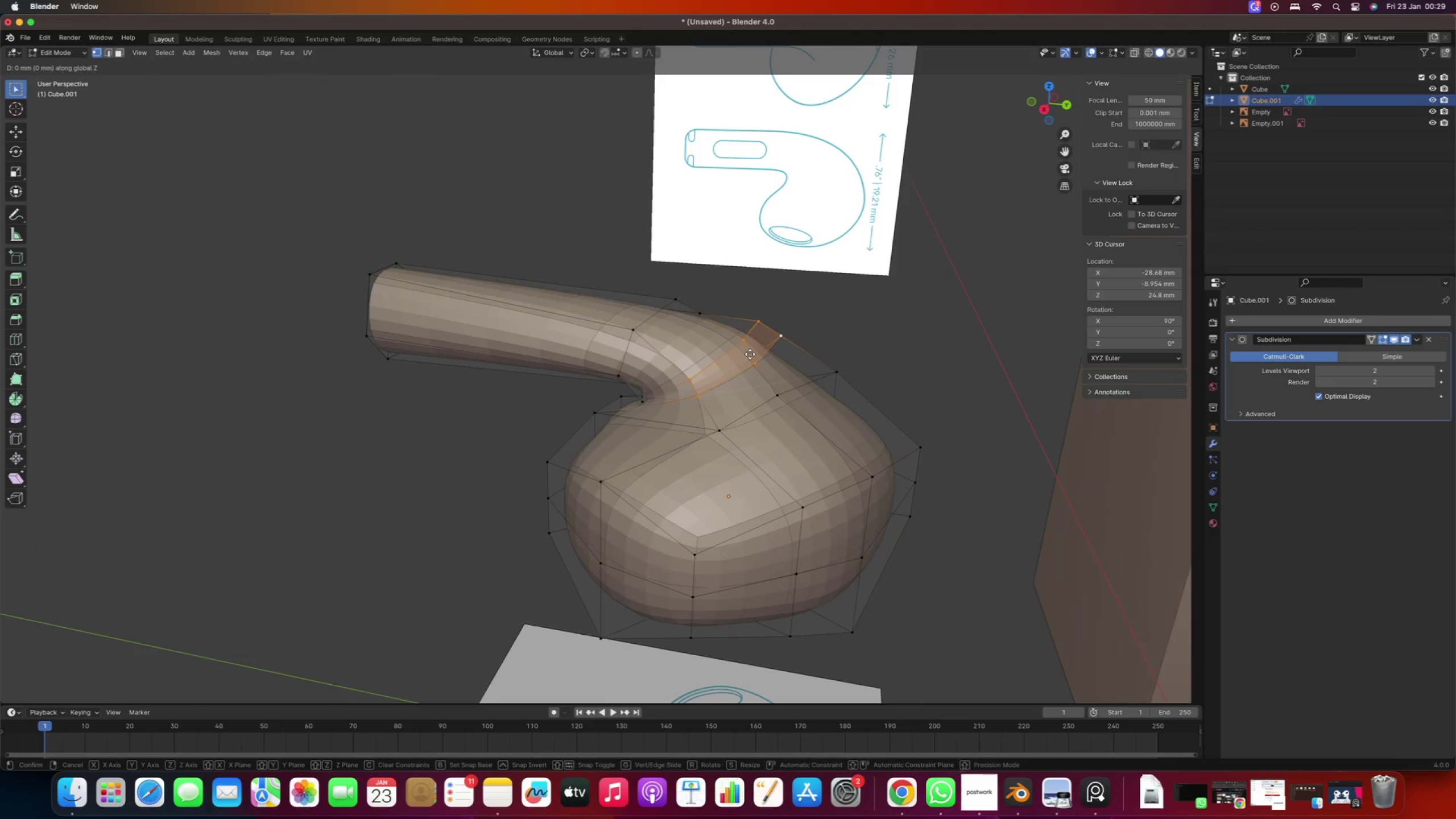 
scroll: coordinate [750, 354], scroll_direction: none, amount: 0.0
 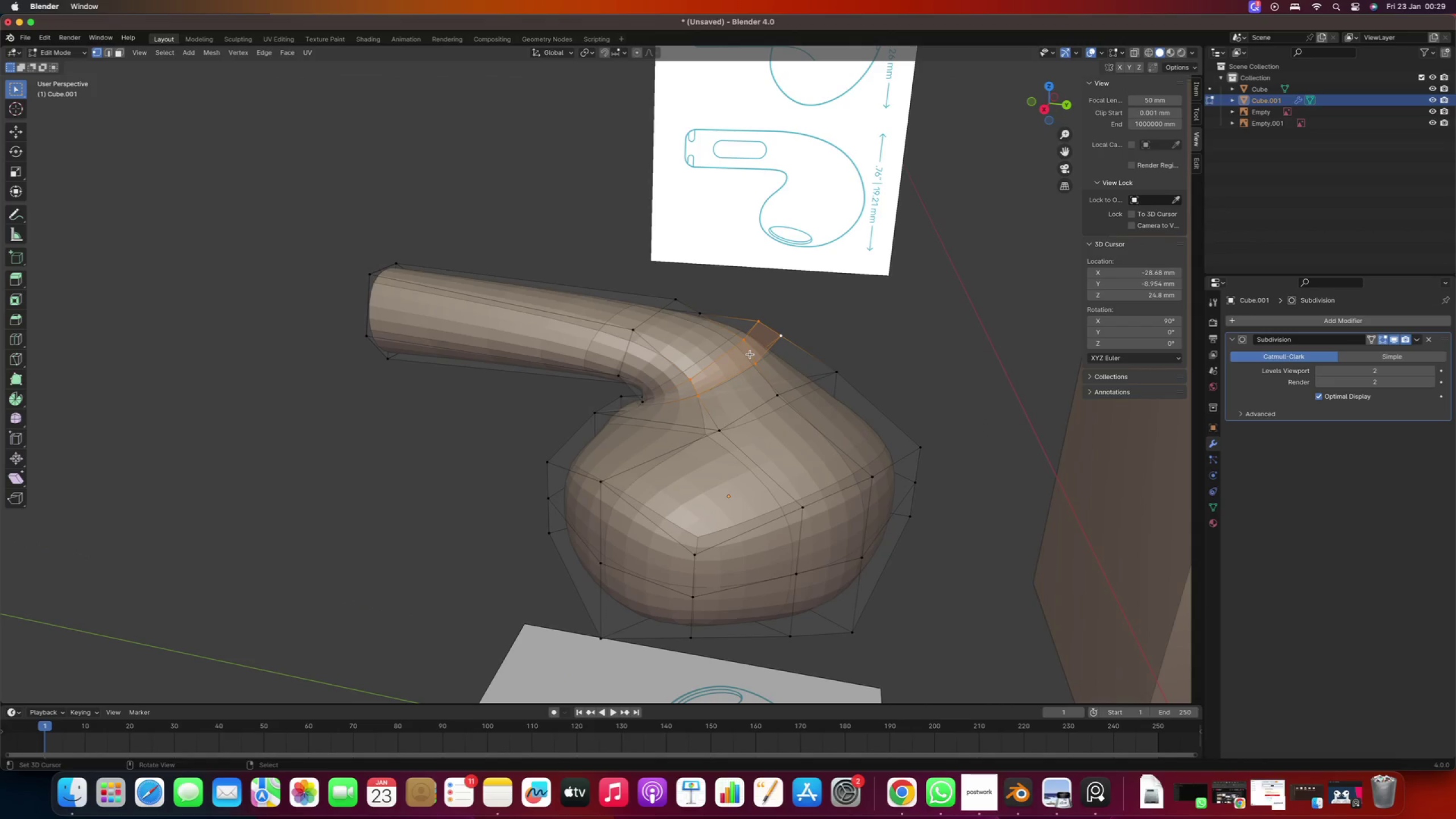 
key(Z)
 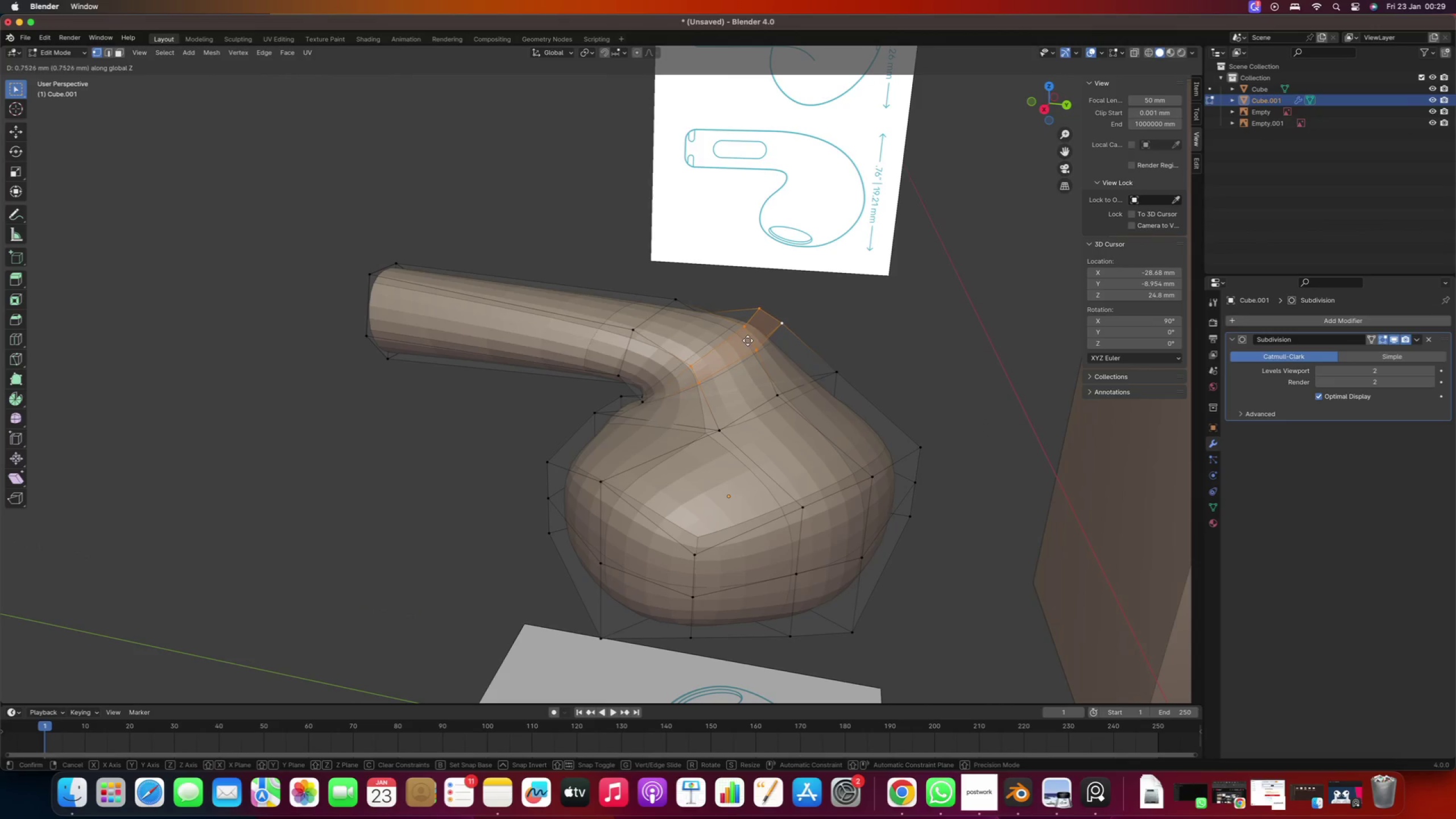 
left_click([748, 341])
 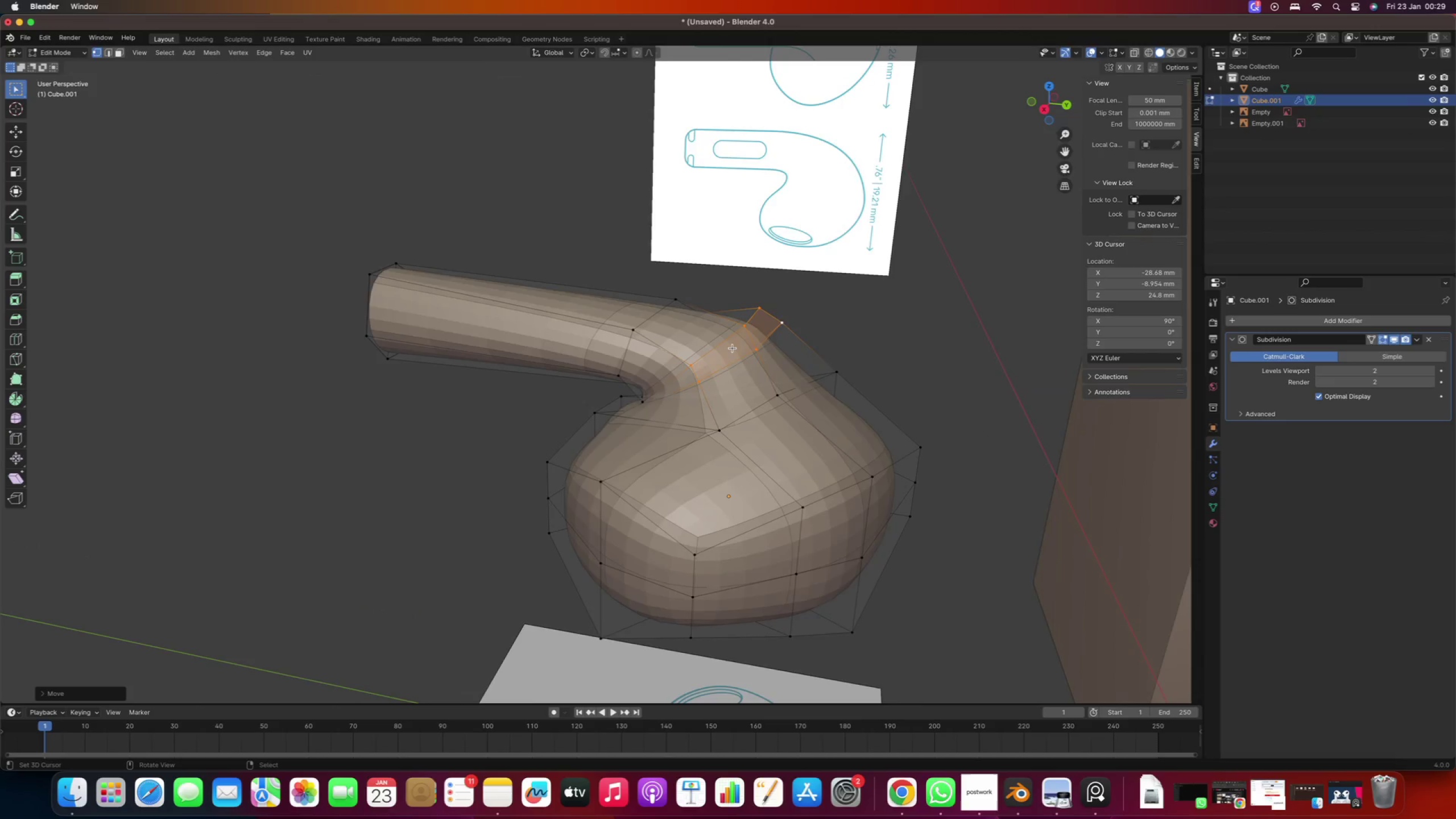 
key(Numpad1)
 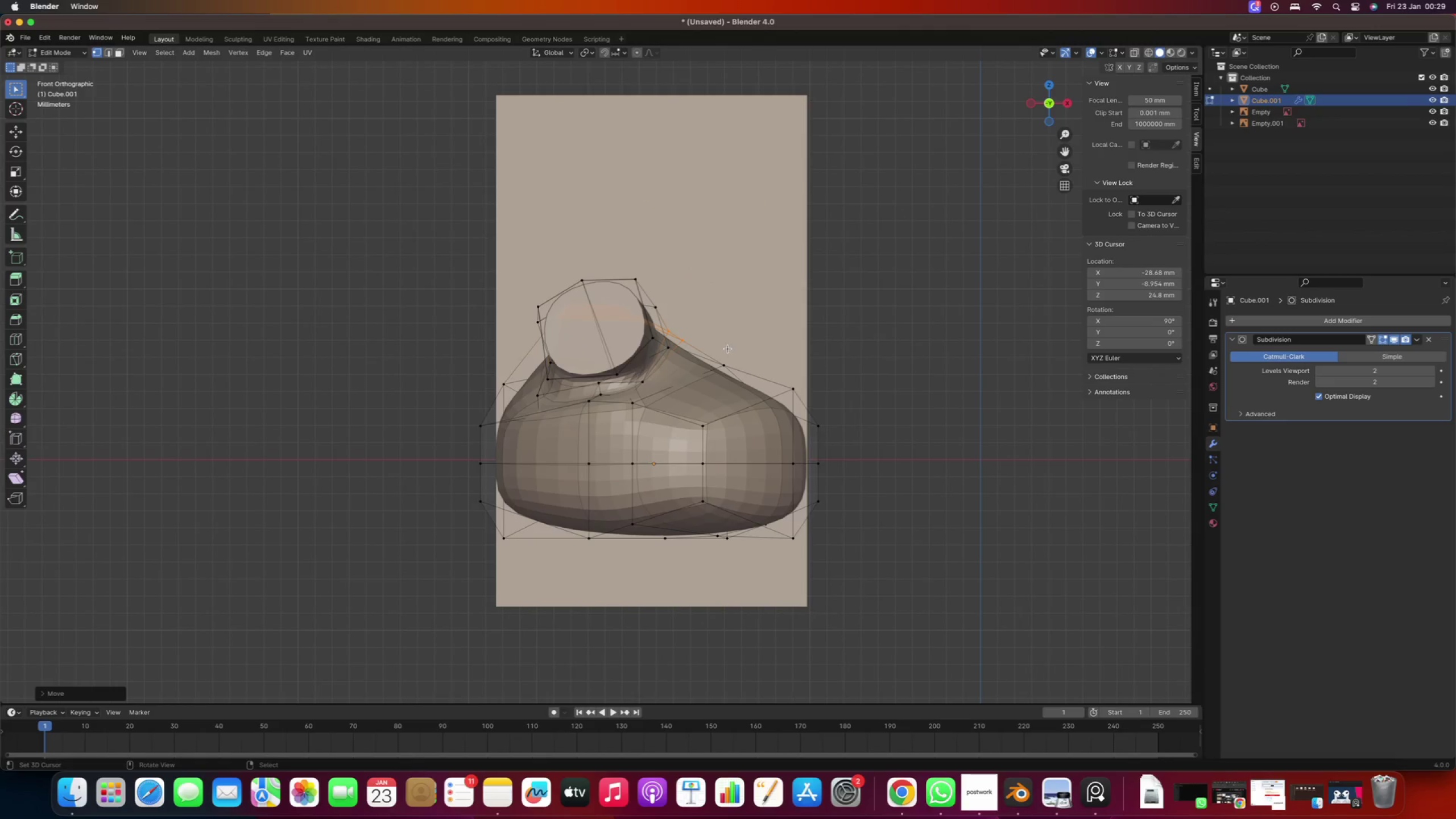 
key(Numpad3)
 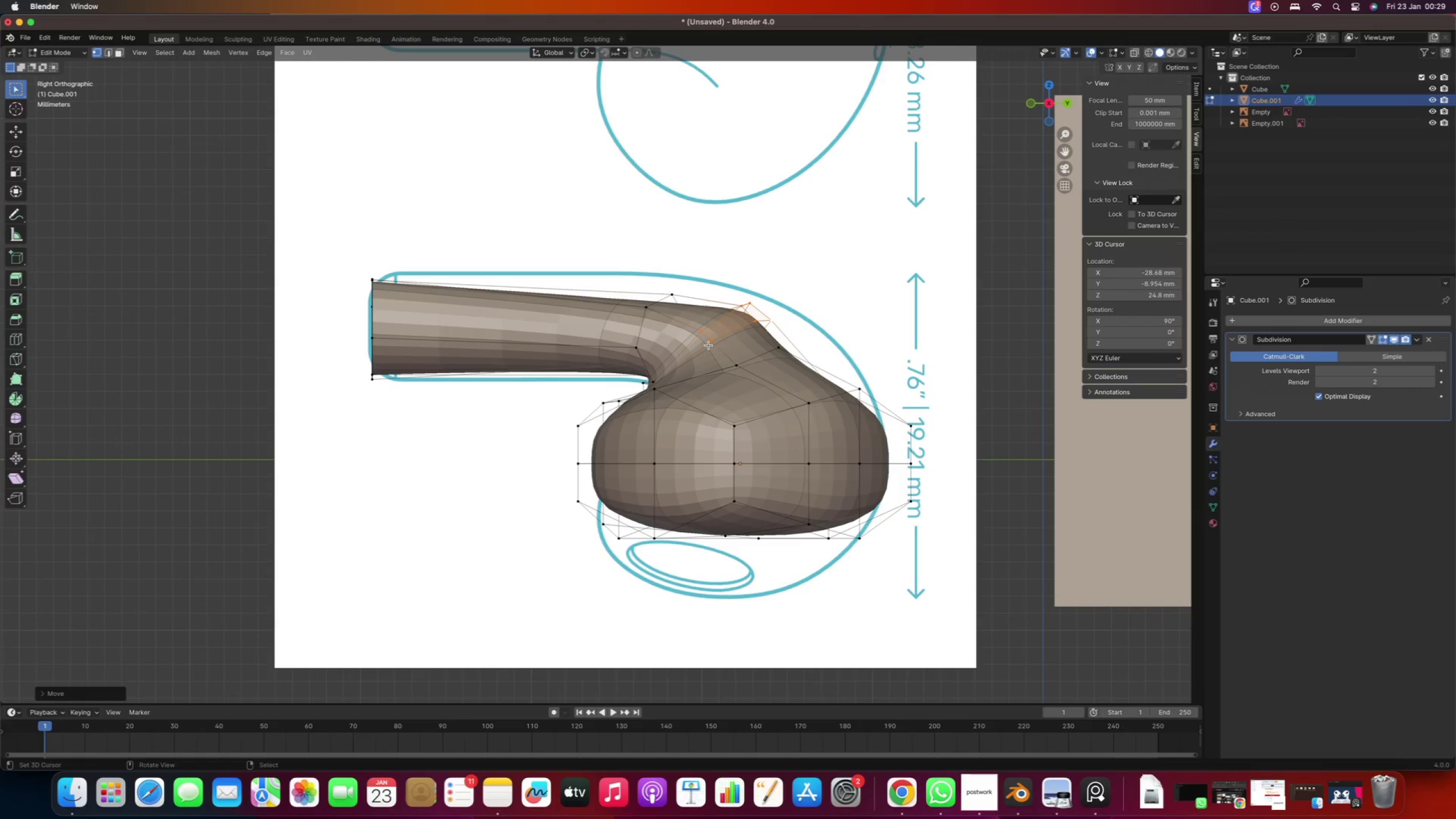 
key(A)
 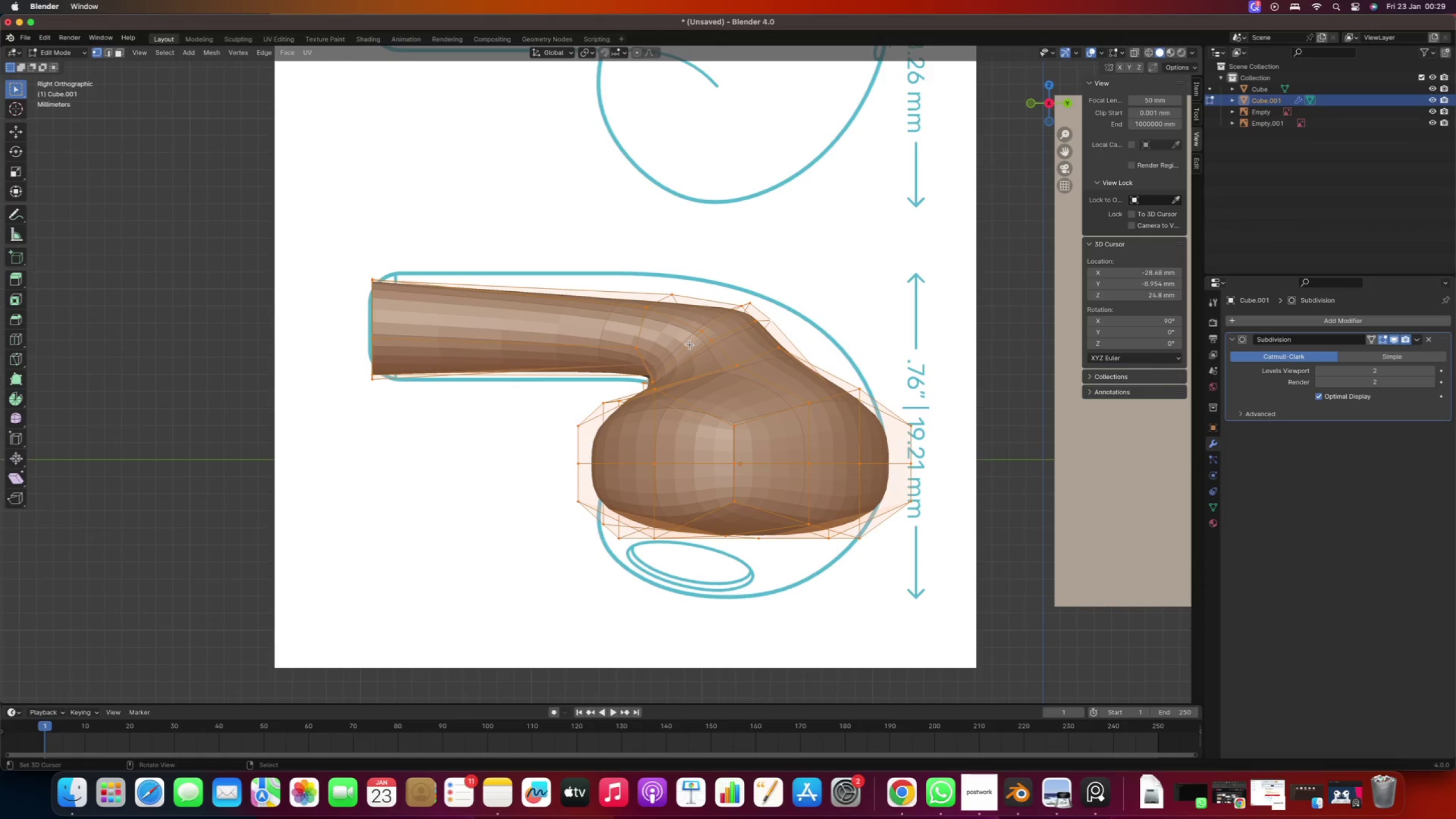 
scroll: coordinate [645, 357], scroll_direction: down, amount: 16.0
 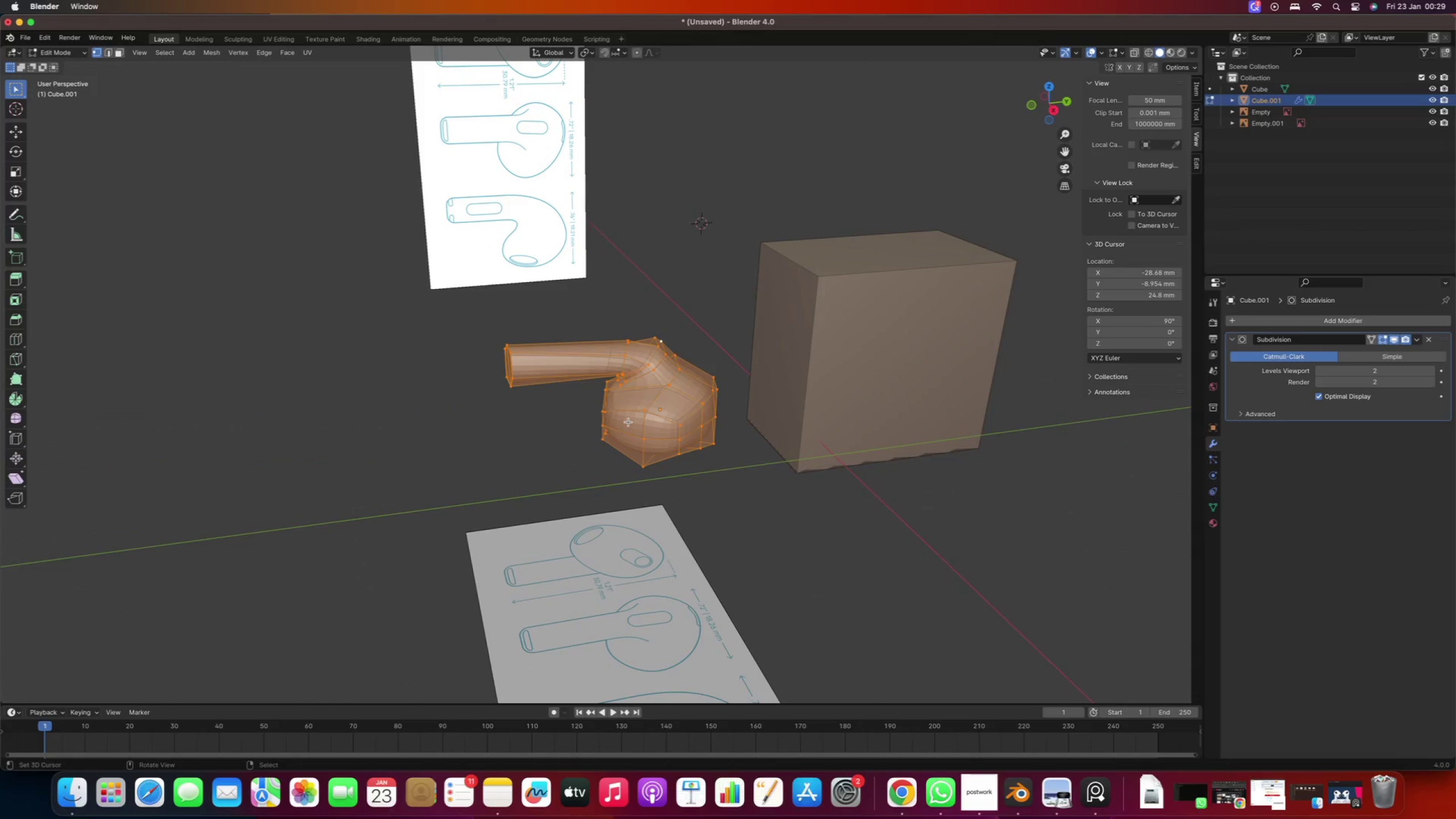 
key(Tab)
 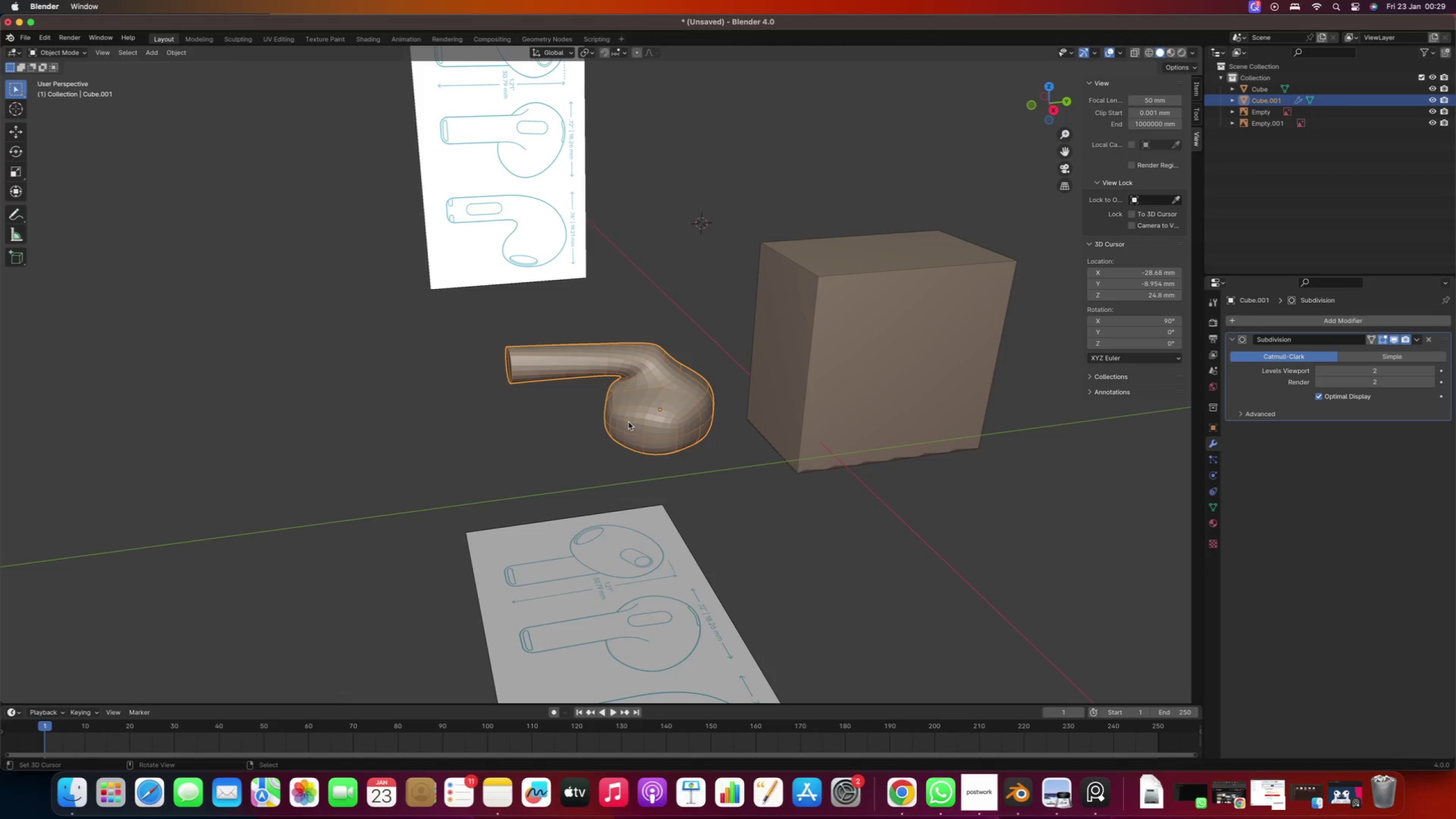 
scroll: coordinate [628, 422], scroll_direction: down, amount: 1.0
 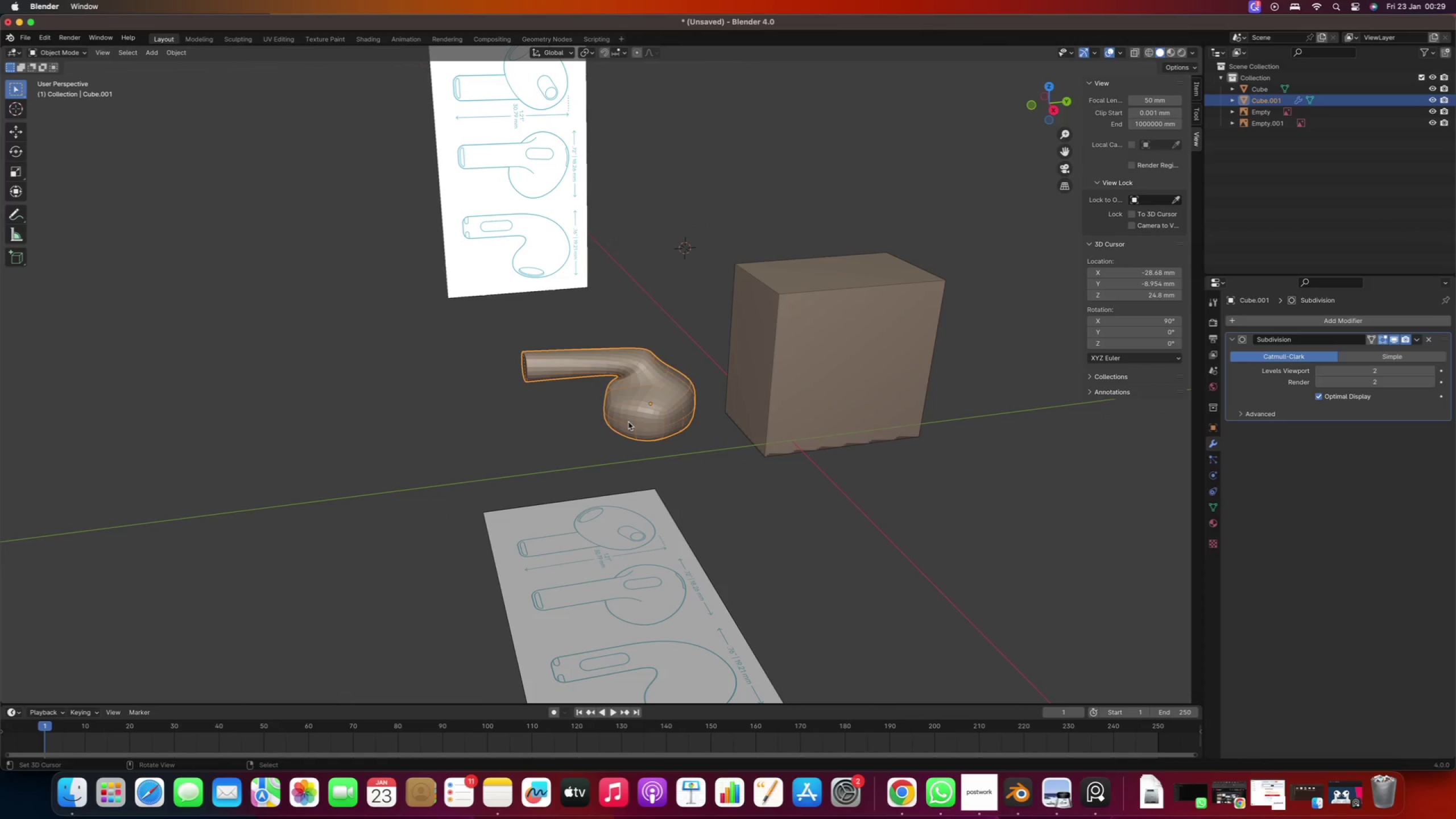 
key(Alt+D)
 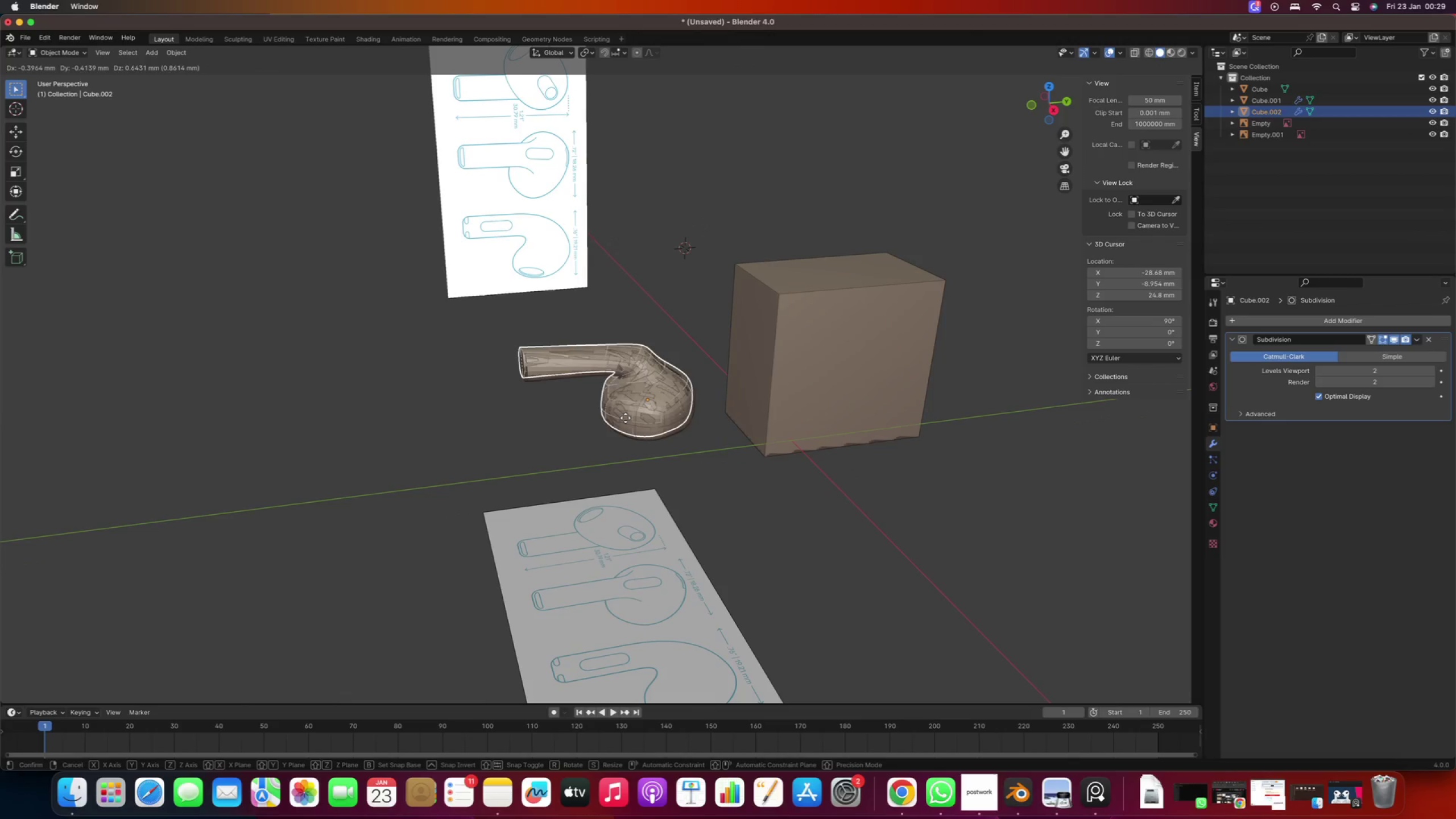 
key(X)
 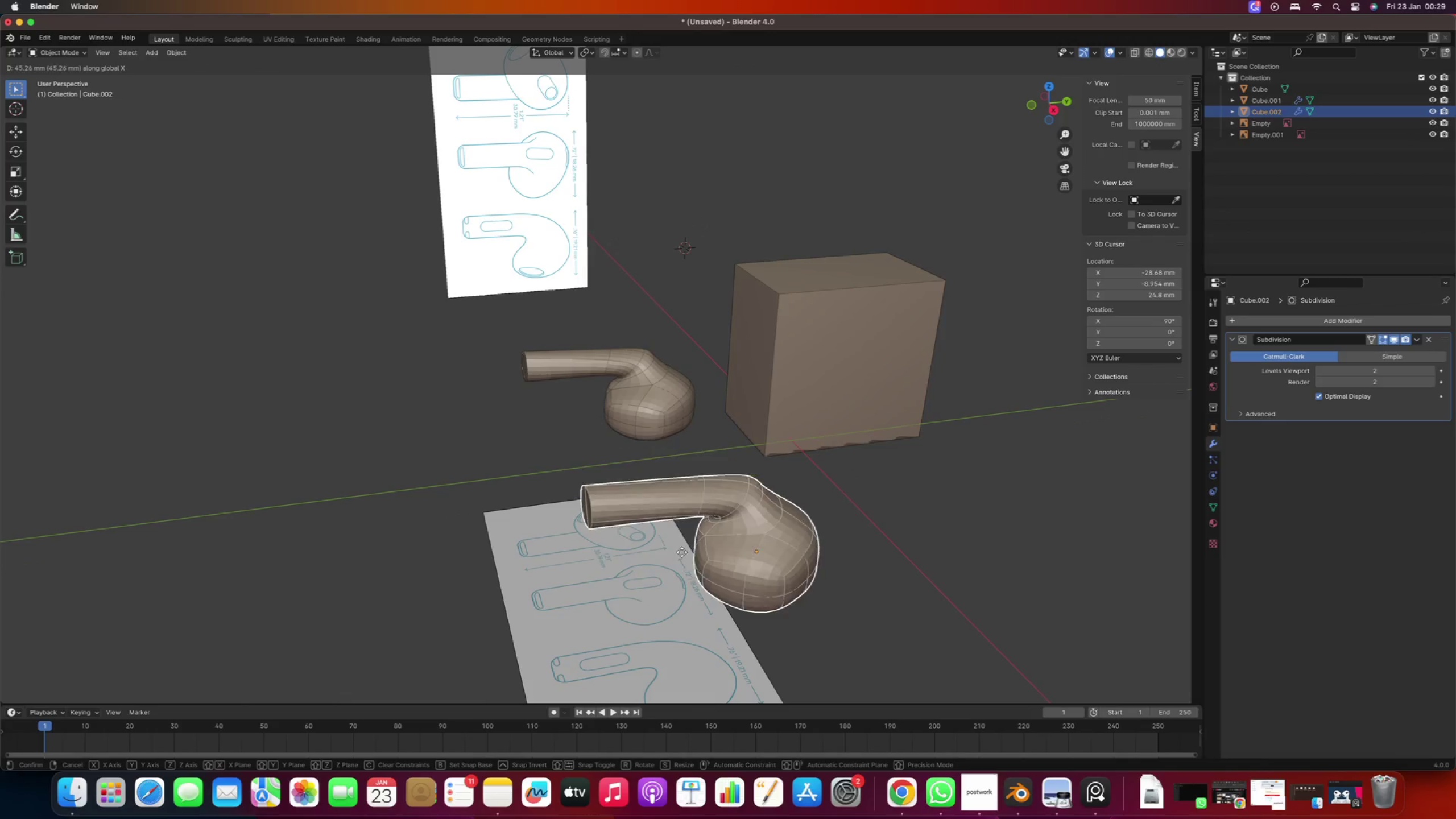 
left_click([688, 577])
 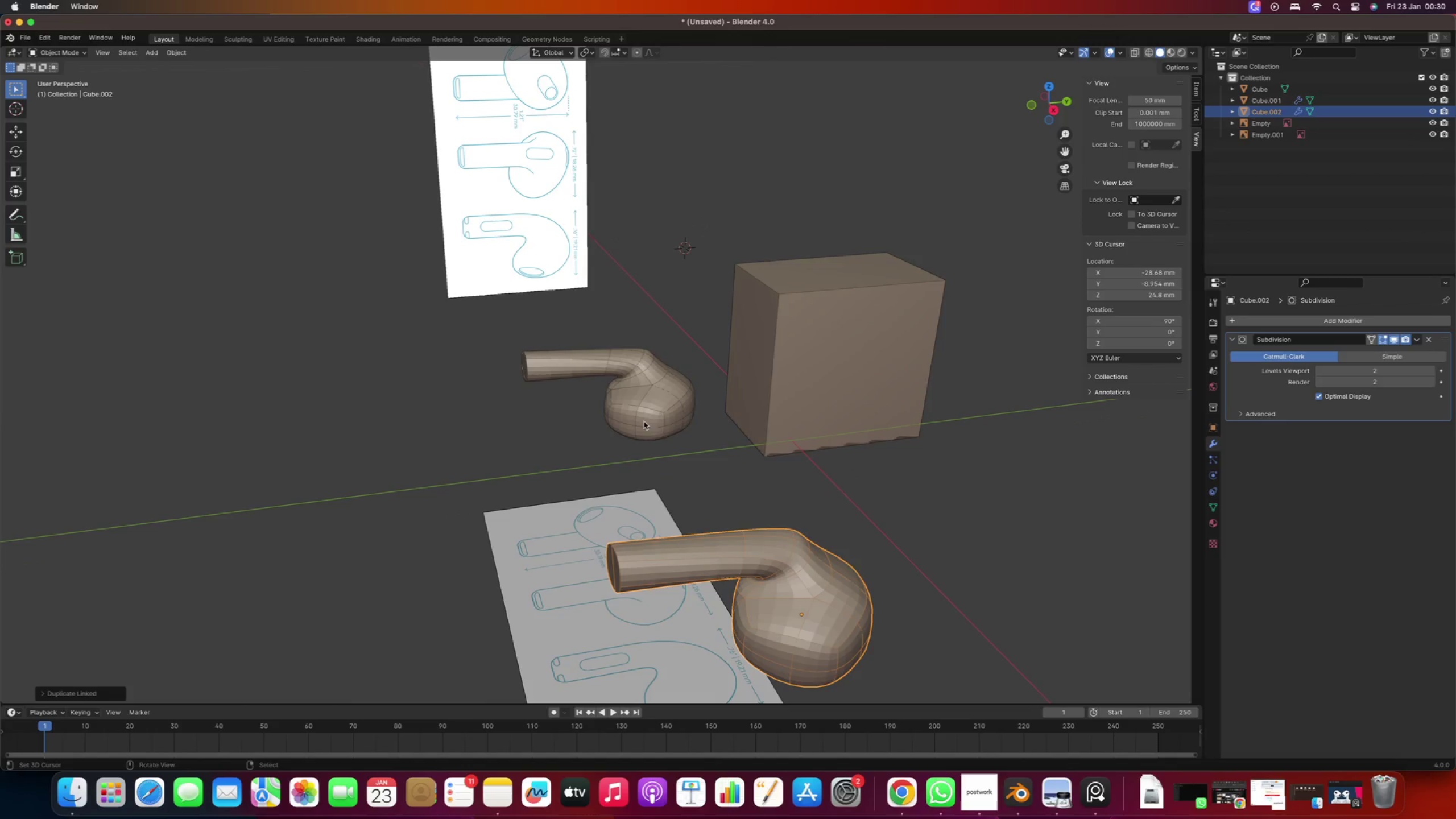 
right_click([643, 416])
 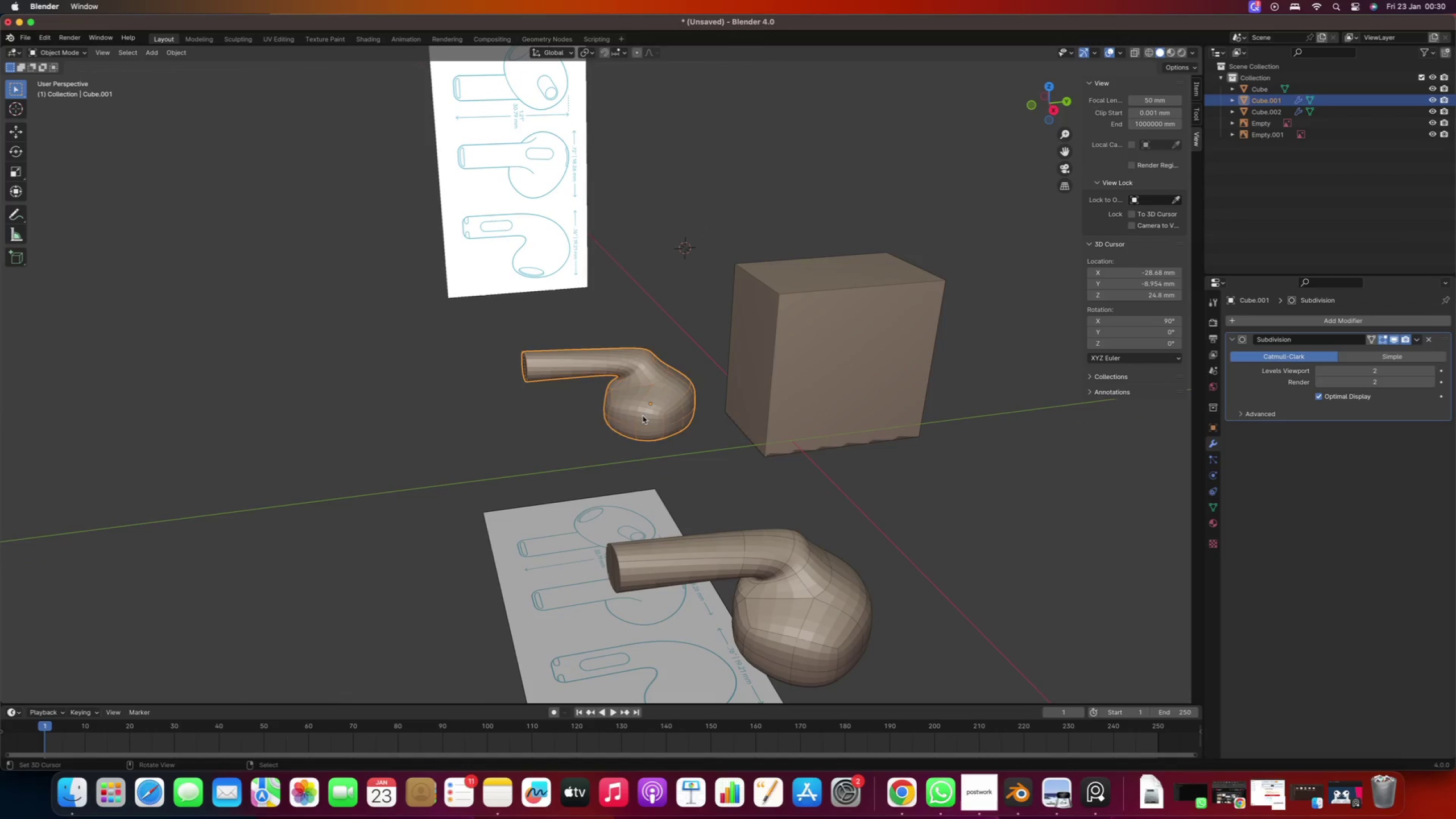 
key(H)
 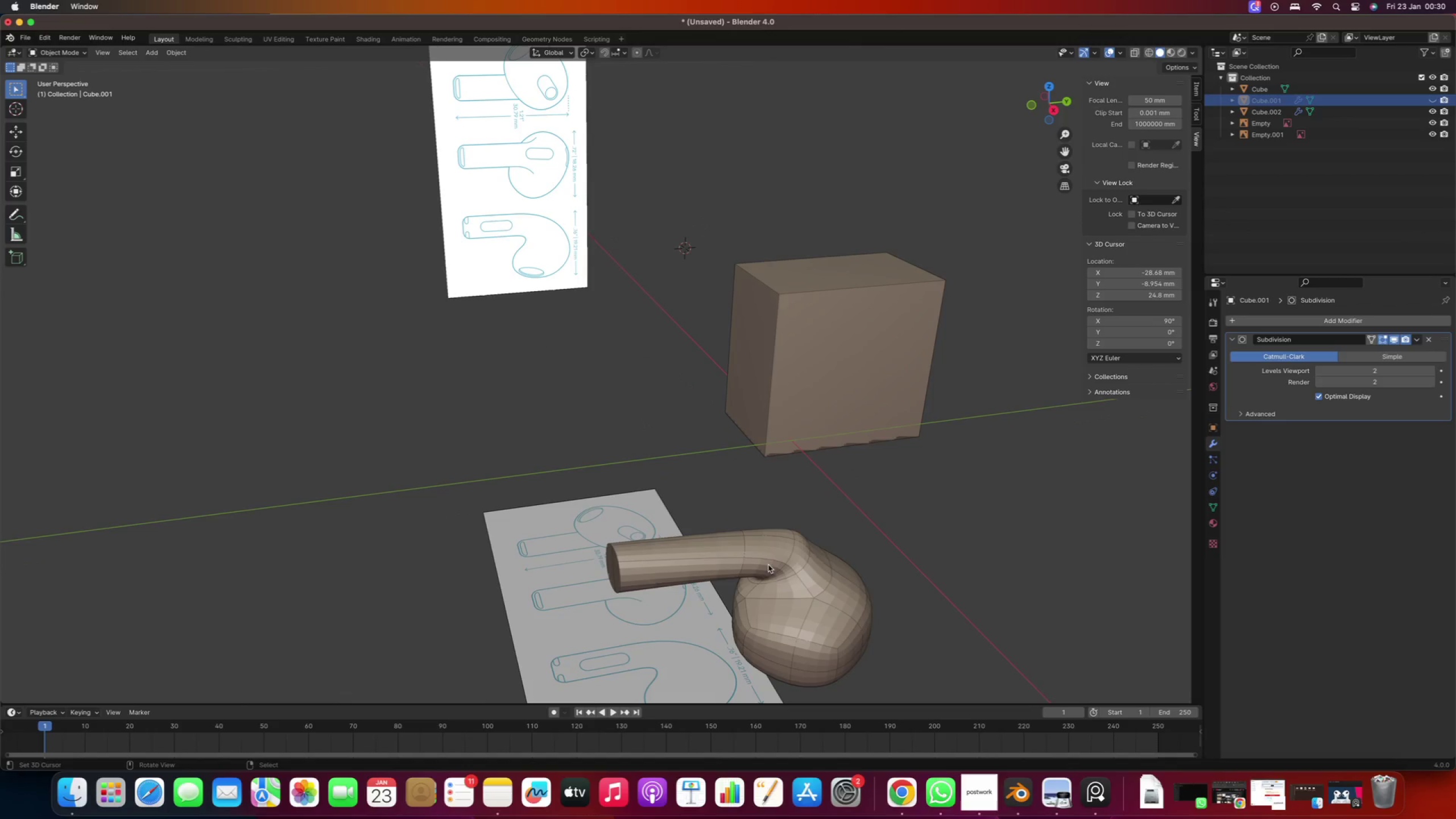 
right_click([770, 566])
 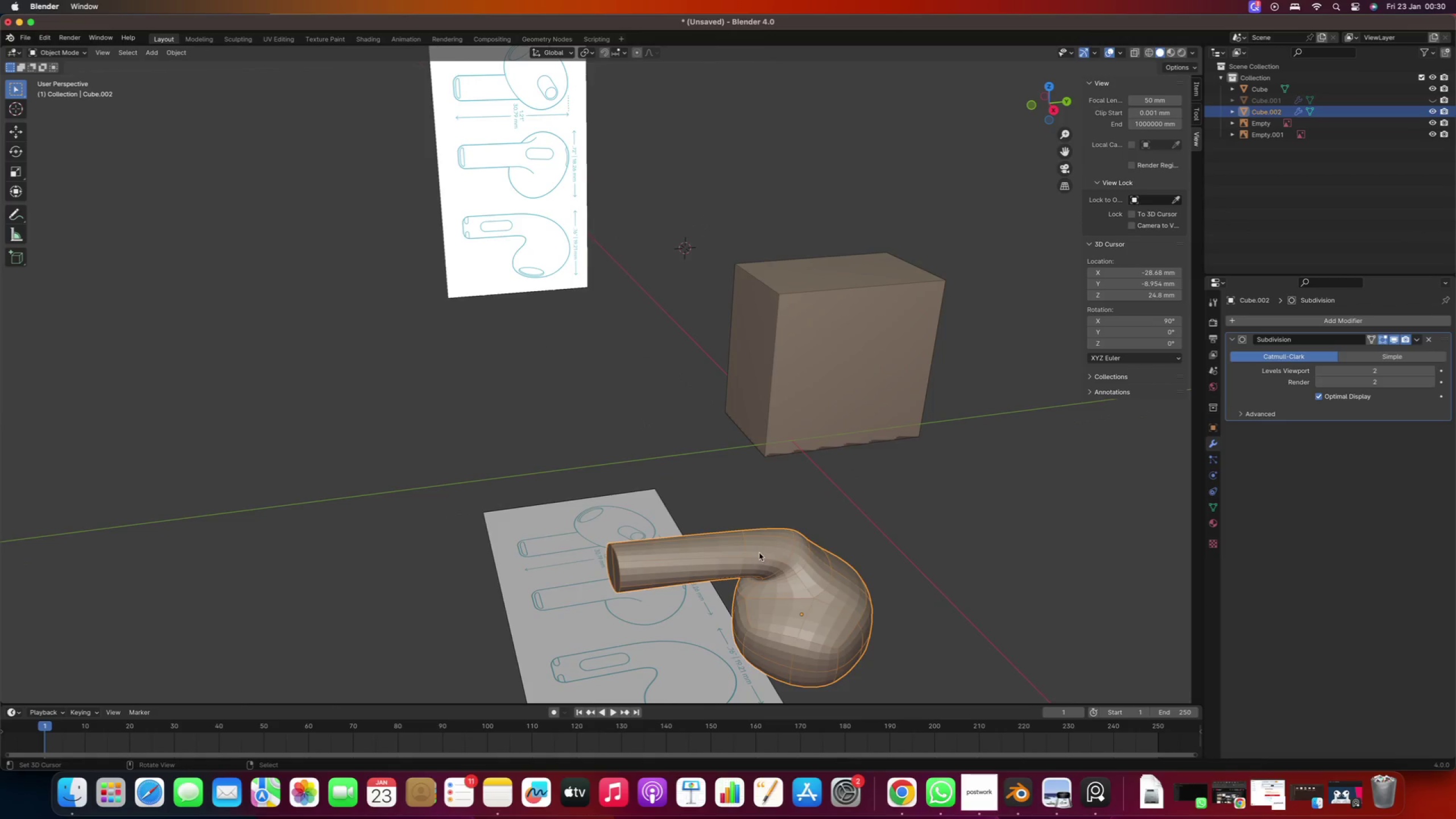 
key(Numpad1)
 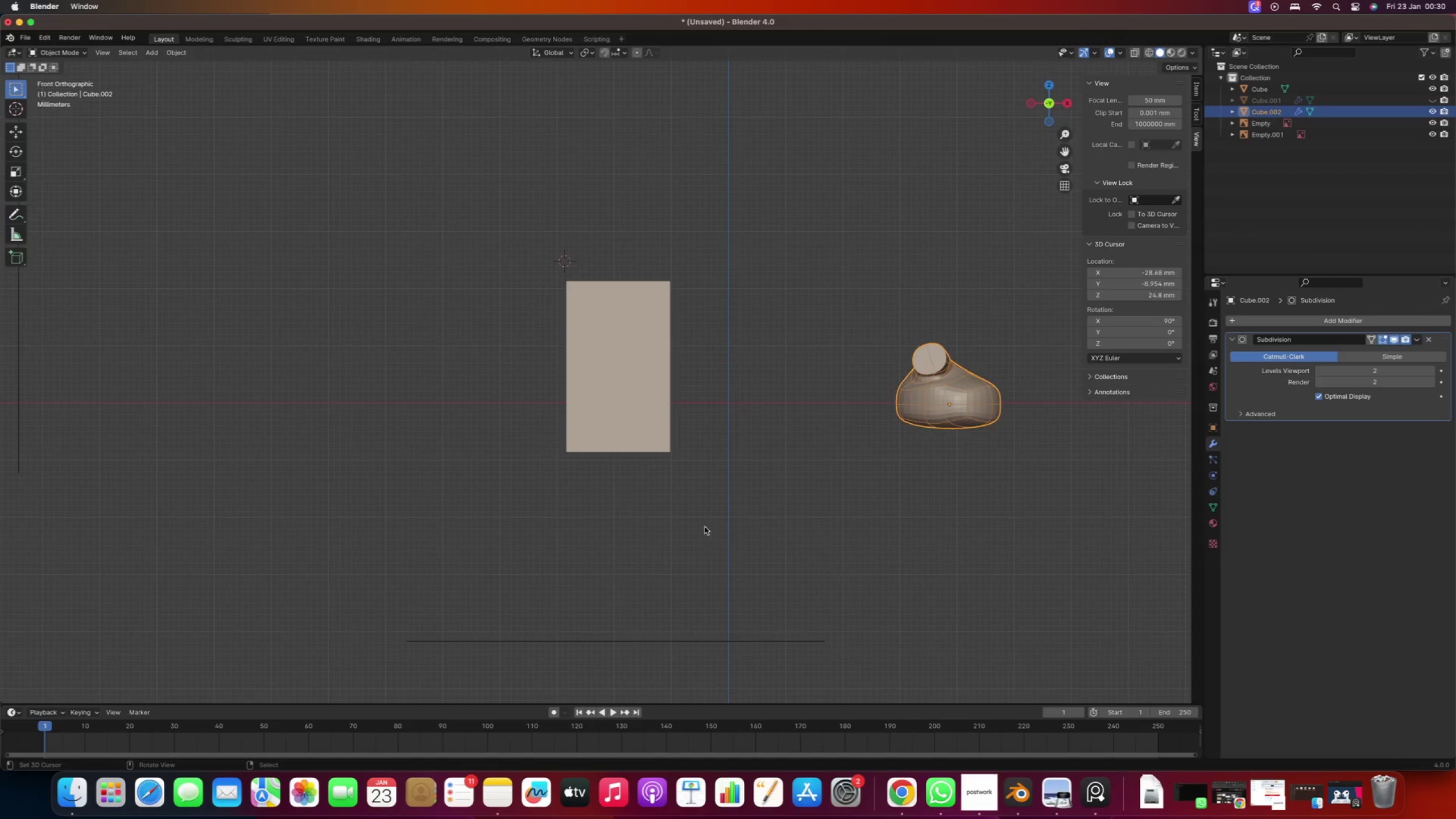 
key(Numpad3)
 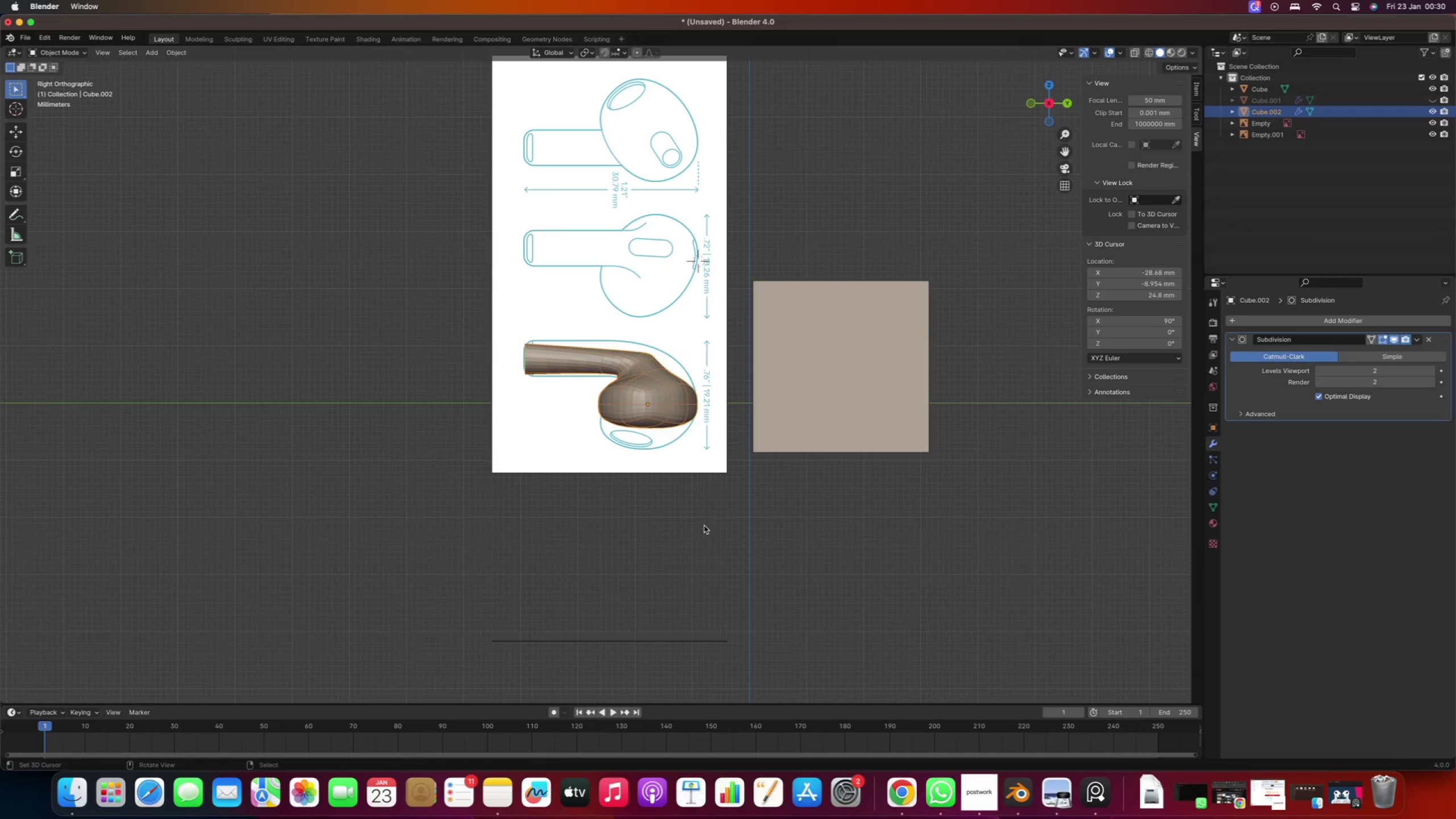 
scroll: coordinate [652, 439], scroll_direction: up, amount: 4.0
 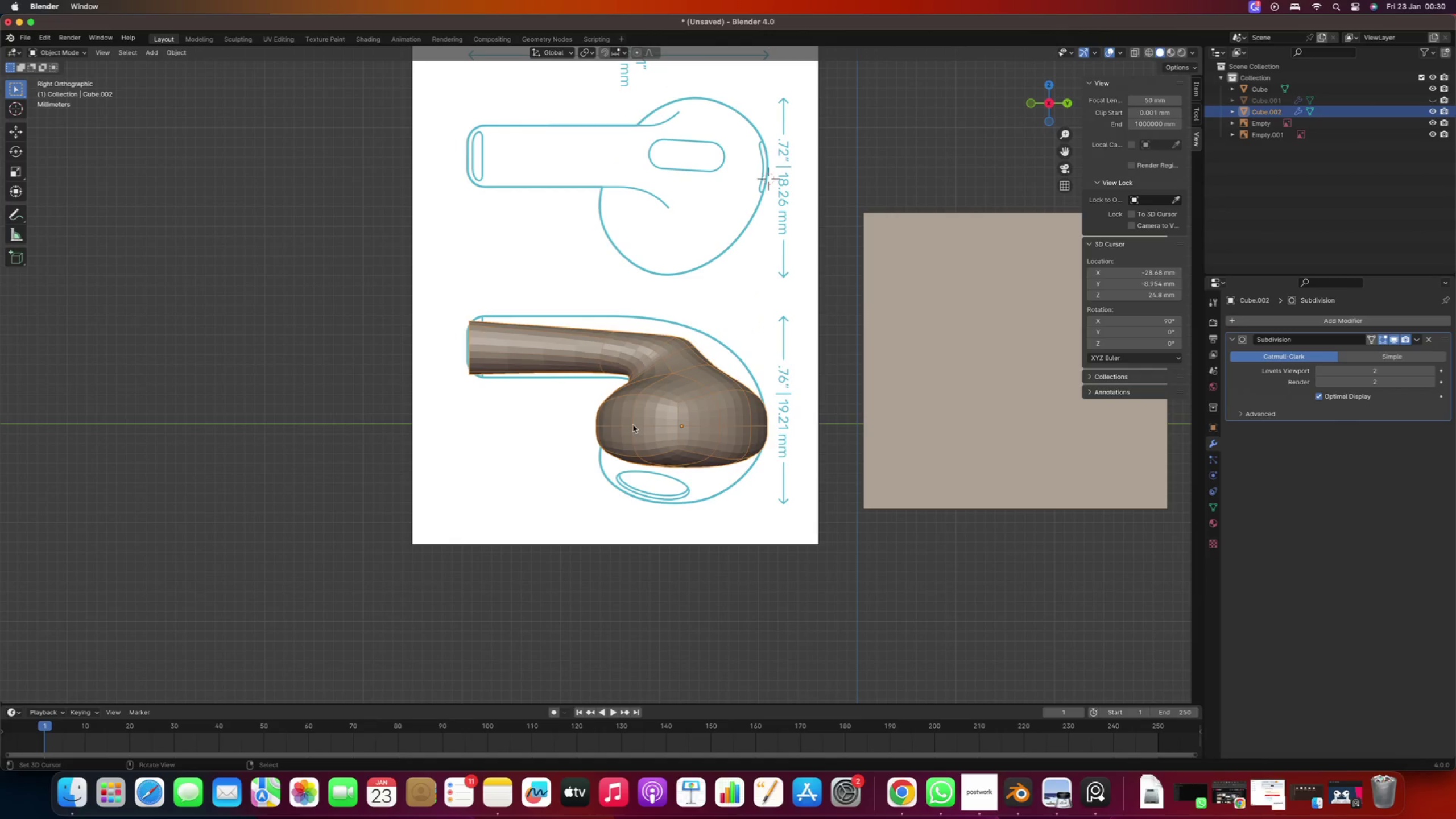 
type(ry)
 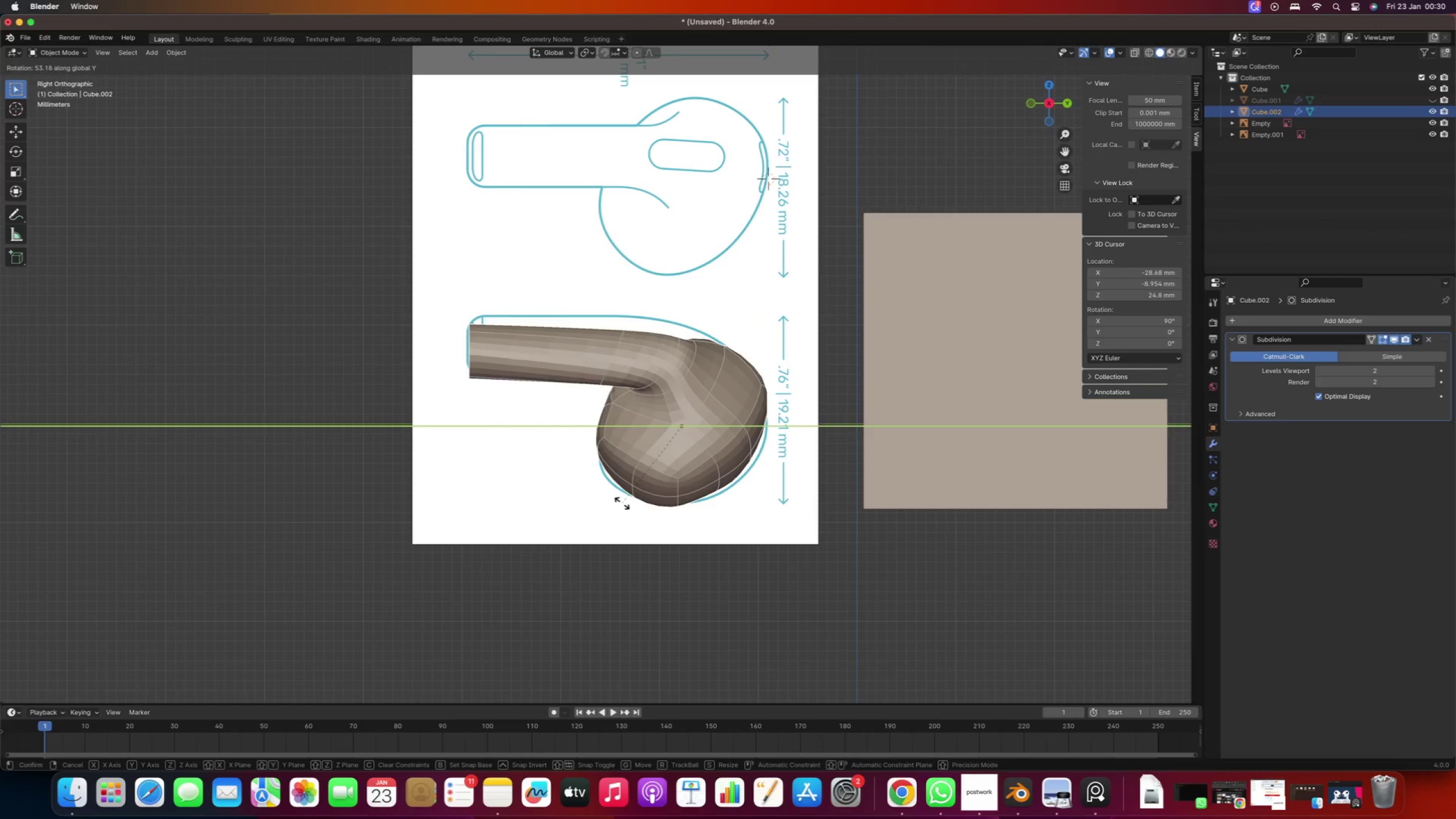 
wait(7.1)
 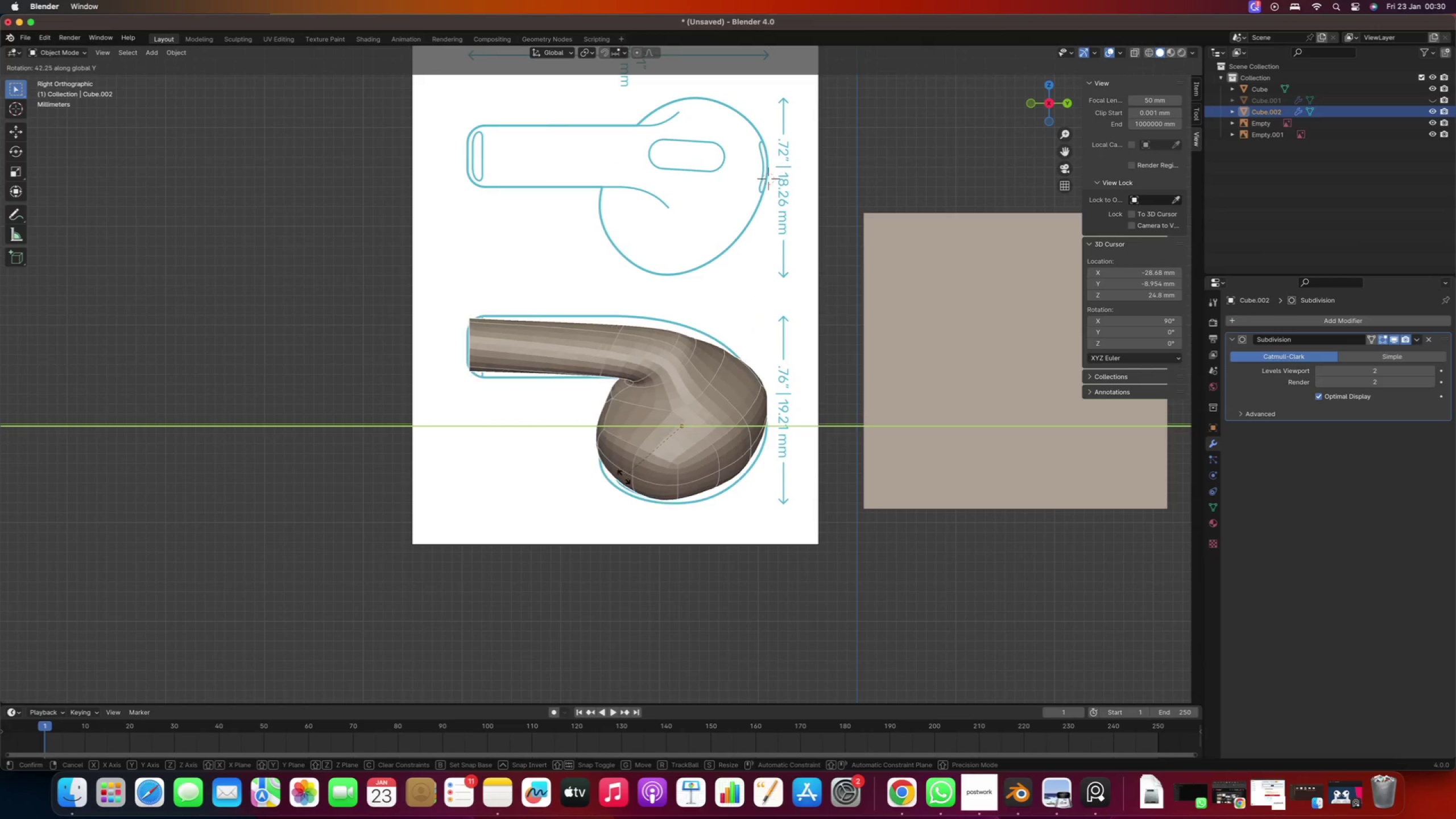 
left_click([623, 495])
 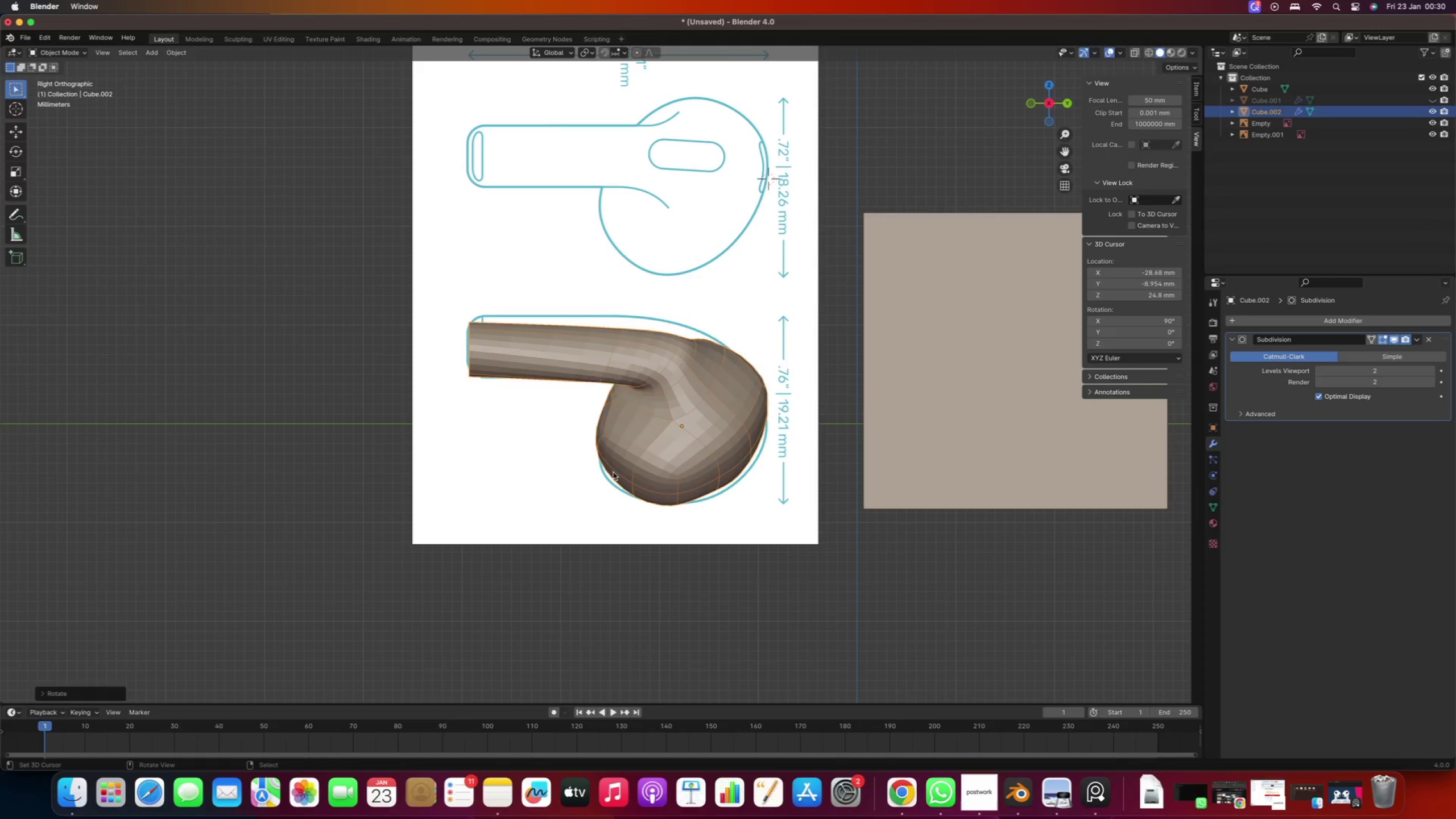 
key(Tab)
 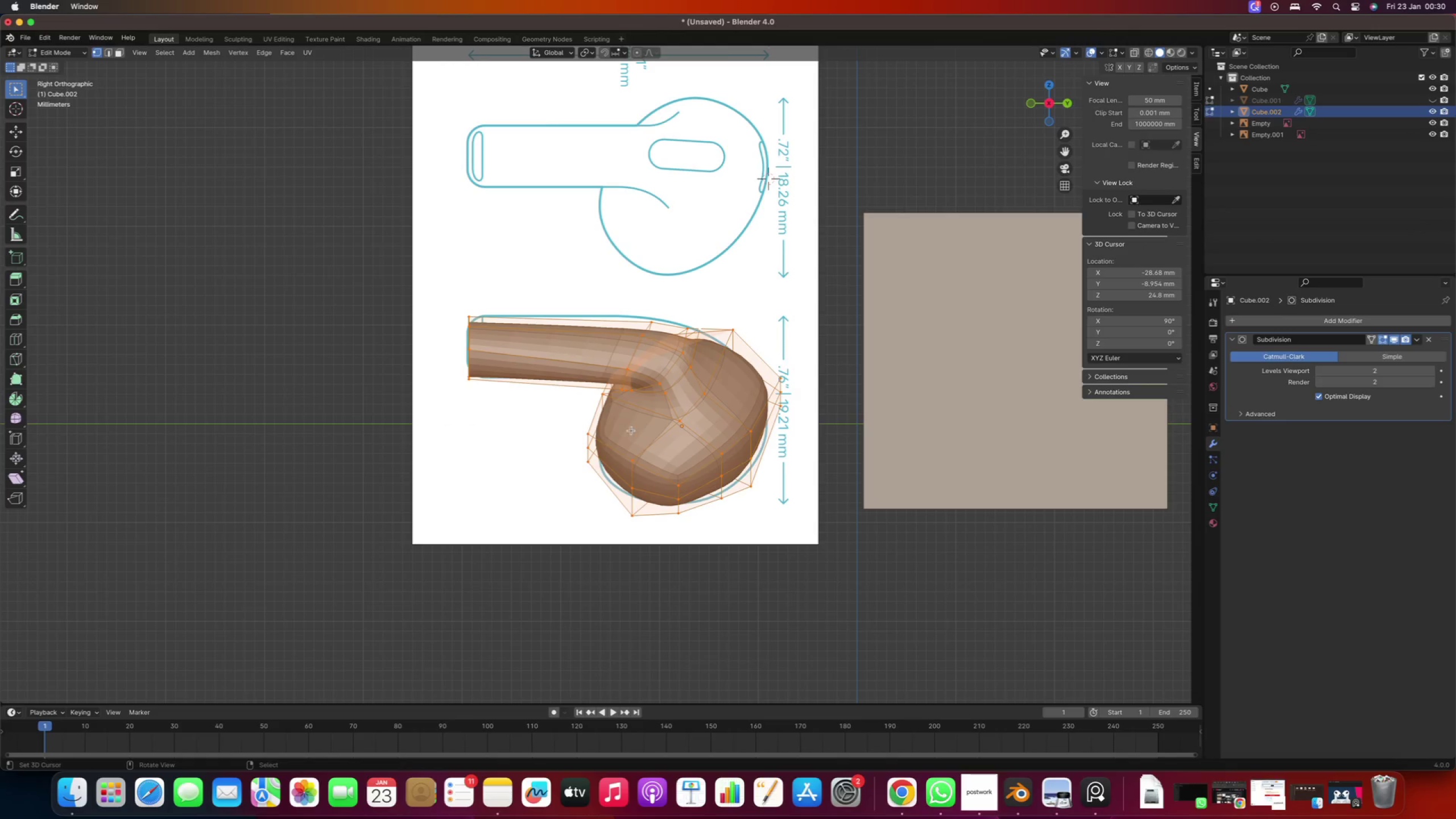 
scroll: coordinate [514, 359], scroll_direction: up, amount: 4.0
 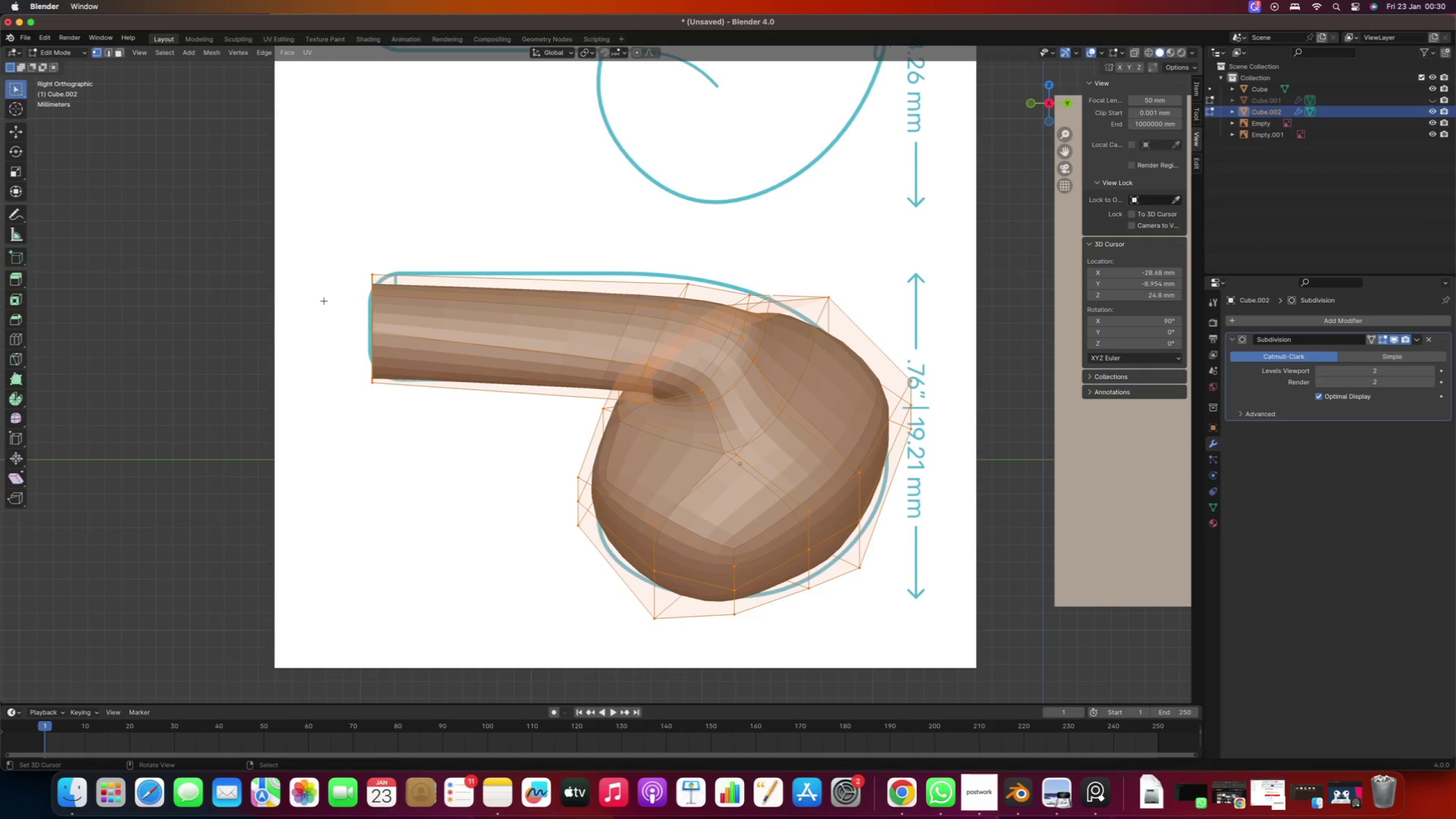 
right_click([321, 299])
 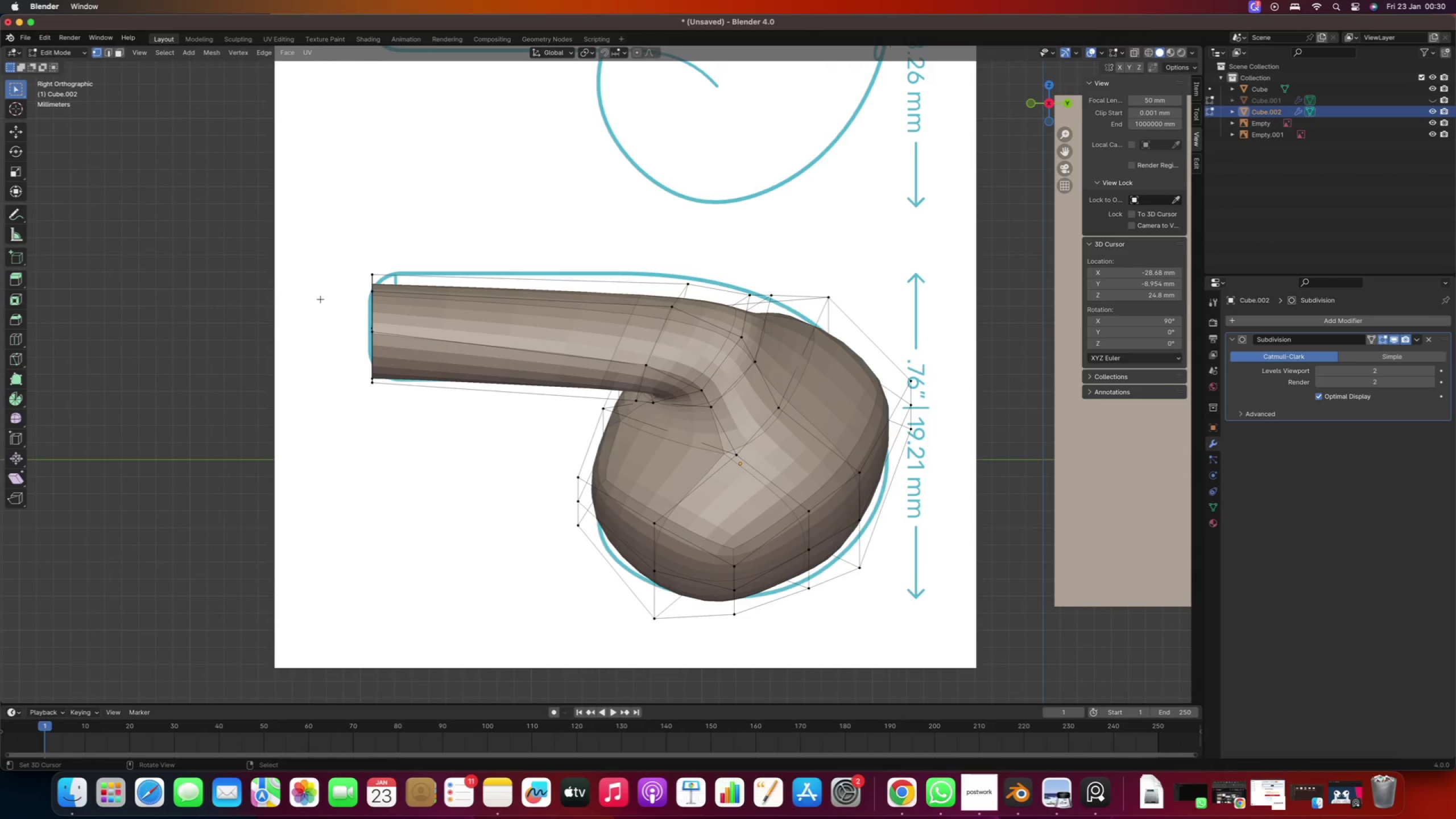 
left_click_drag(start_coordinate=[323, 238], to_coordinate=[400, 415])
 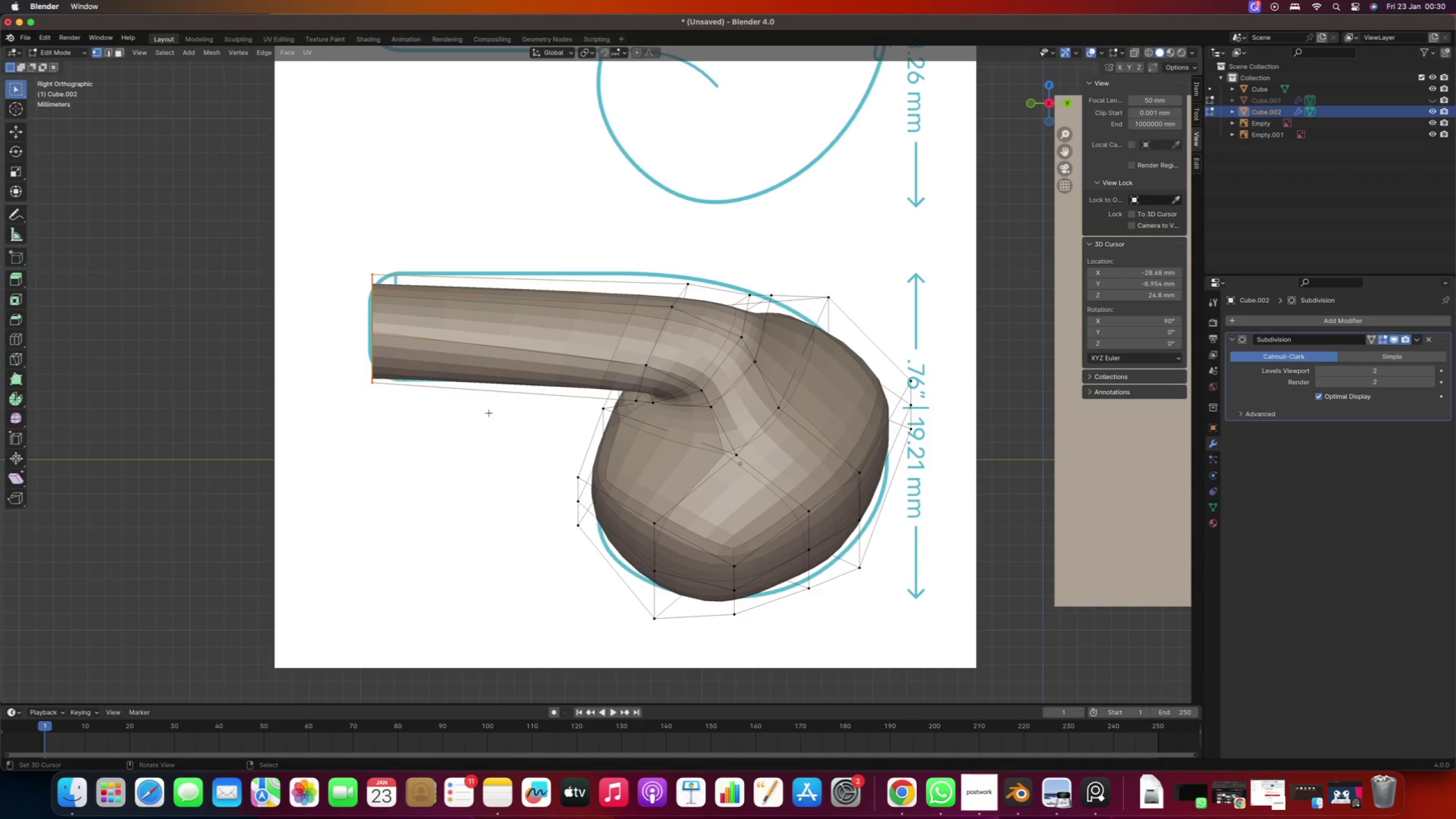 
hold_key(key=ShiftRight, duration=4.78)
right_click([687, 282])
 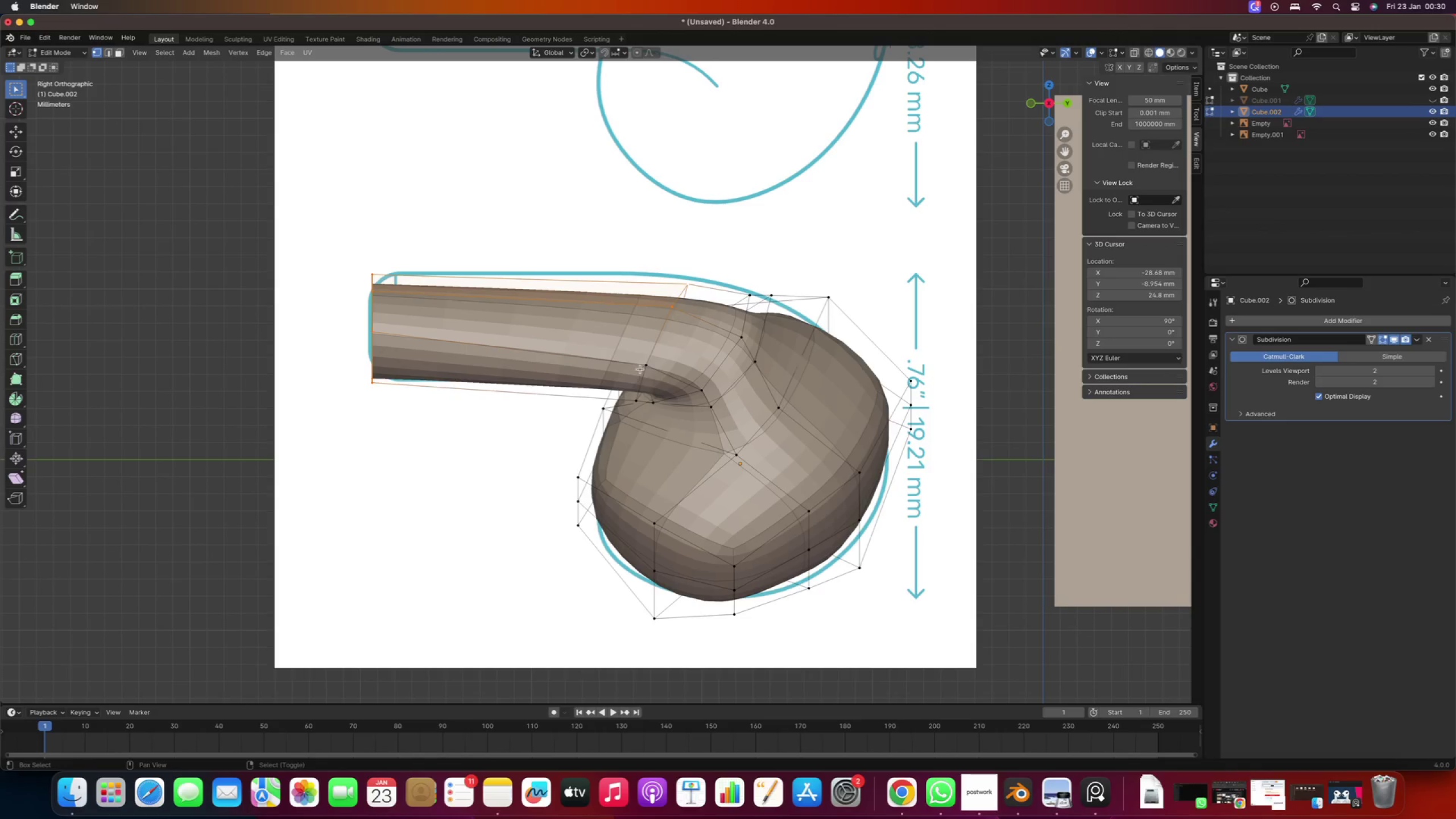 
right_click([641, 369])
 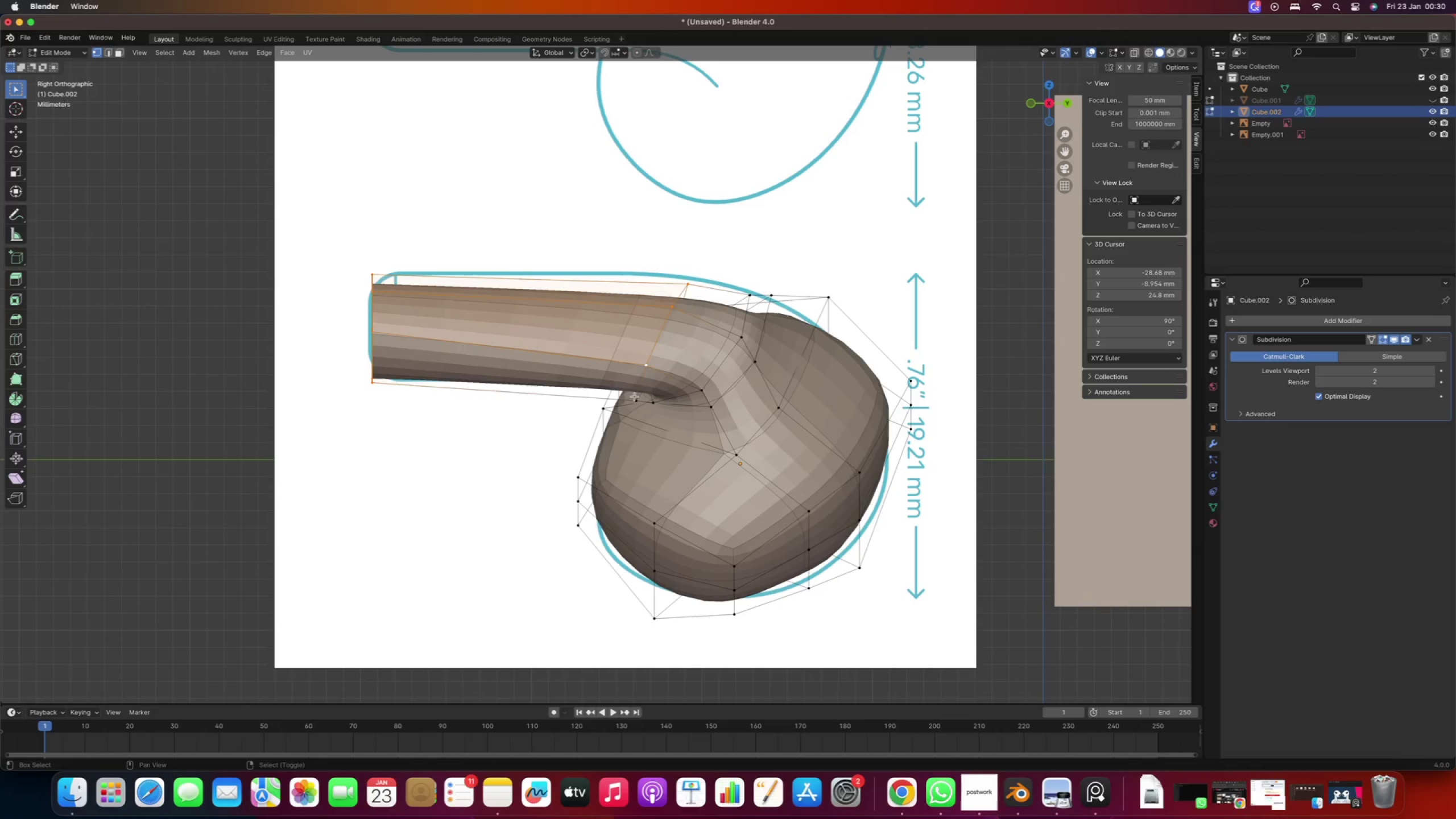 
right_click([635, 396])
 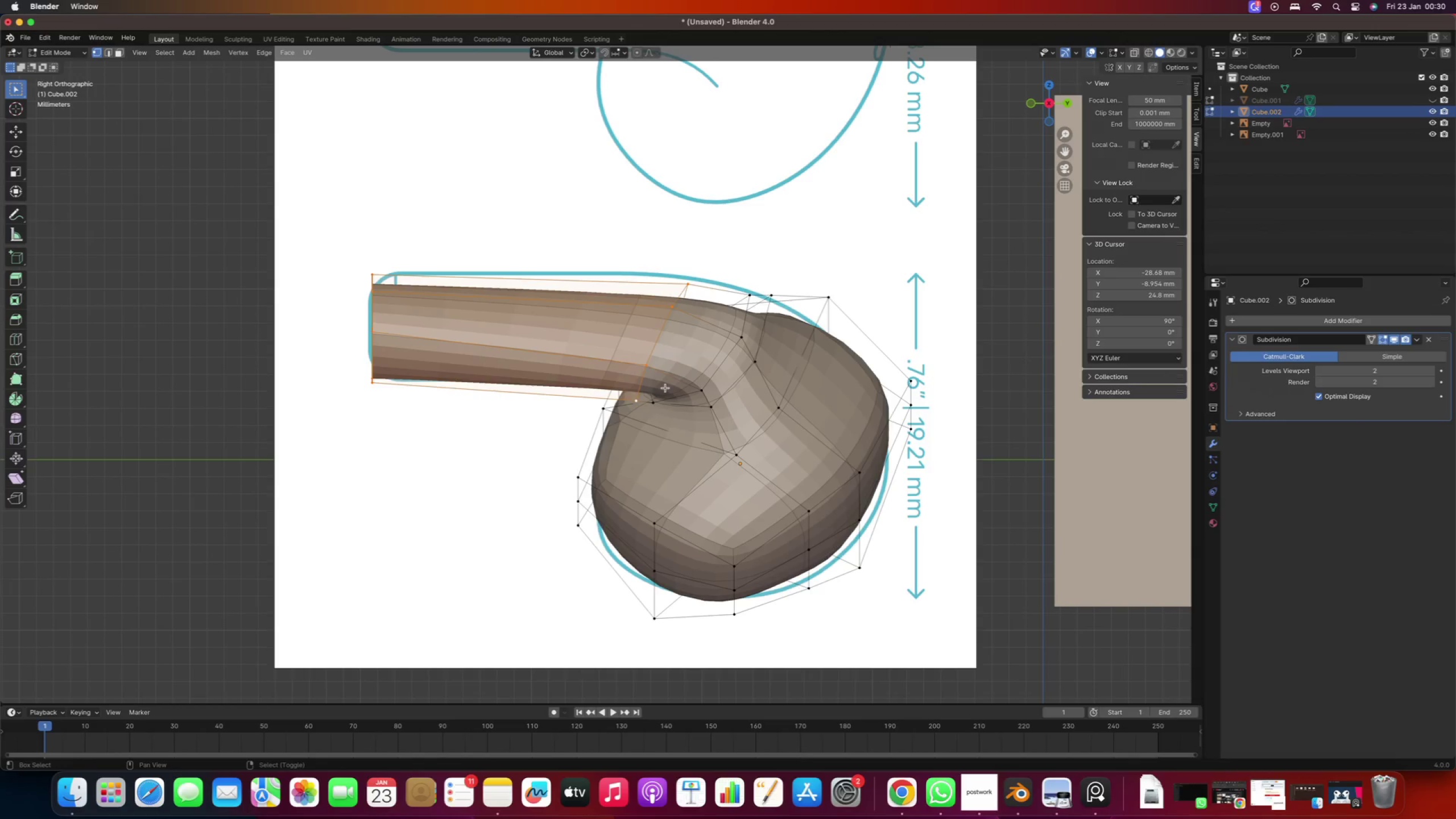 
type(gz)
 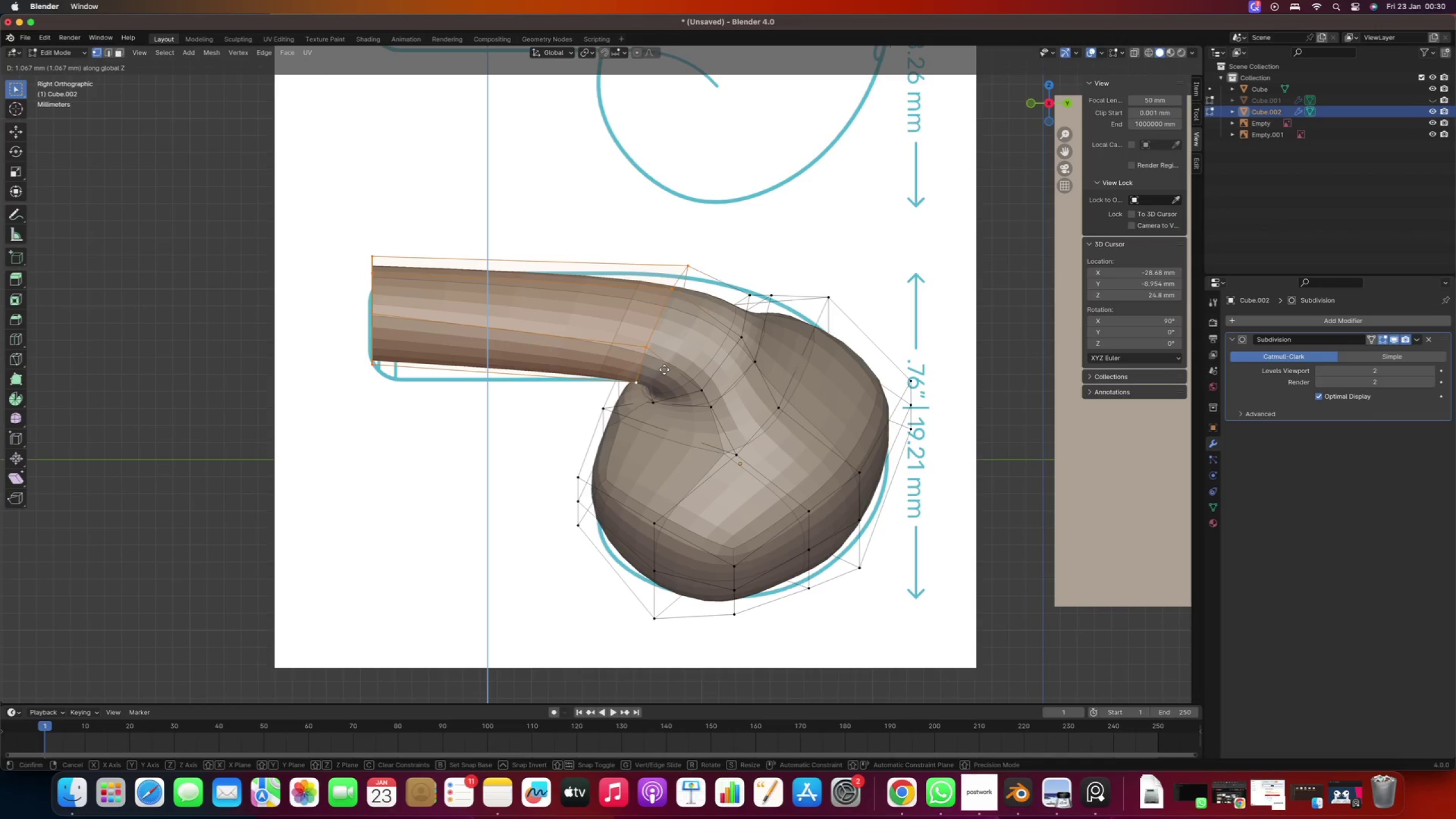 
left_click([666, 357])
 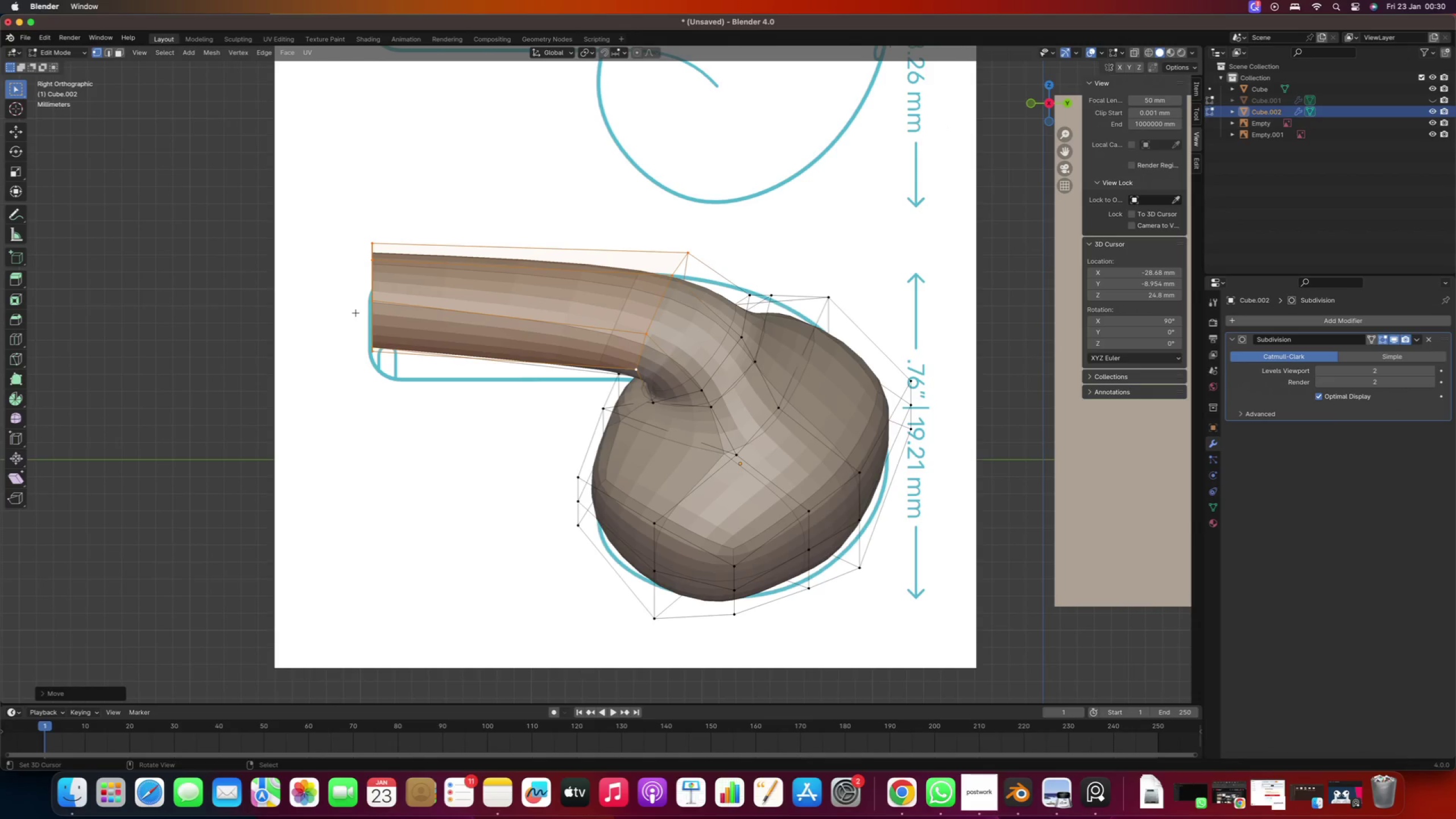 
wait(5.7)
 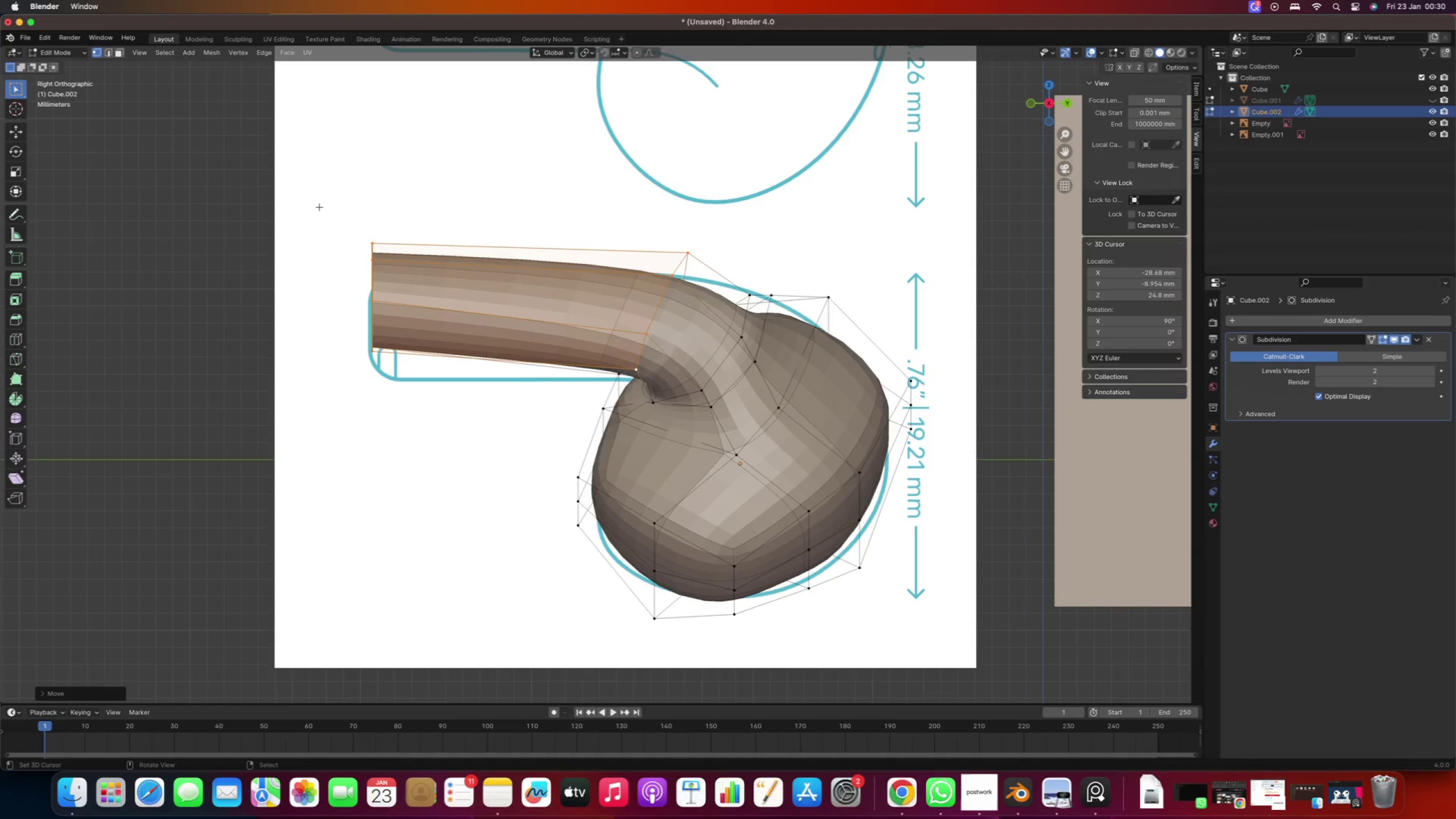 
left_click([1133, 55])
 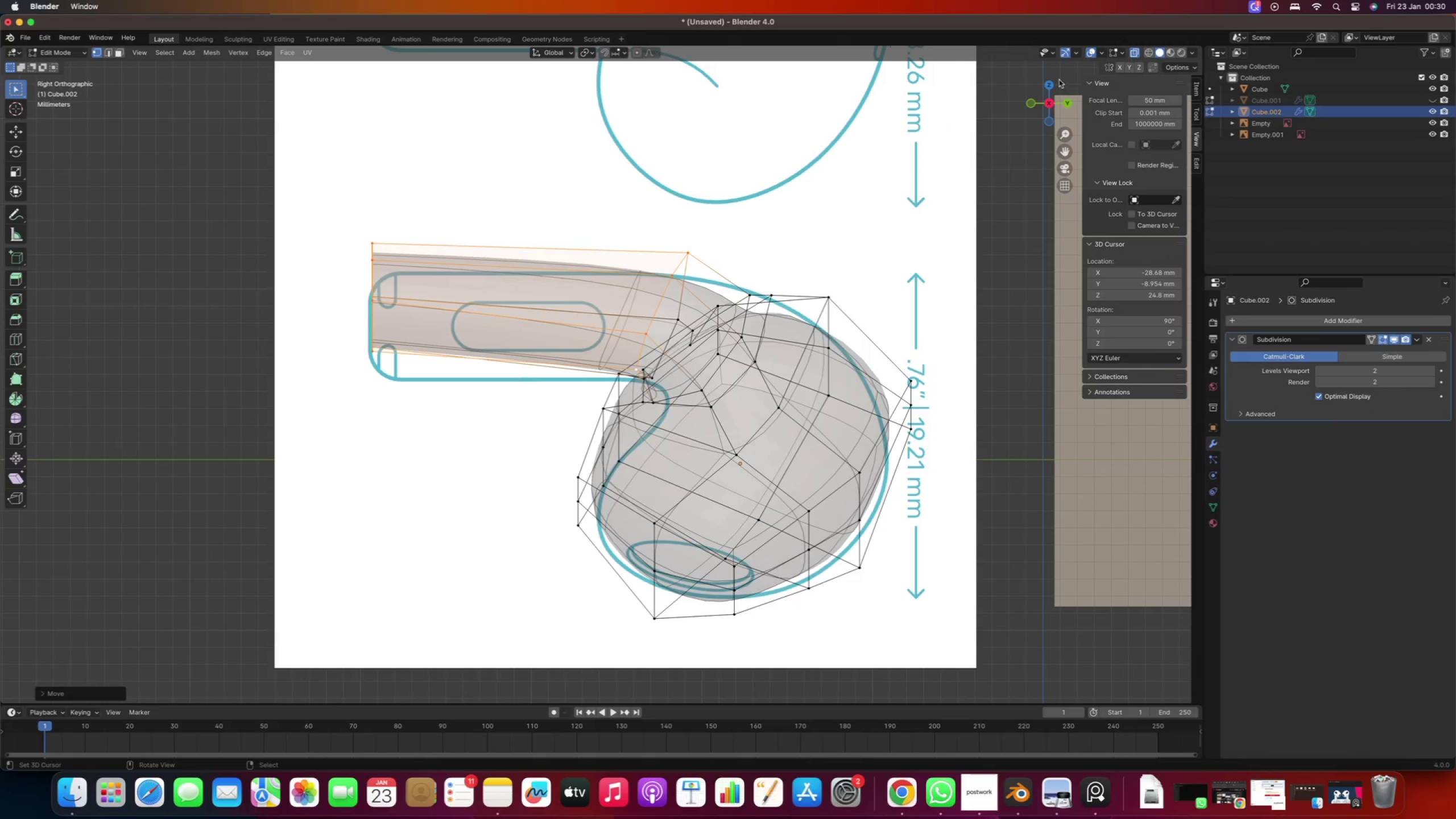 
scroll: coordinate [549, 385], scroll_direction: down, amount: 14.0
 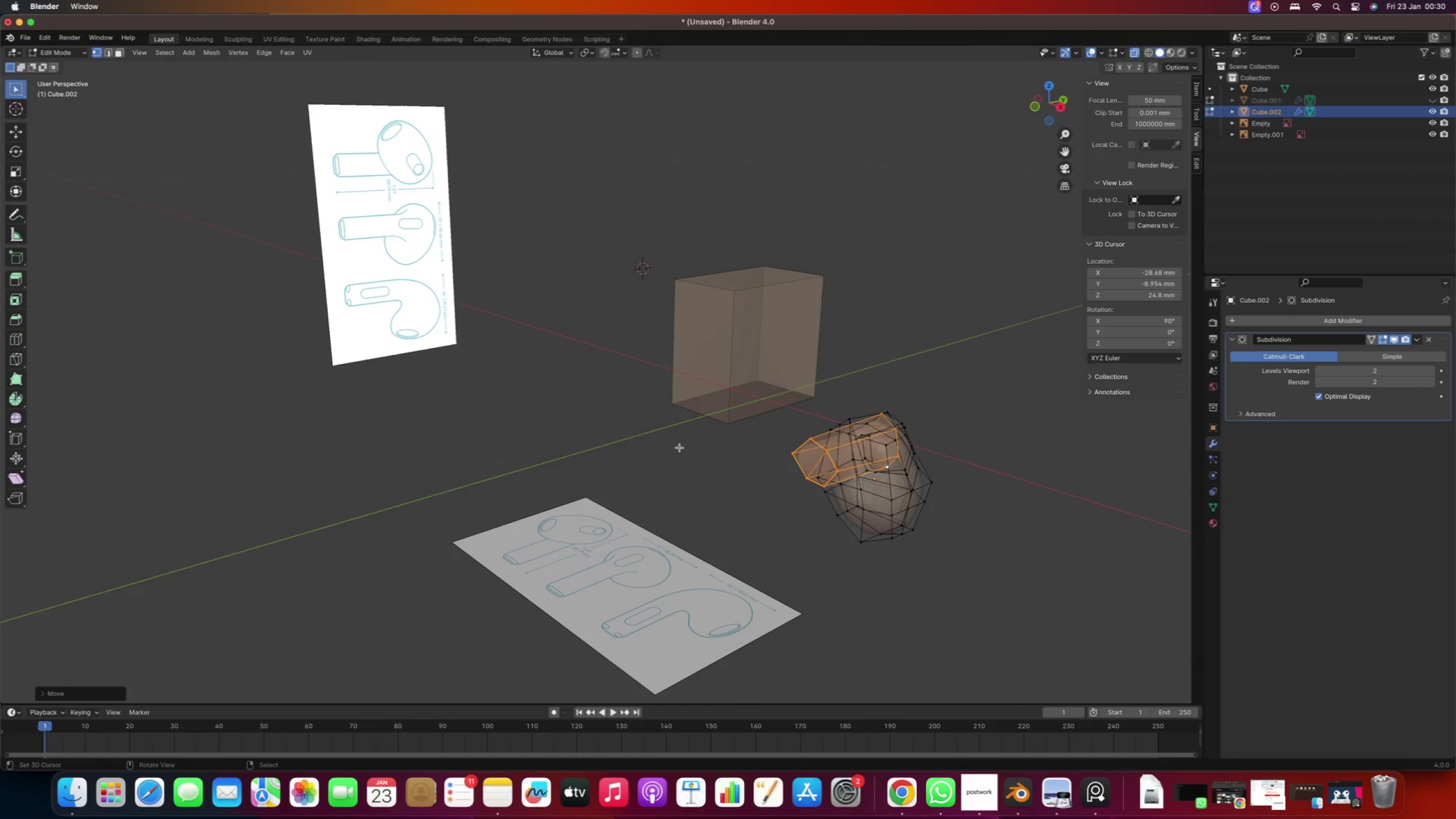 
key(Numpad1)
 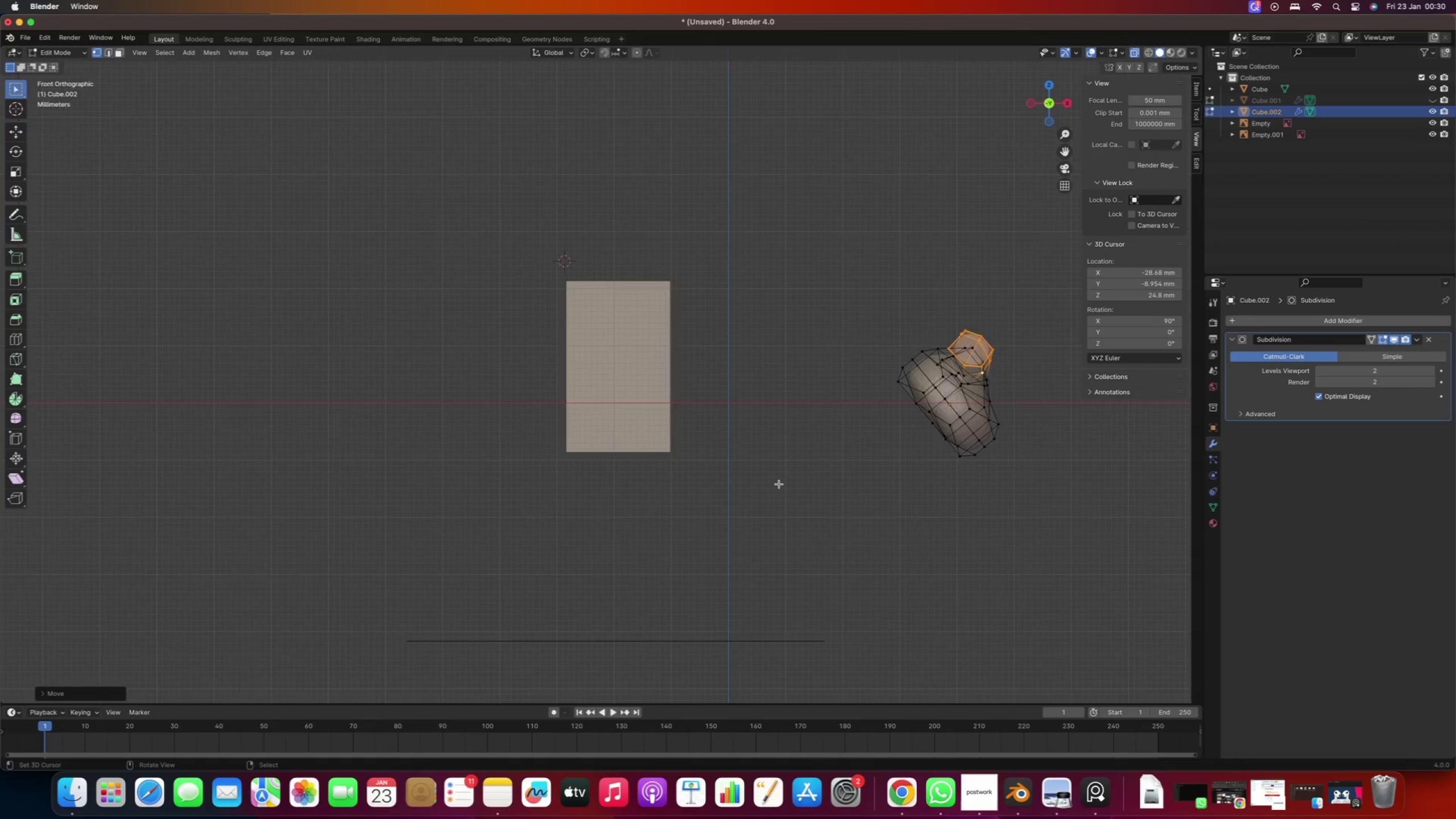 
scroll: coordinate [779, 484], scroll_direction: up, amount: 1.0
 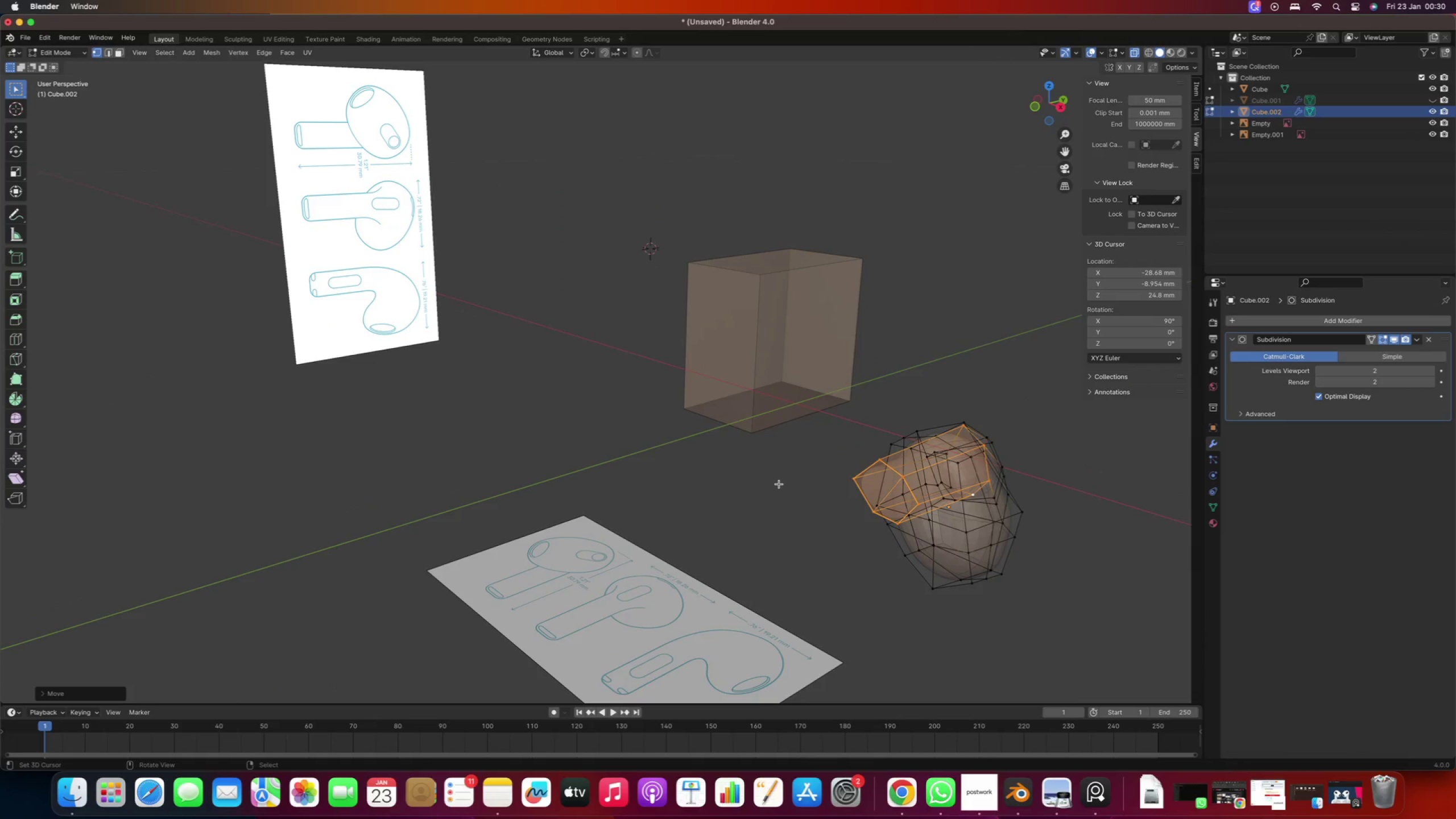 
key(Numpad3)
 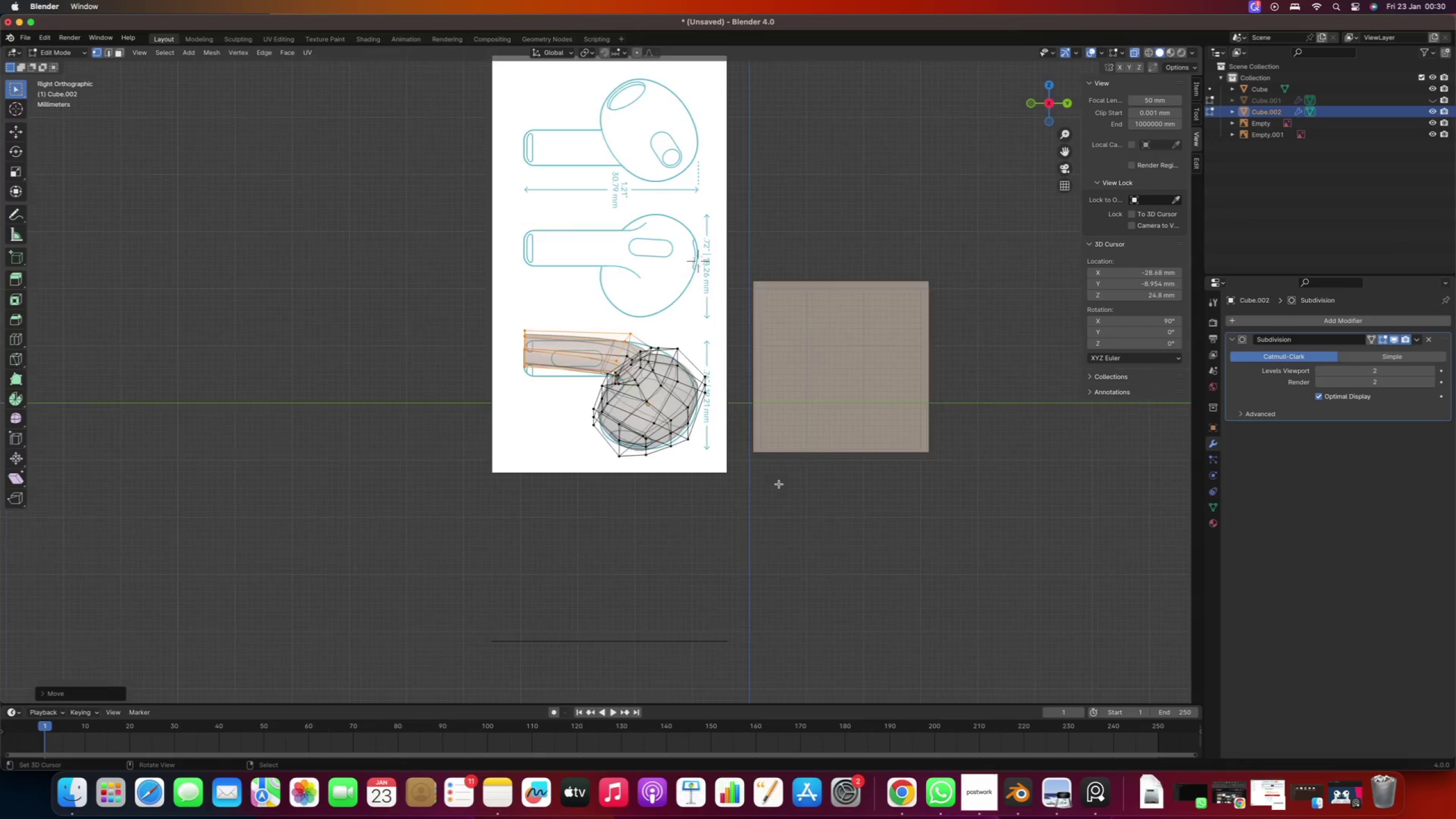 
hold_key(key=ShiftRight, duration=0.42)
 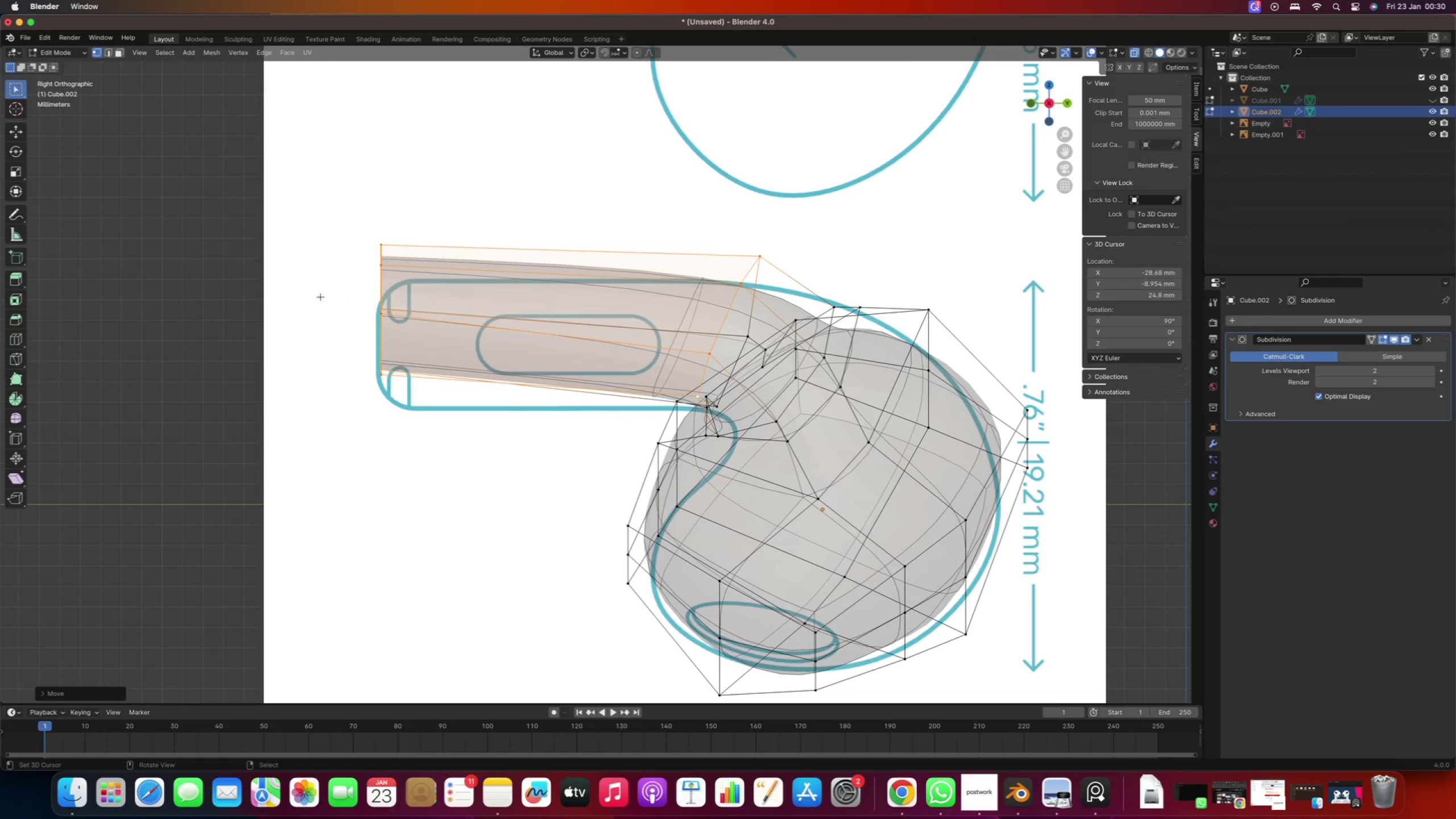 
scroll: coordinate [500, 398], scroll_direction: up, amount: 15.0
 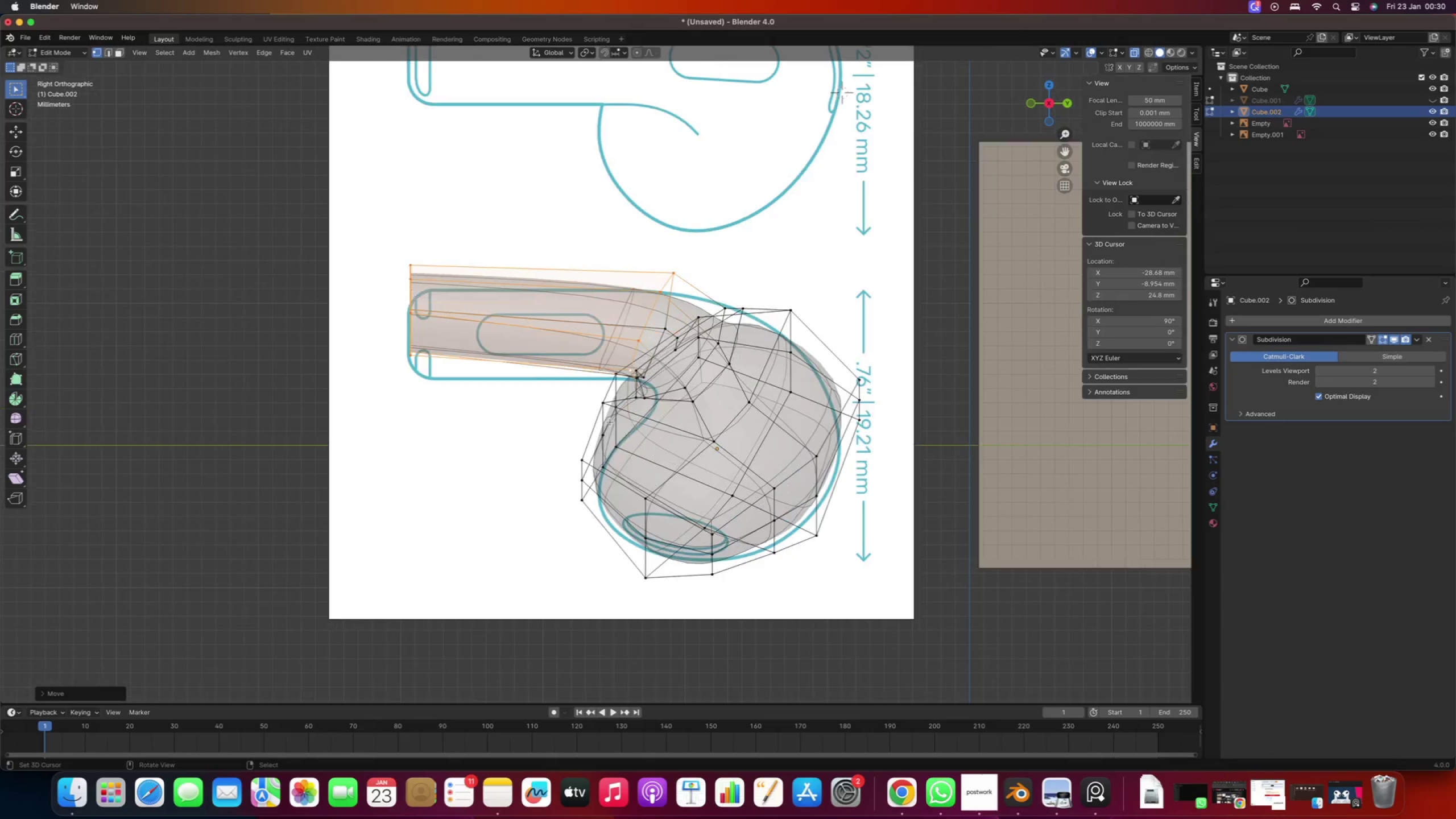 
left_click_drag(start_coordinate=[327, 189], to_coordinate=[434, 413])
 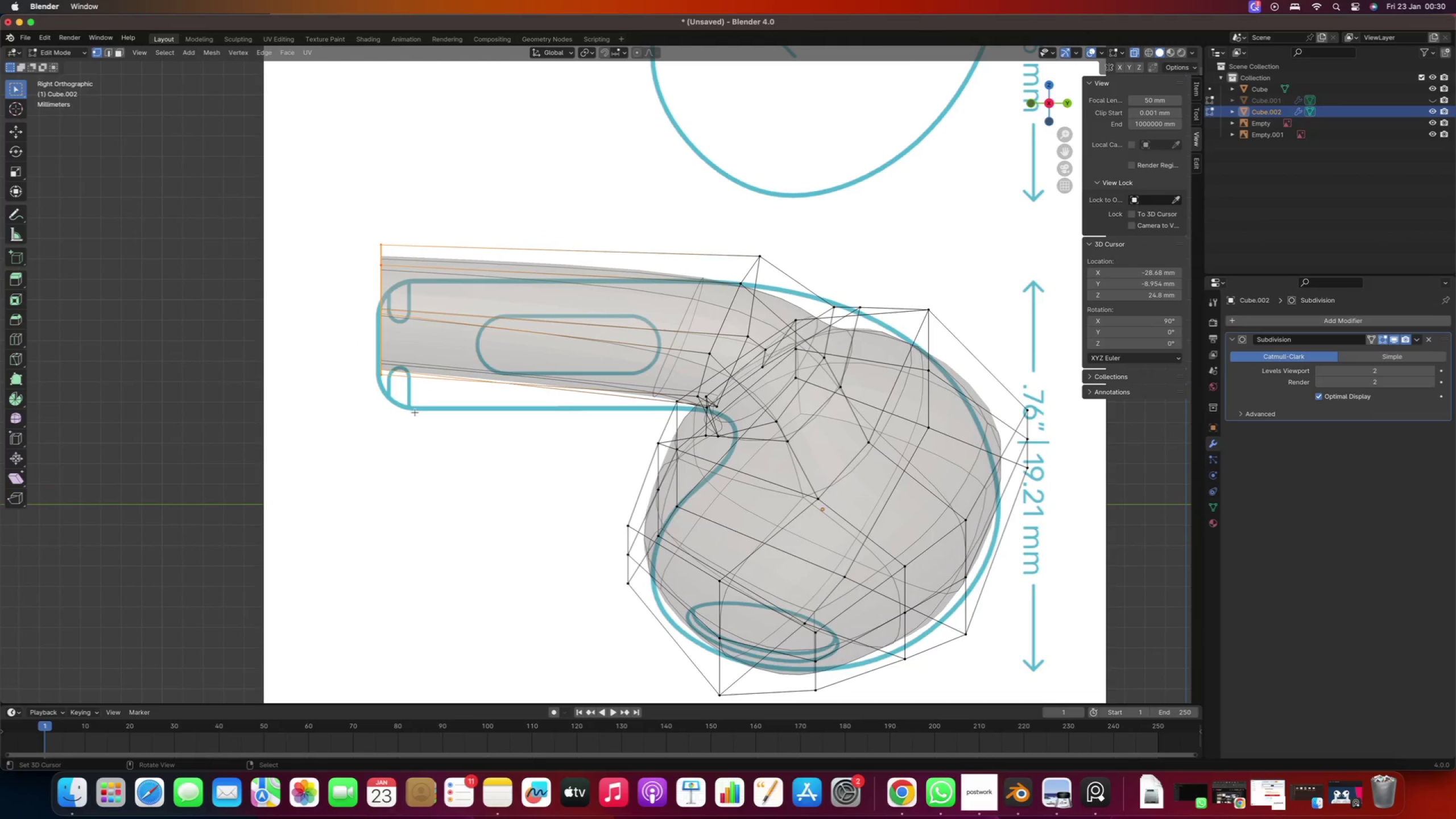 
type(gz)
 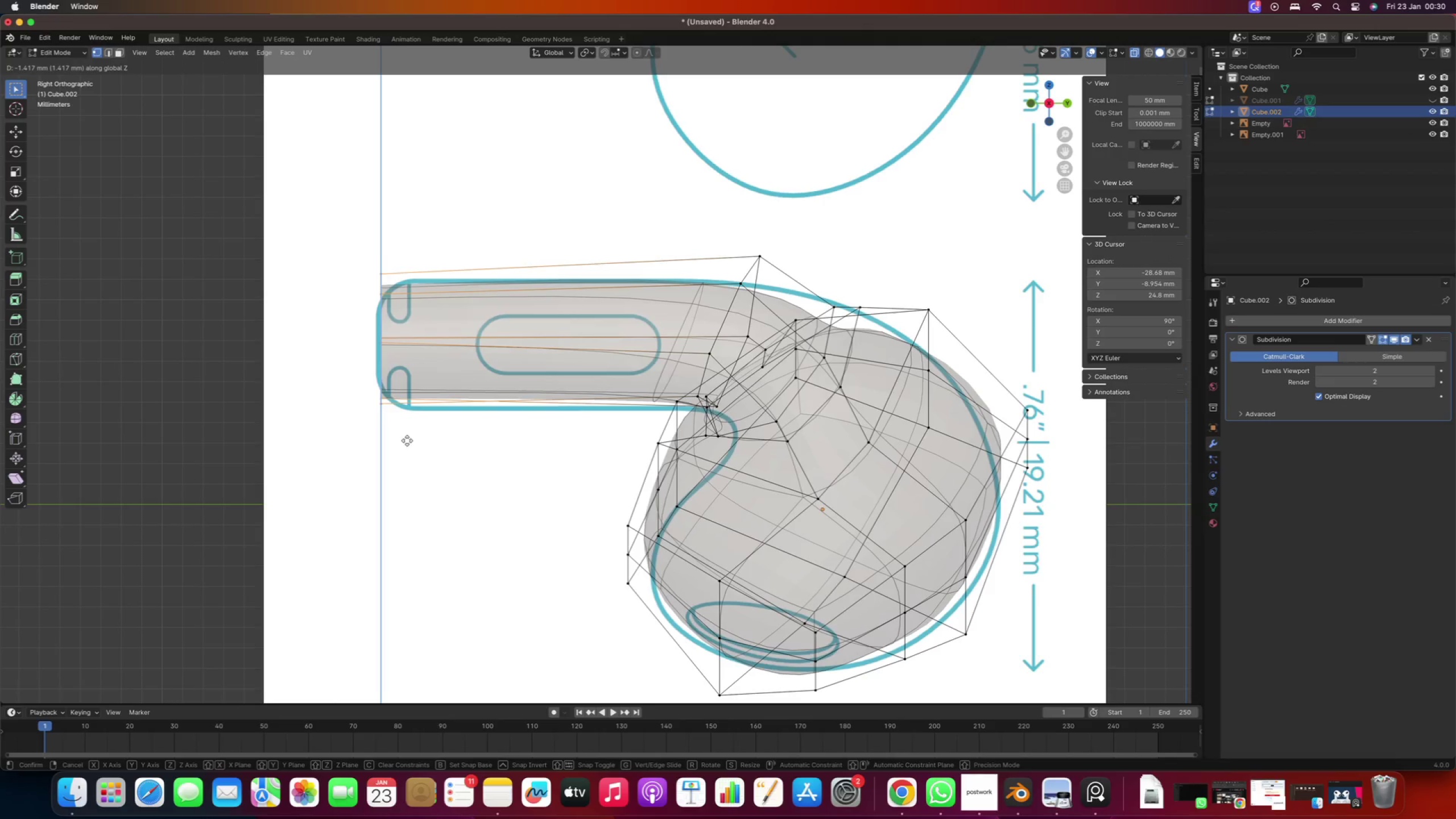 
left_click([406, 442])
 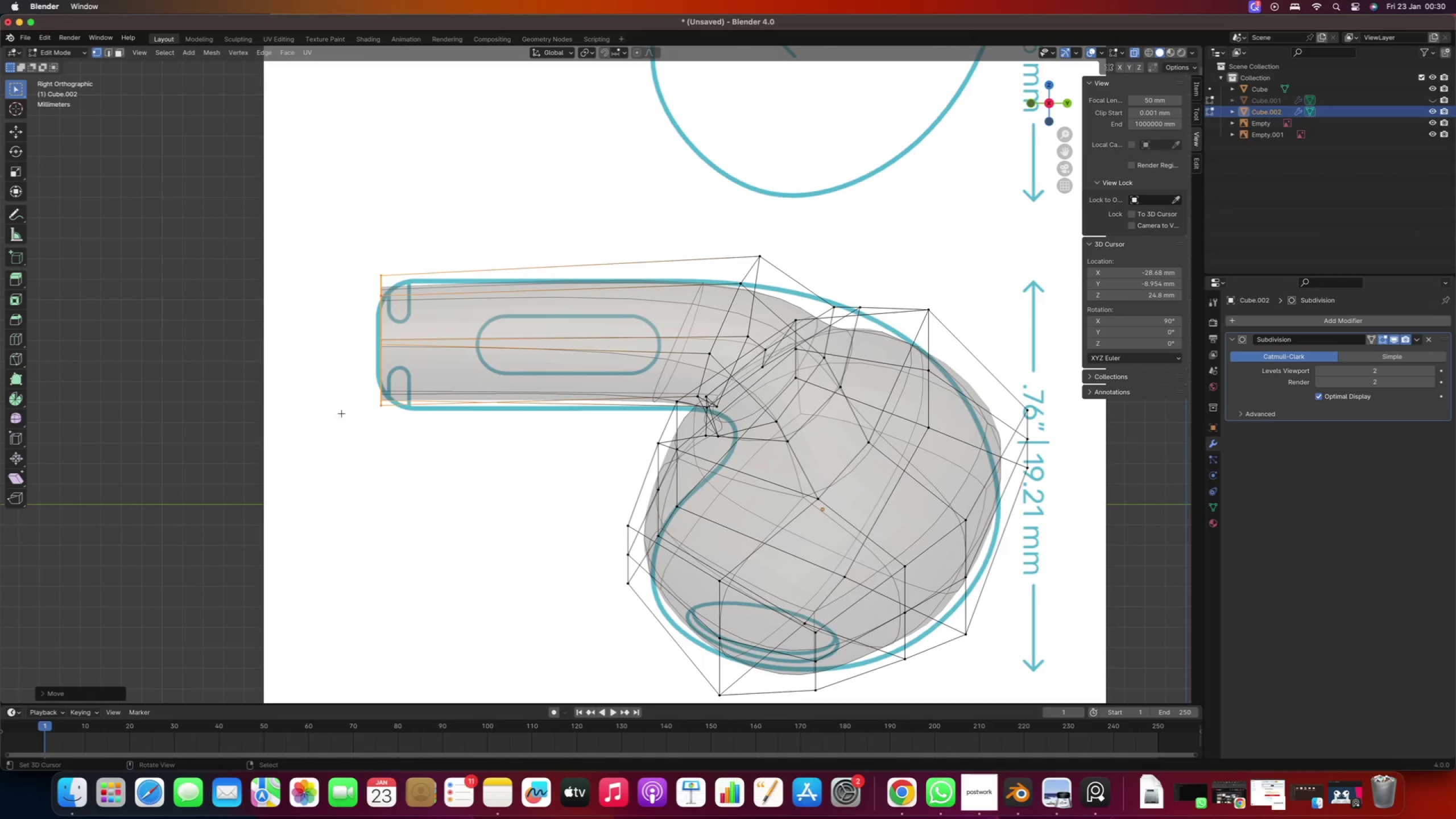 
key(S)
 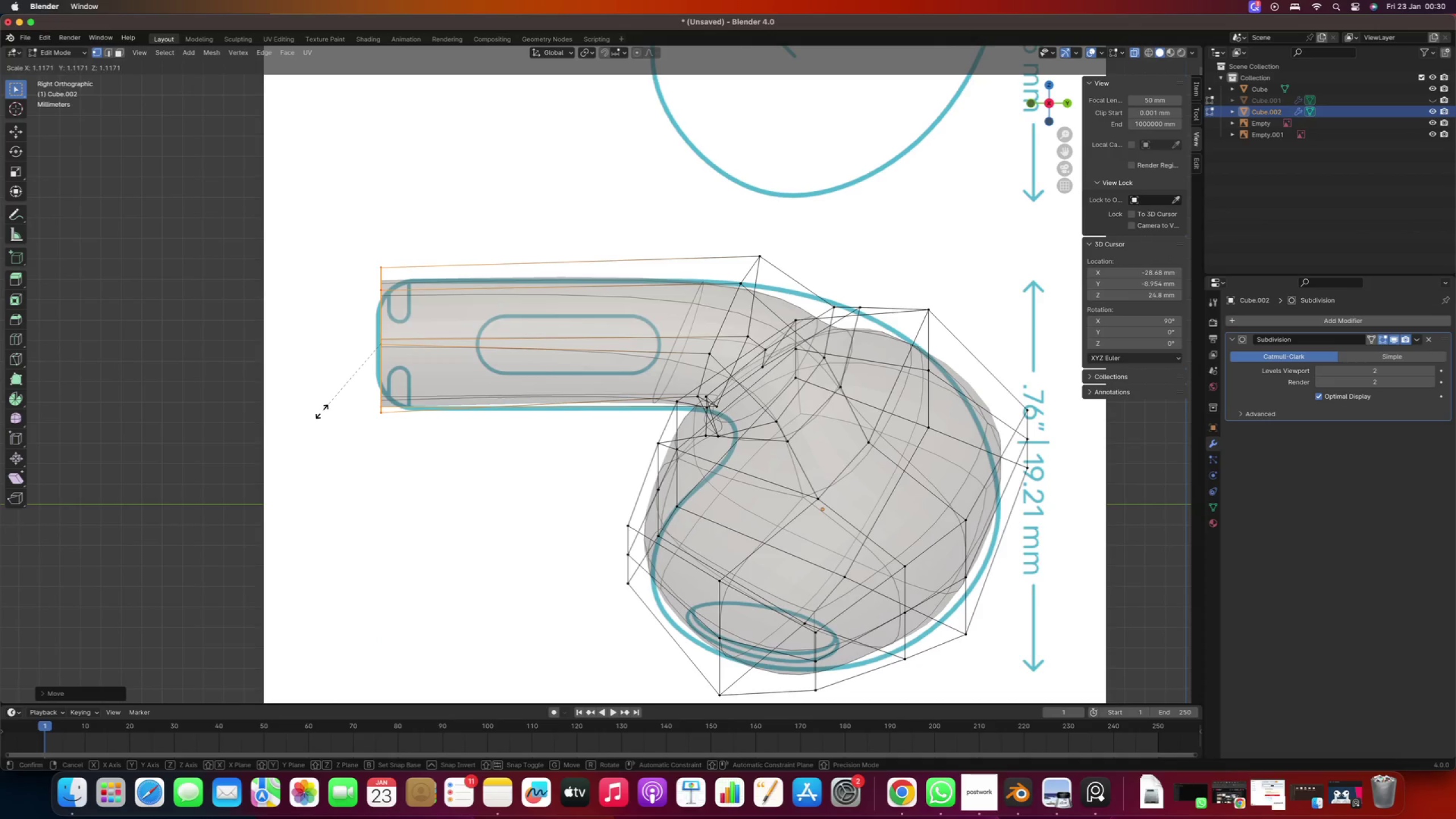 
left_click([323, 411])
 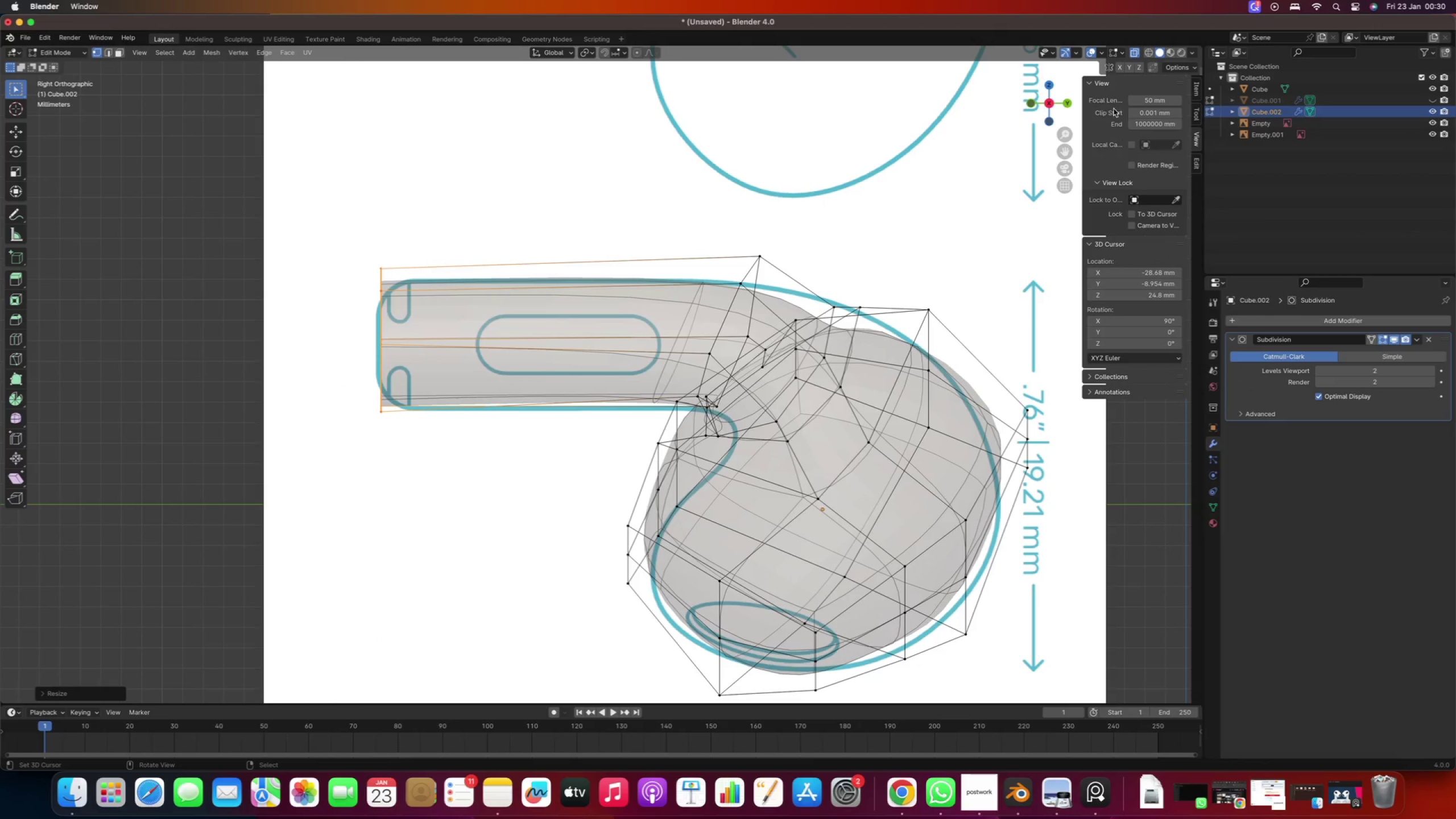 
left_click([1134, 55])
 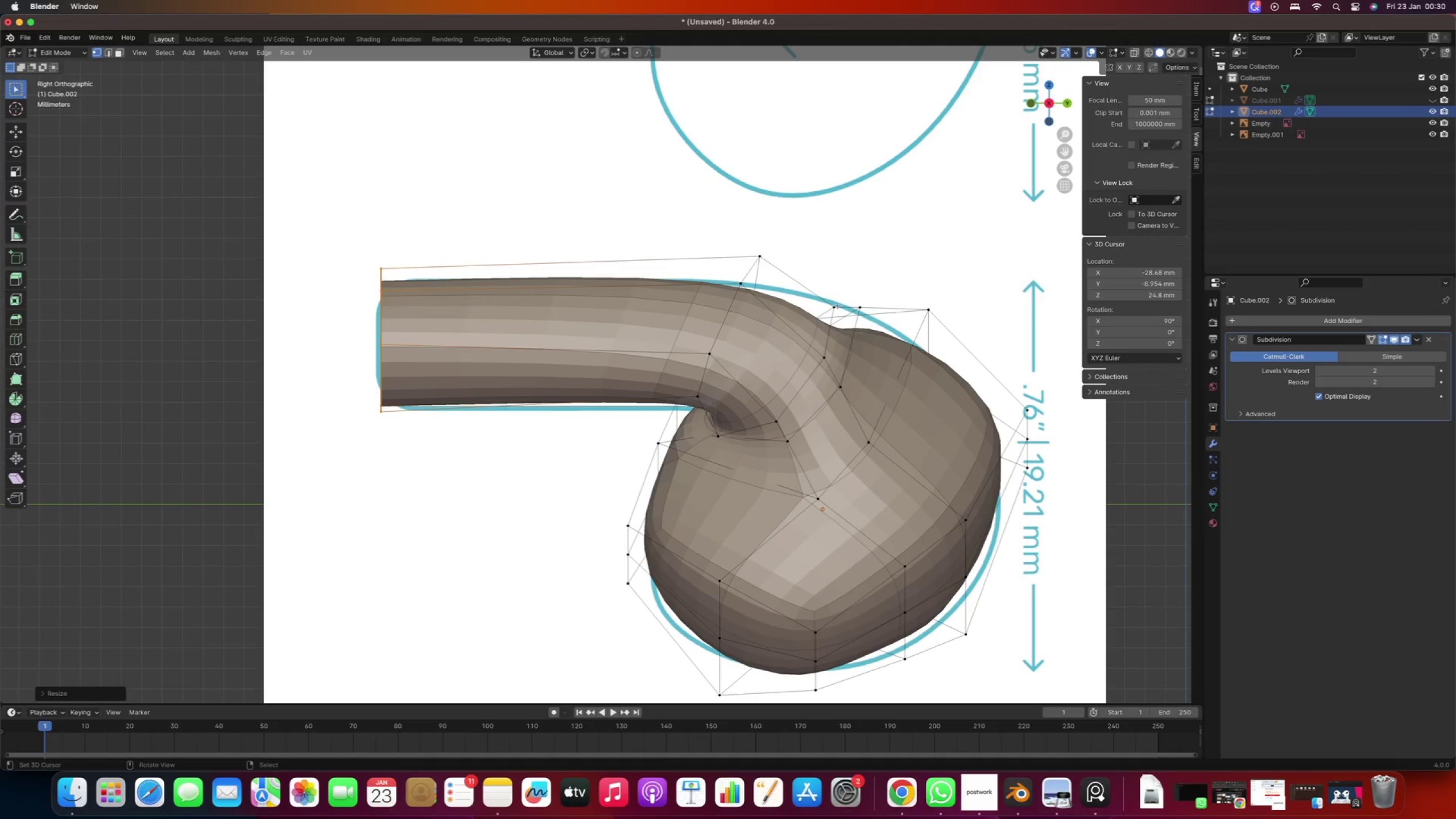 
right_click([834, 305])
 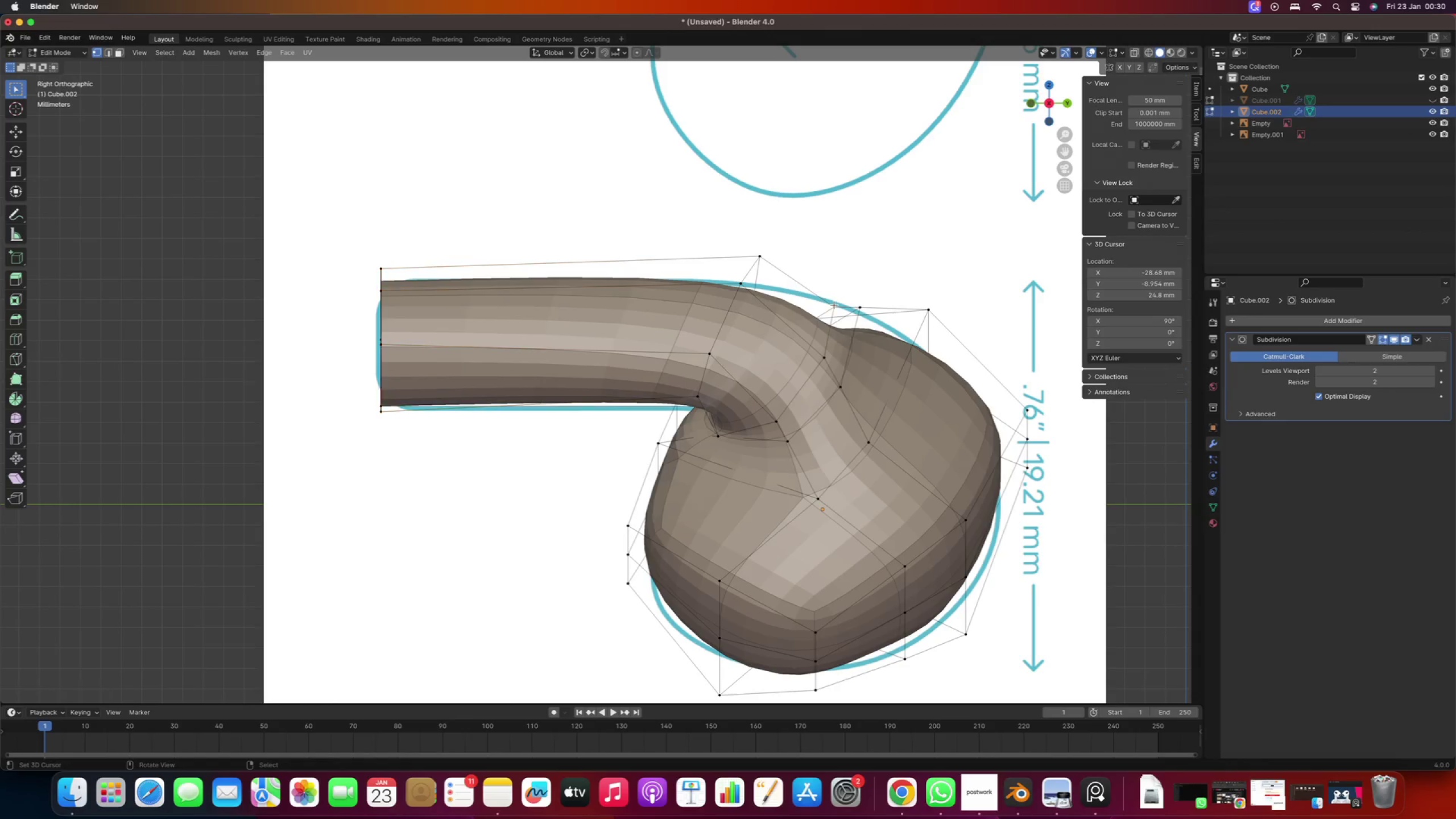 
hold_key(key=ShiftRight, duration=3.01)
right_click([824, 352])
 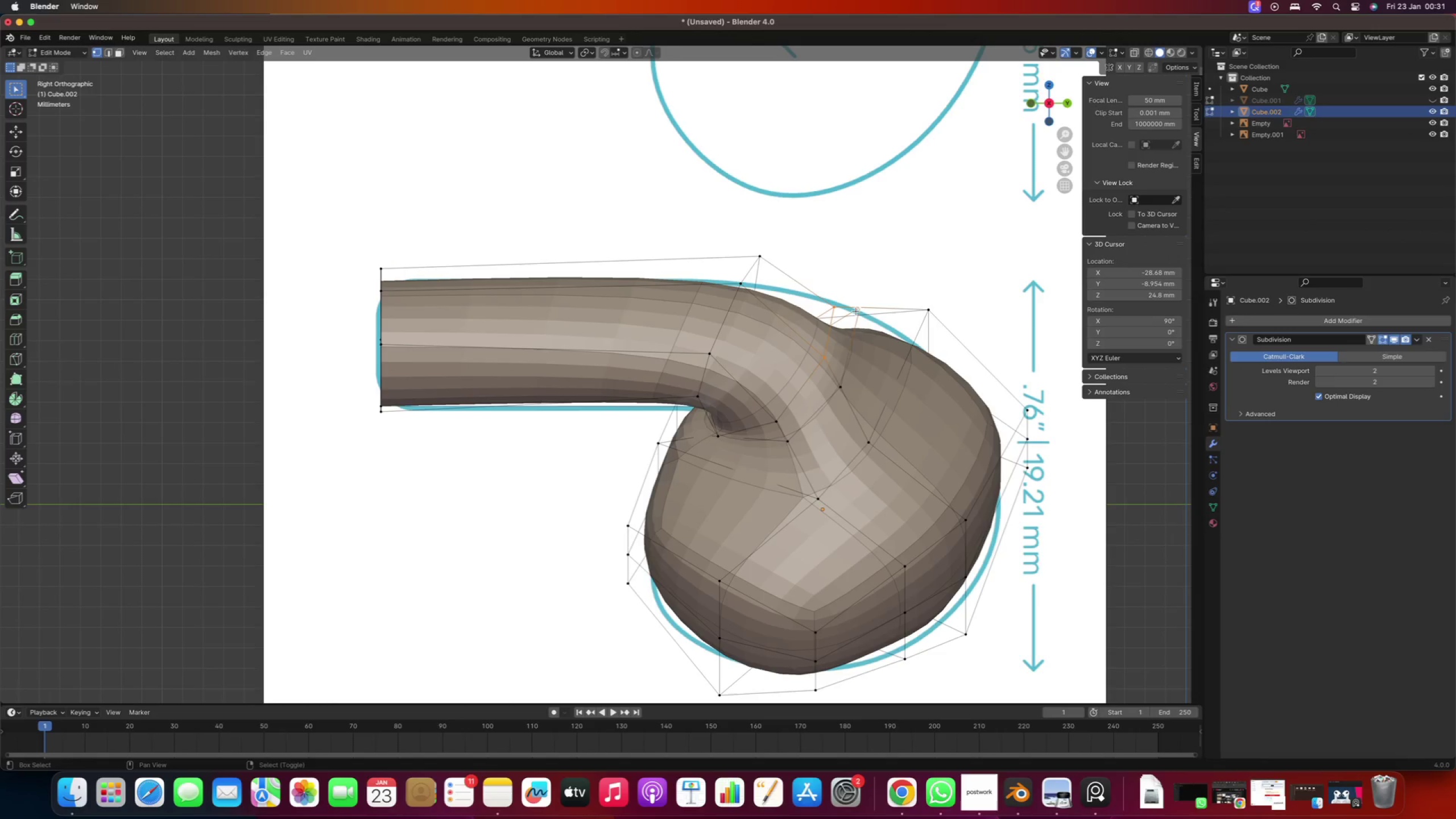 
right_click([835, 385])
 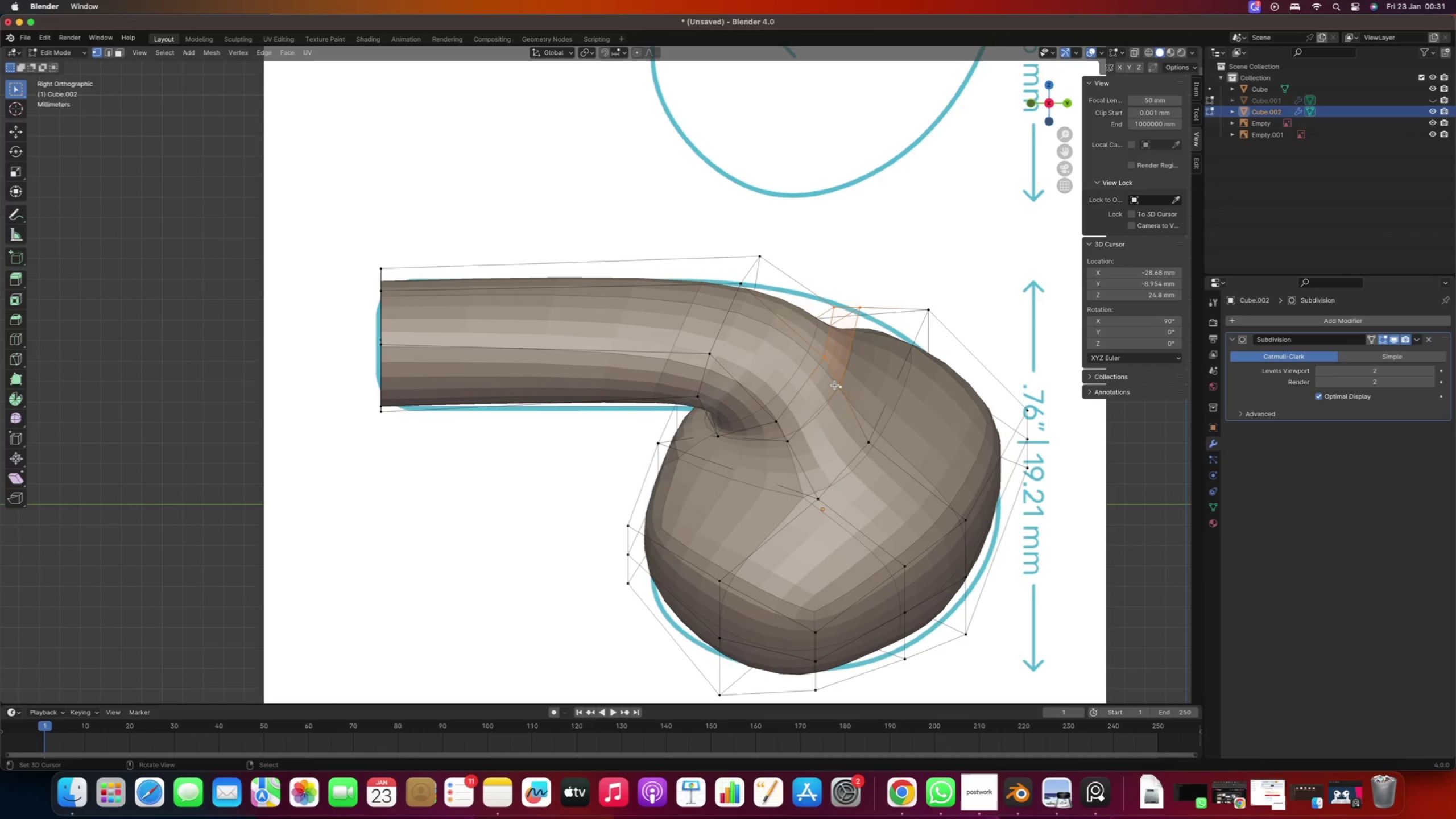 
type(gz)
 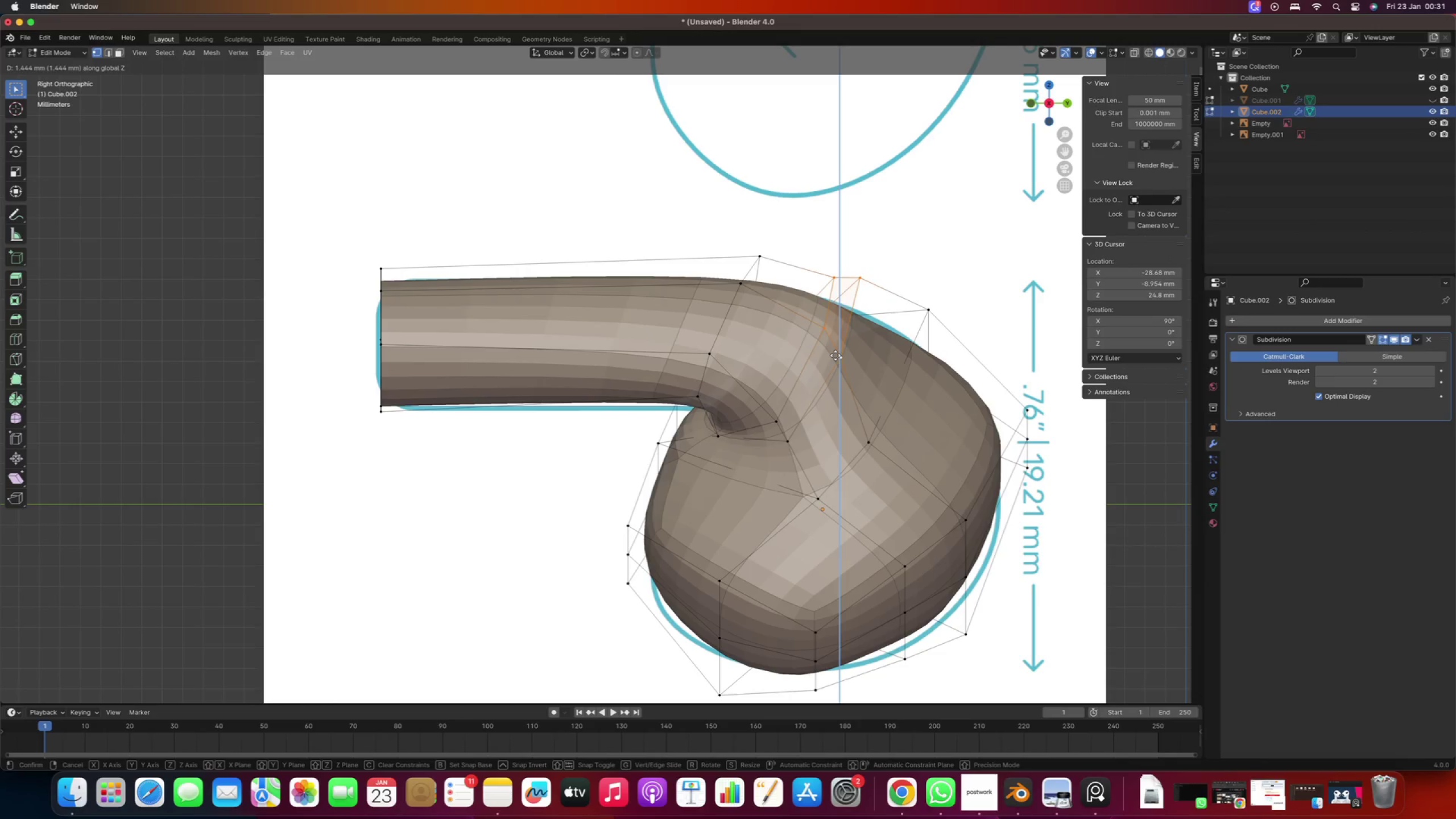 
left_click([839, 352])
 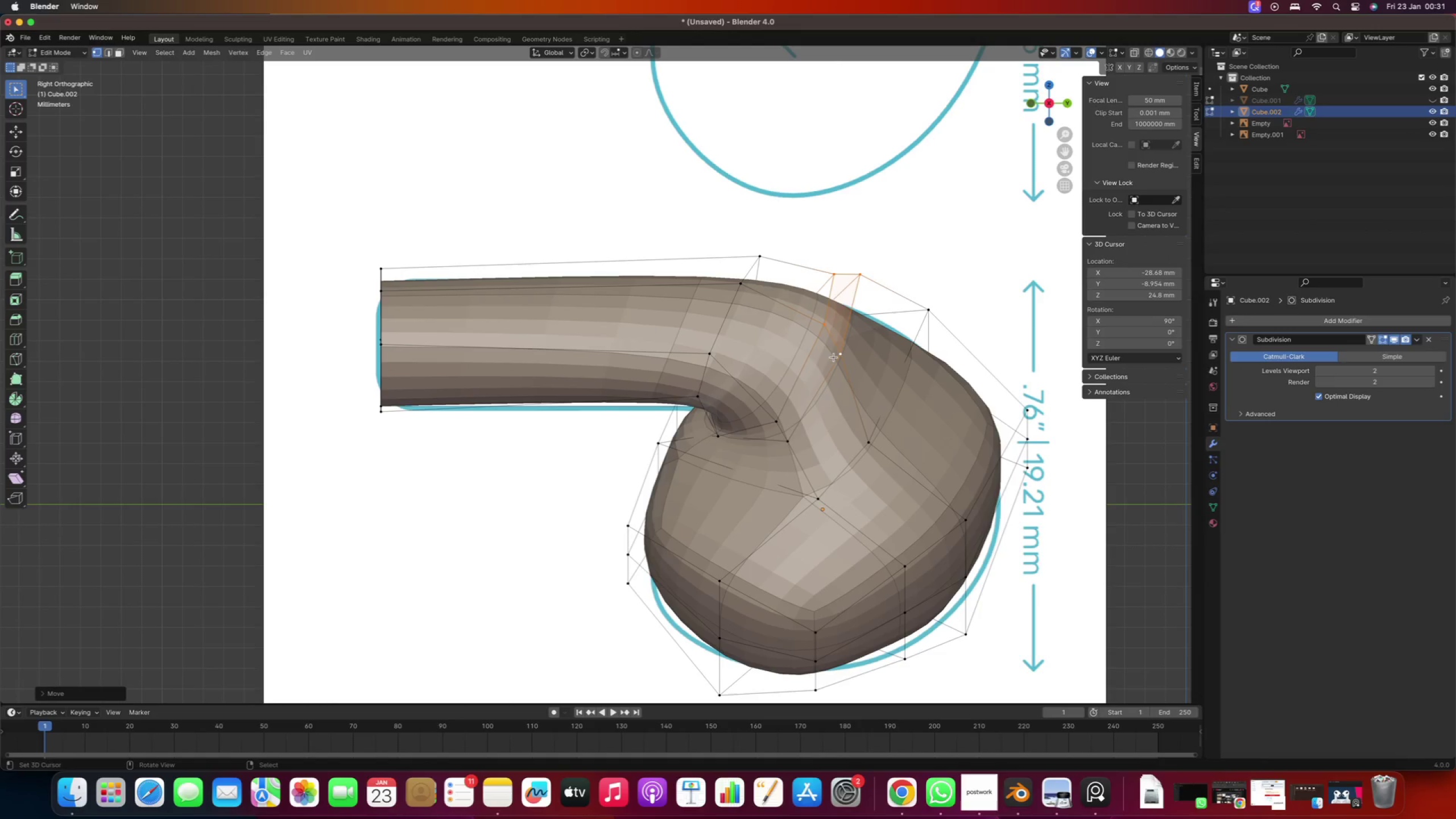 
scroll: coordinate [781, 420], scroll_direction: down, amount: 32.0
 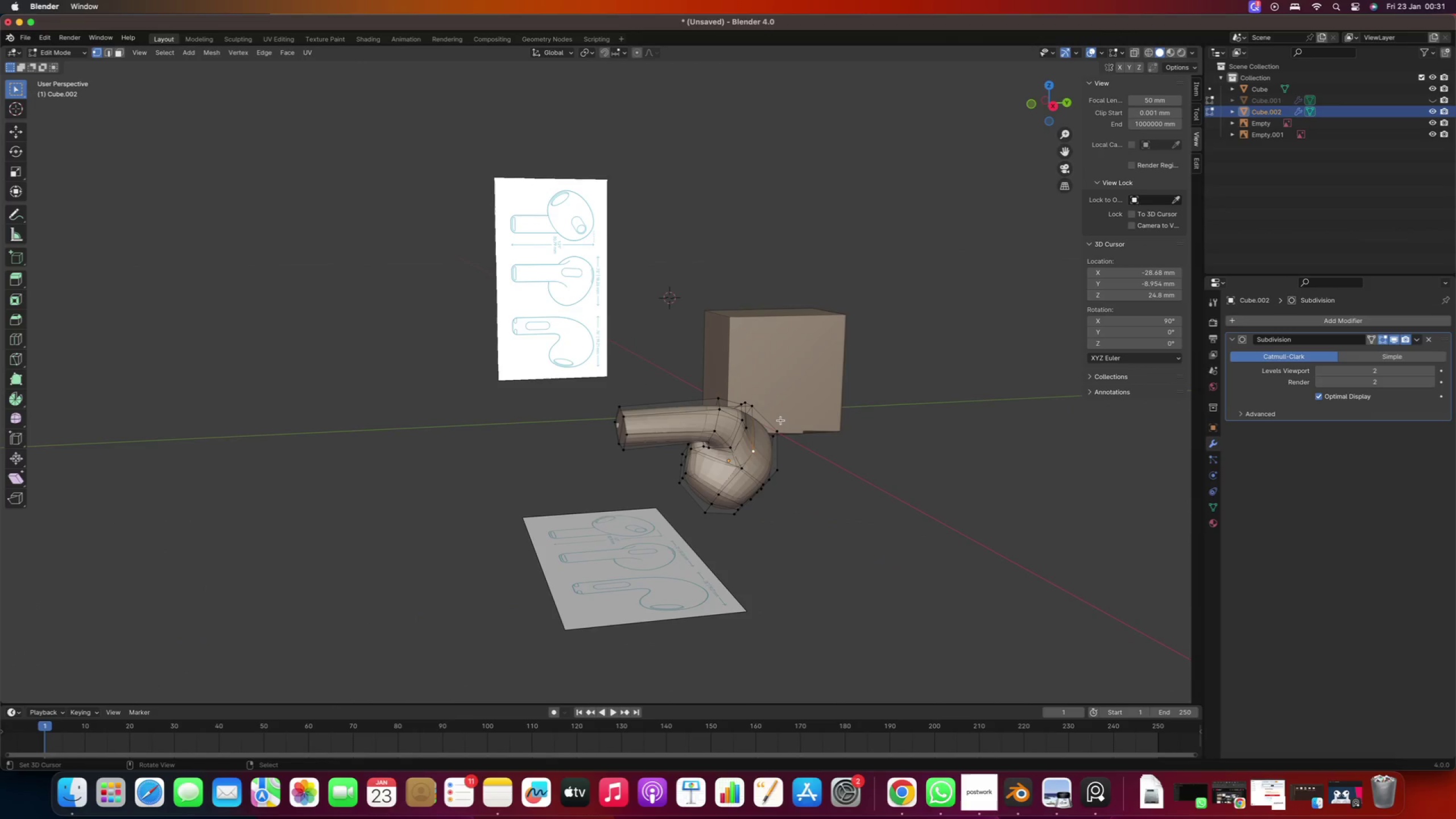 
hold_key(key=ShiftRight, duration=0.38)
 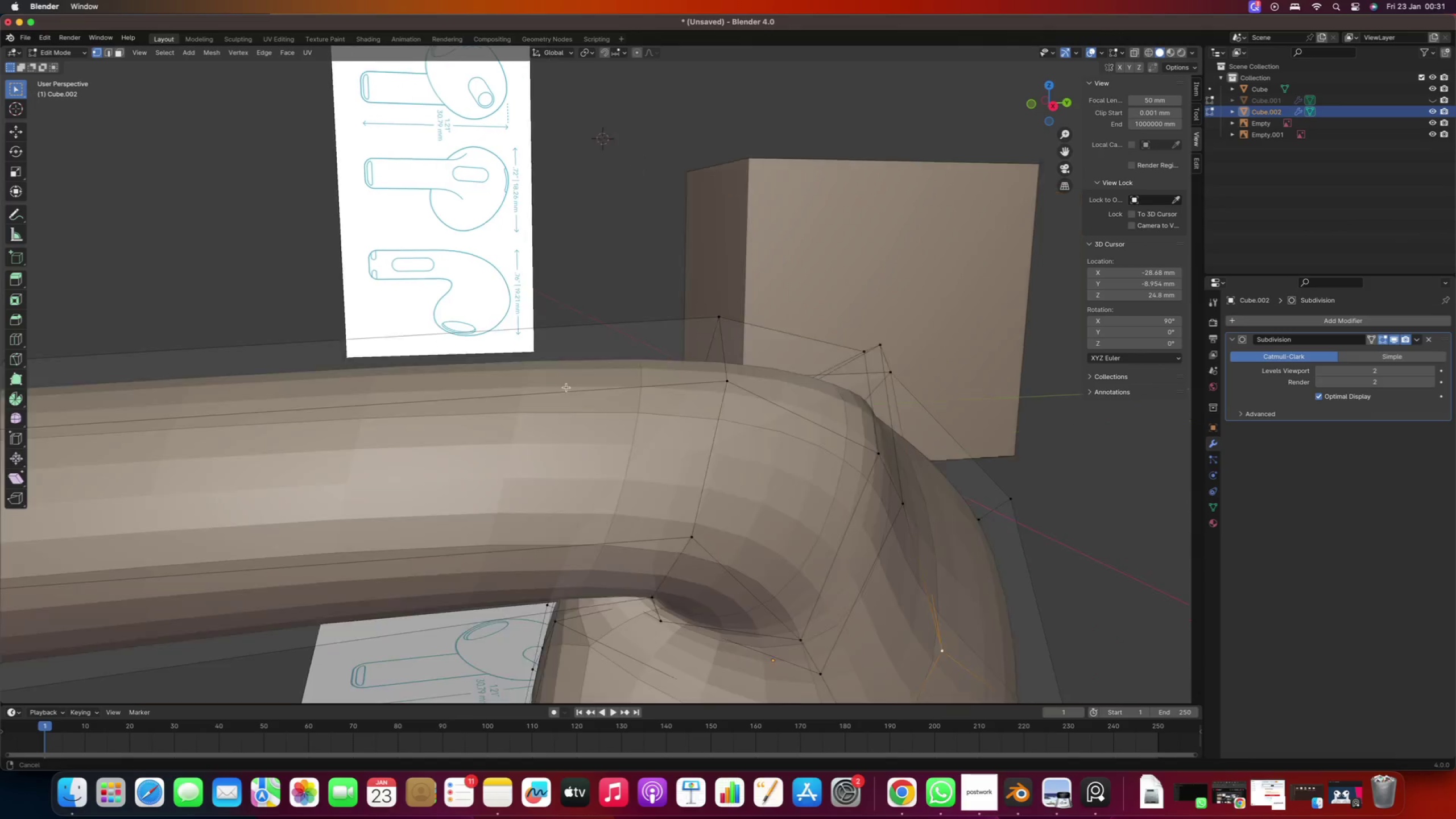 
scroll: coordinate [750, 454], scroll_direction: up, amount: 16.0
 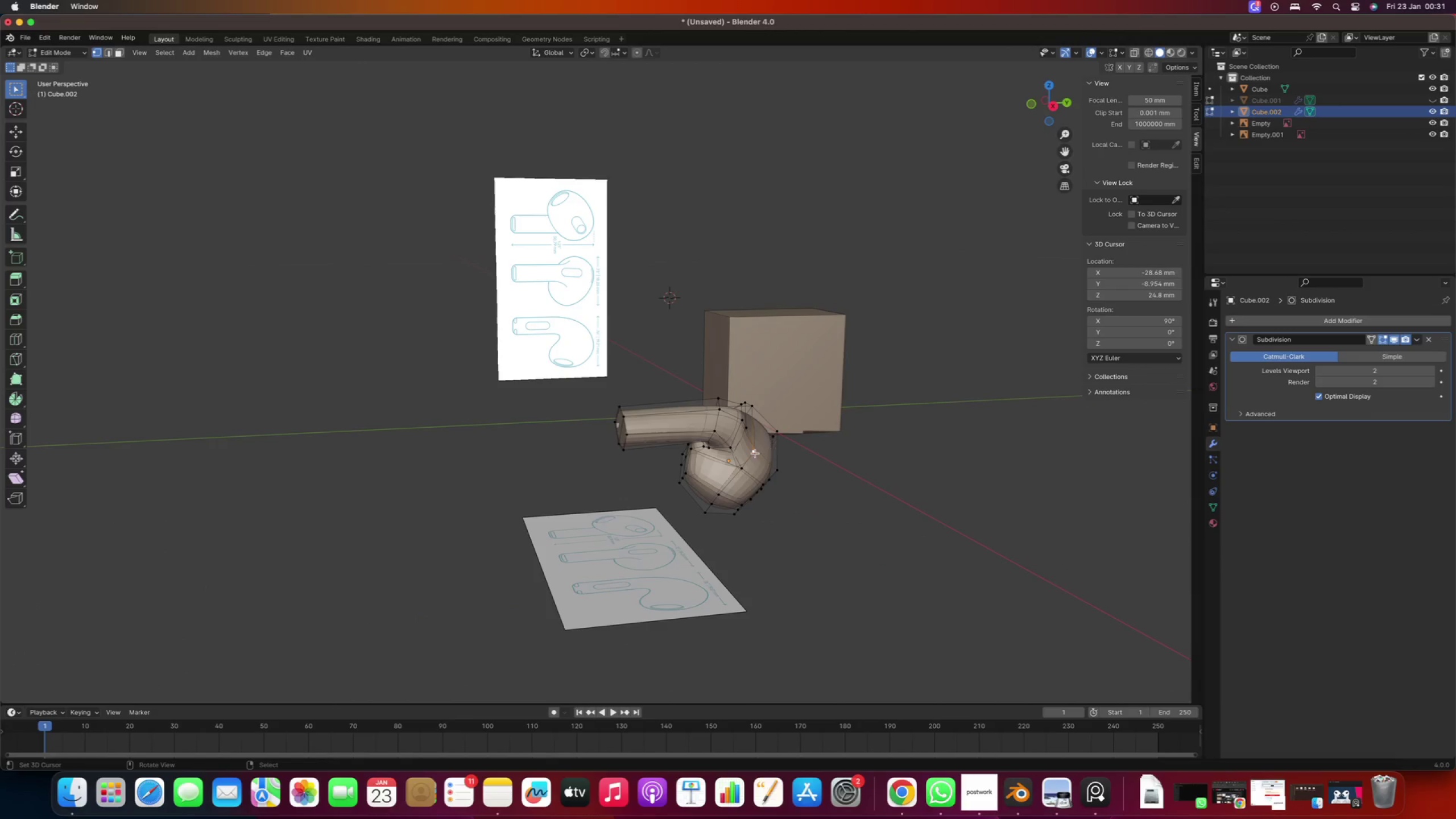 
scroll: coordinate [619, 446], scroll_direction: down, amount: 1.0
 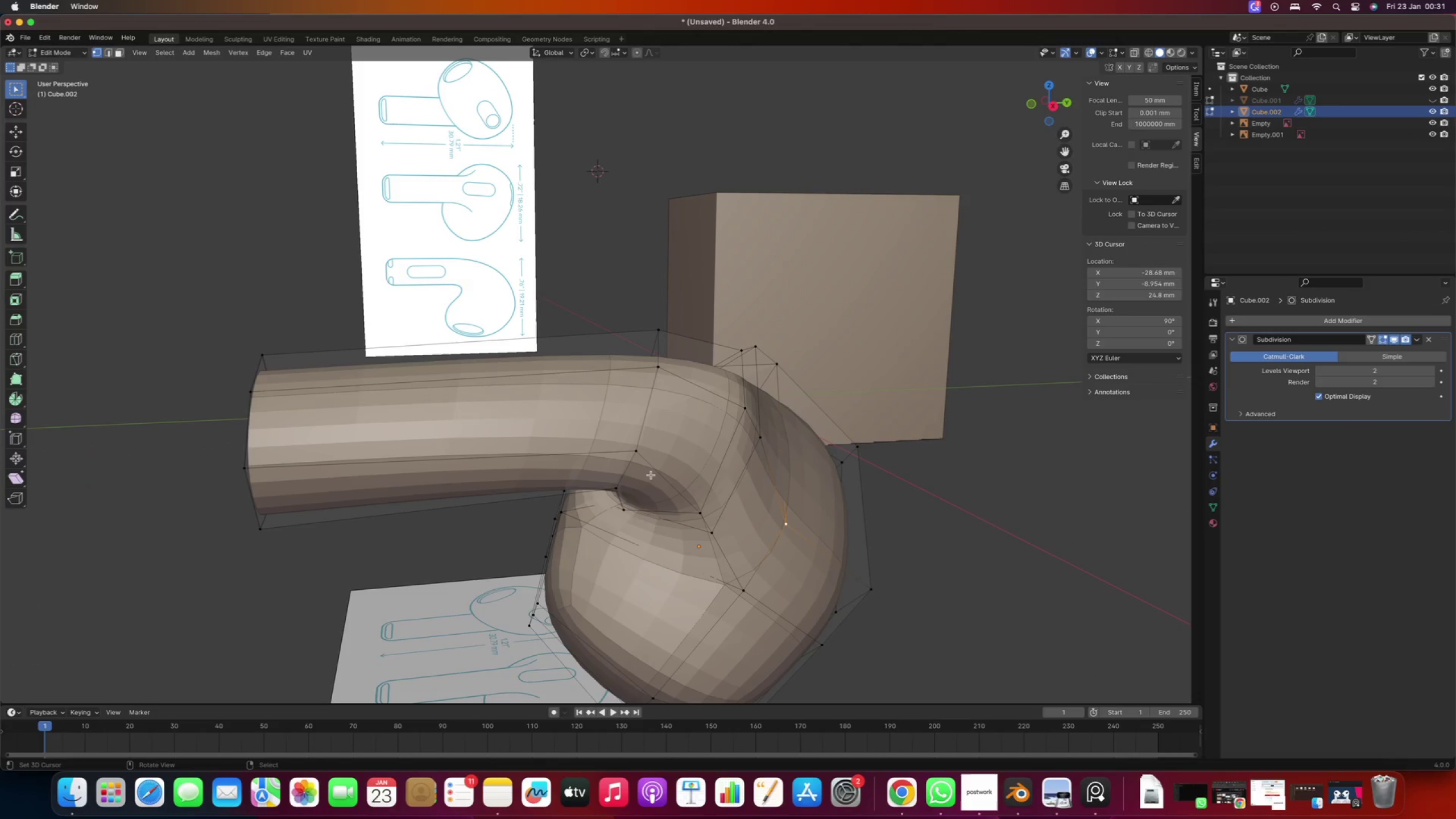 
type(gzz)
 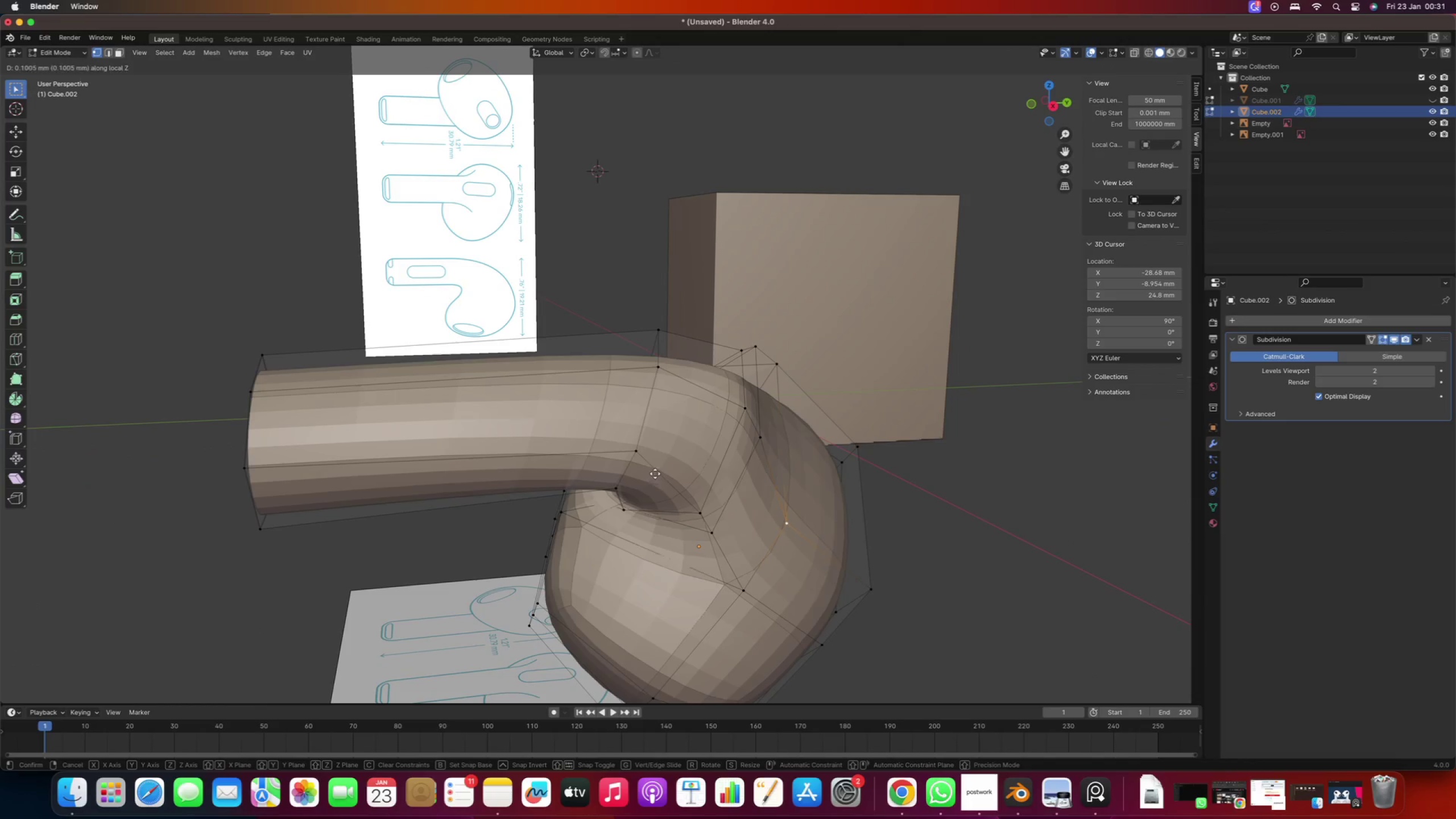 
type(zzz)
 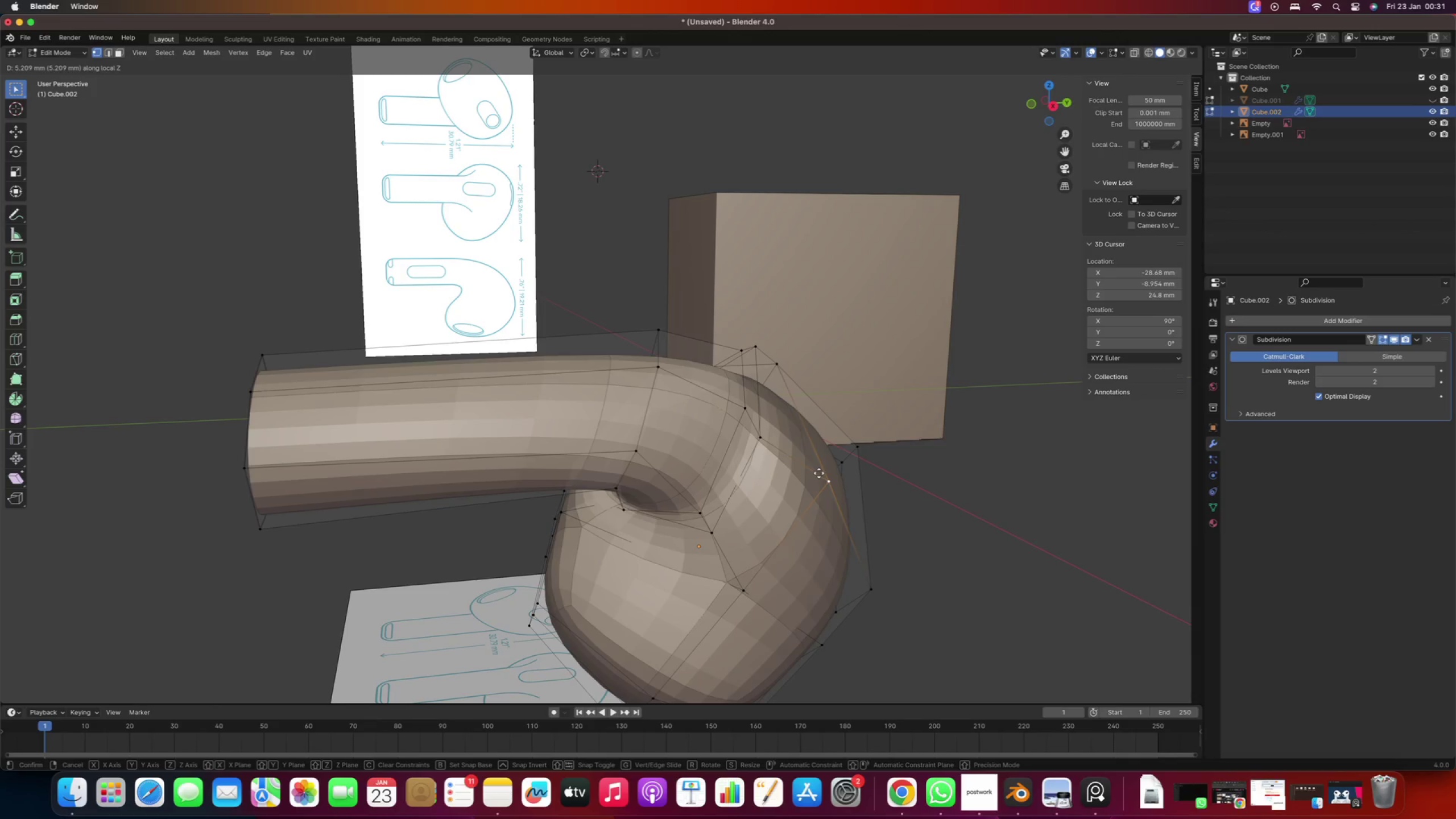 
left_click([813, 477])
 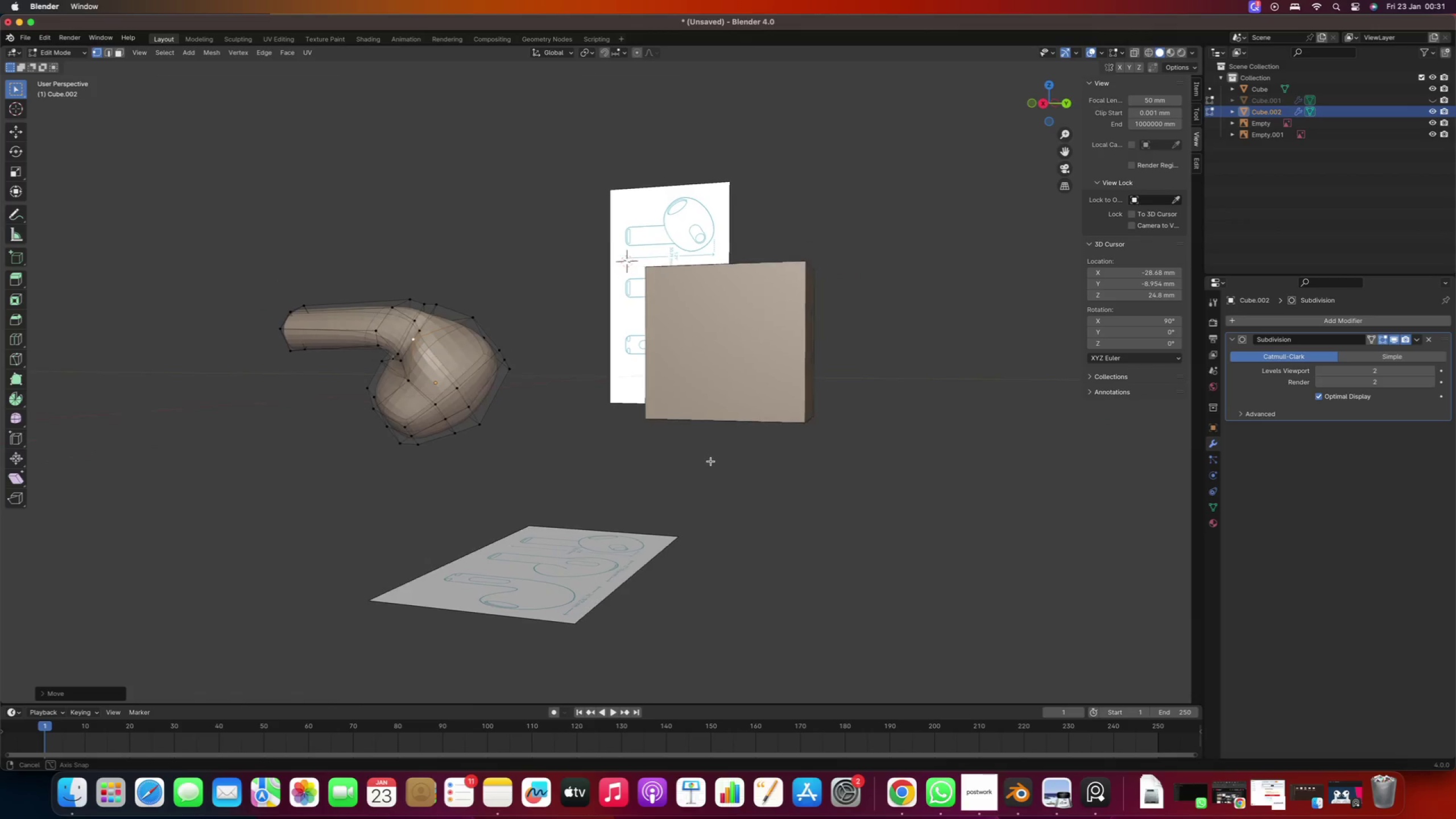 
scroll: coordinate [755, 473], scroll_direction: down, amount: 5.0
 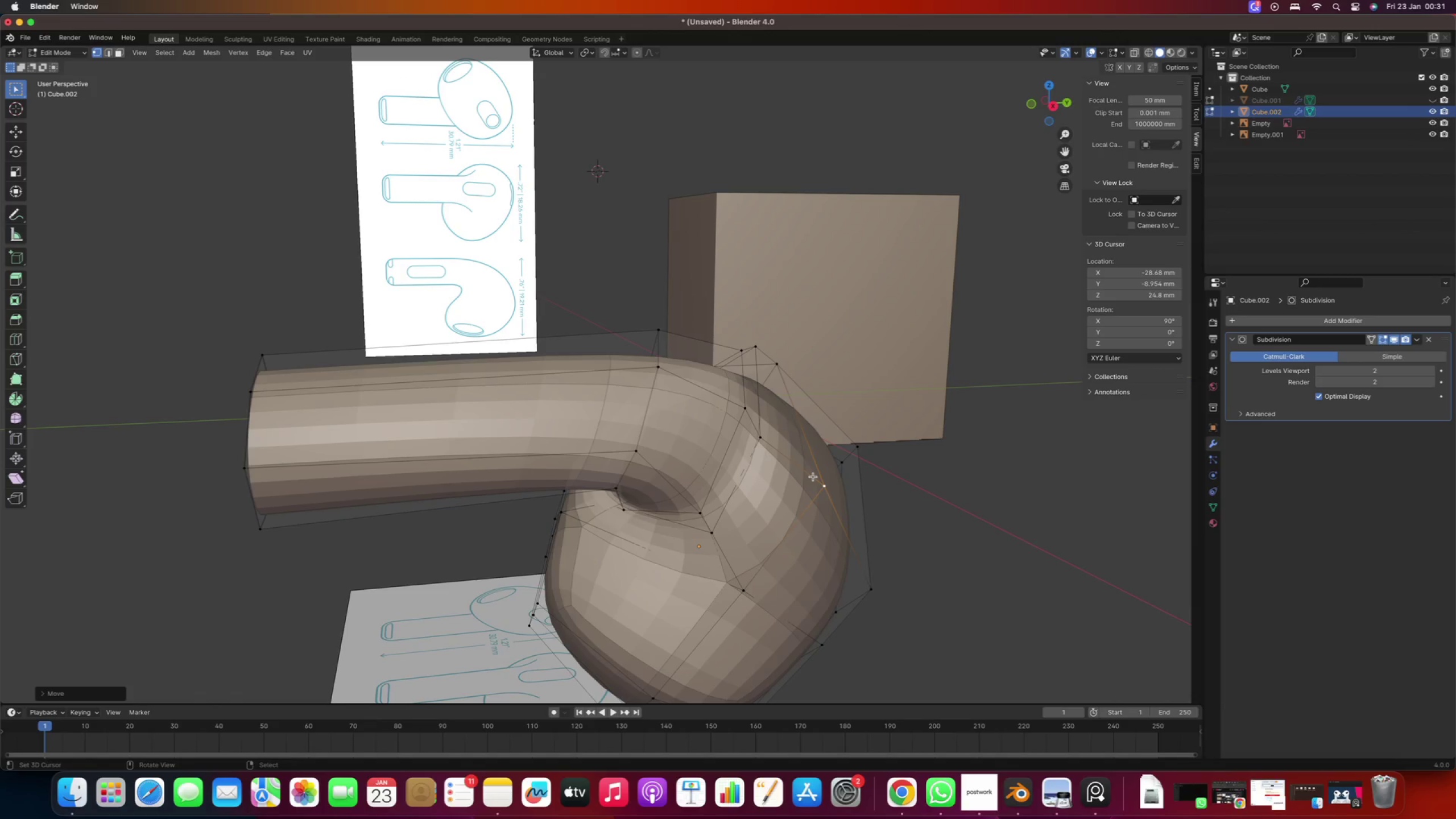 
scroll: coordinate [500, 382], scroll_direction: up, amount: 2.0
 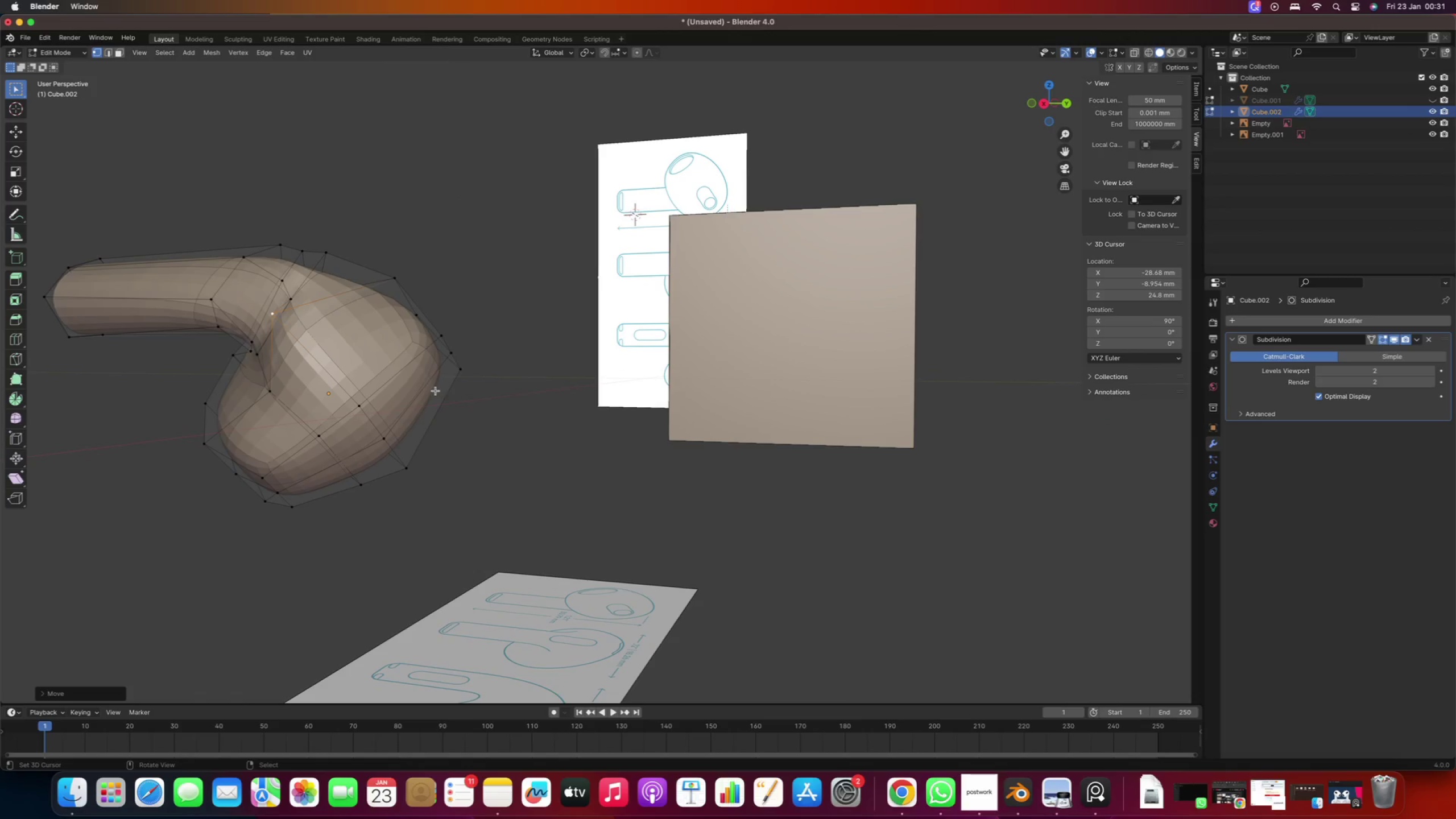 
type(gzz)
 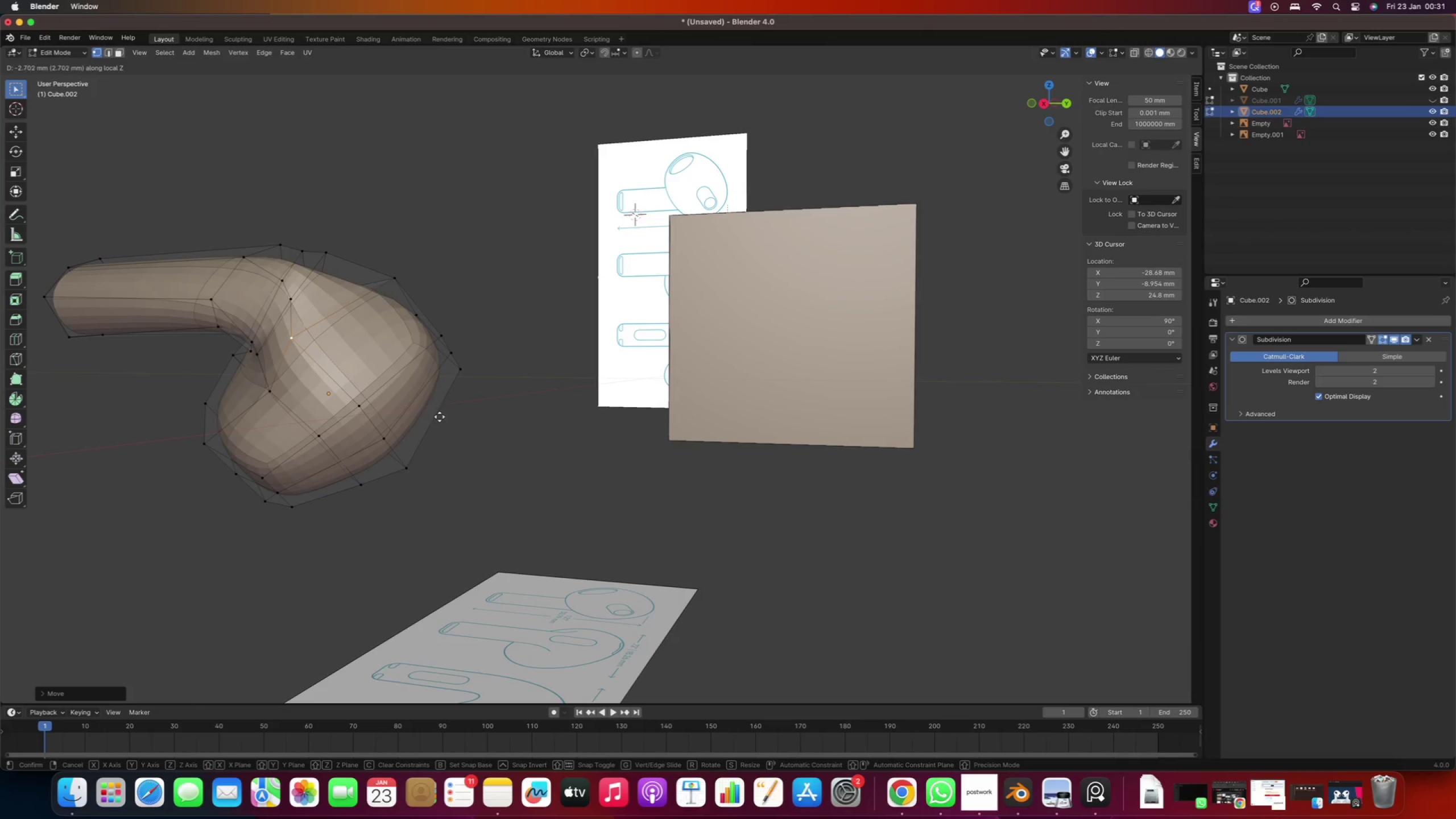 
wait(5.08)
 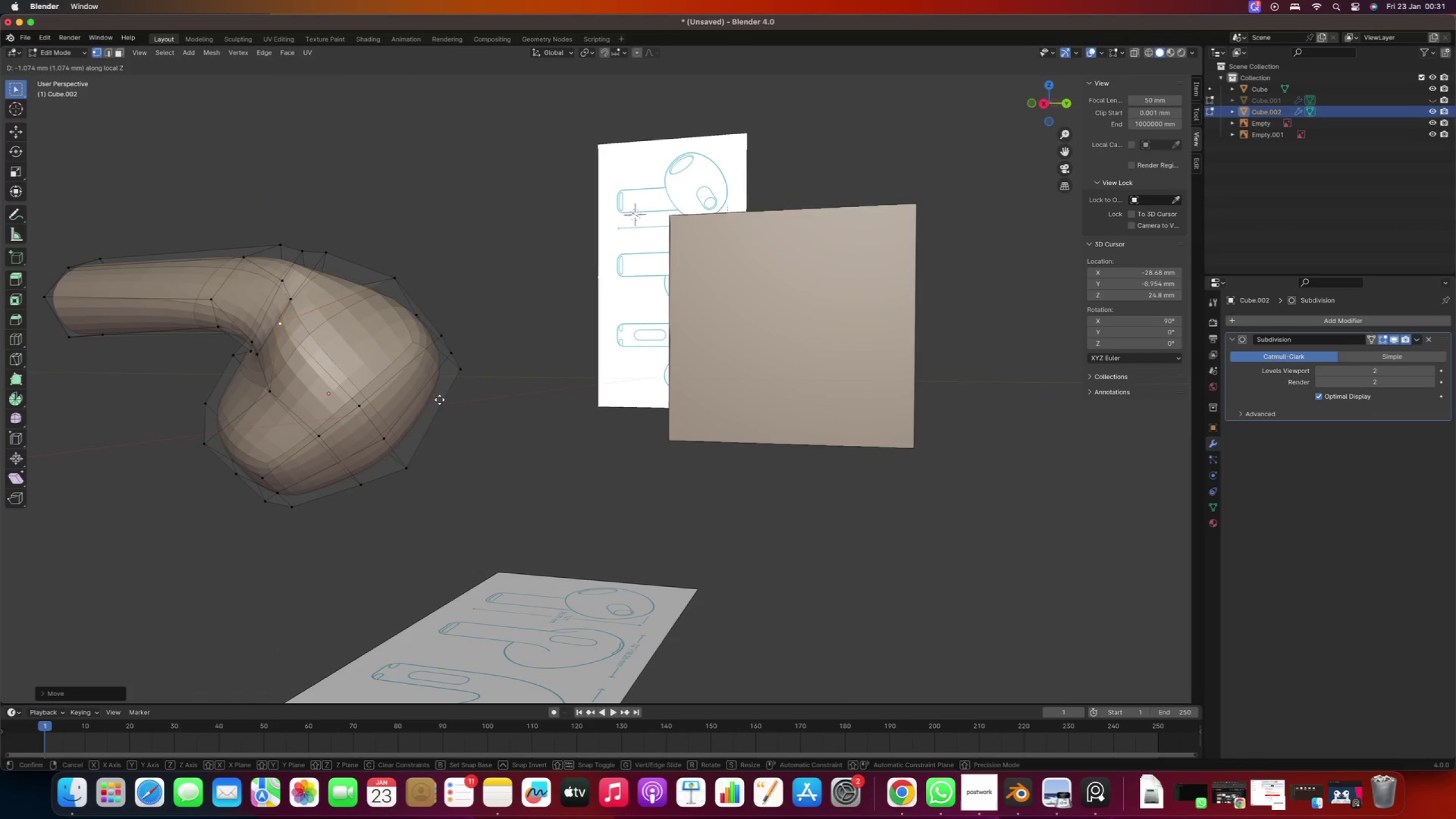 
left_click([437, 423])
 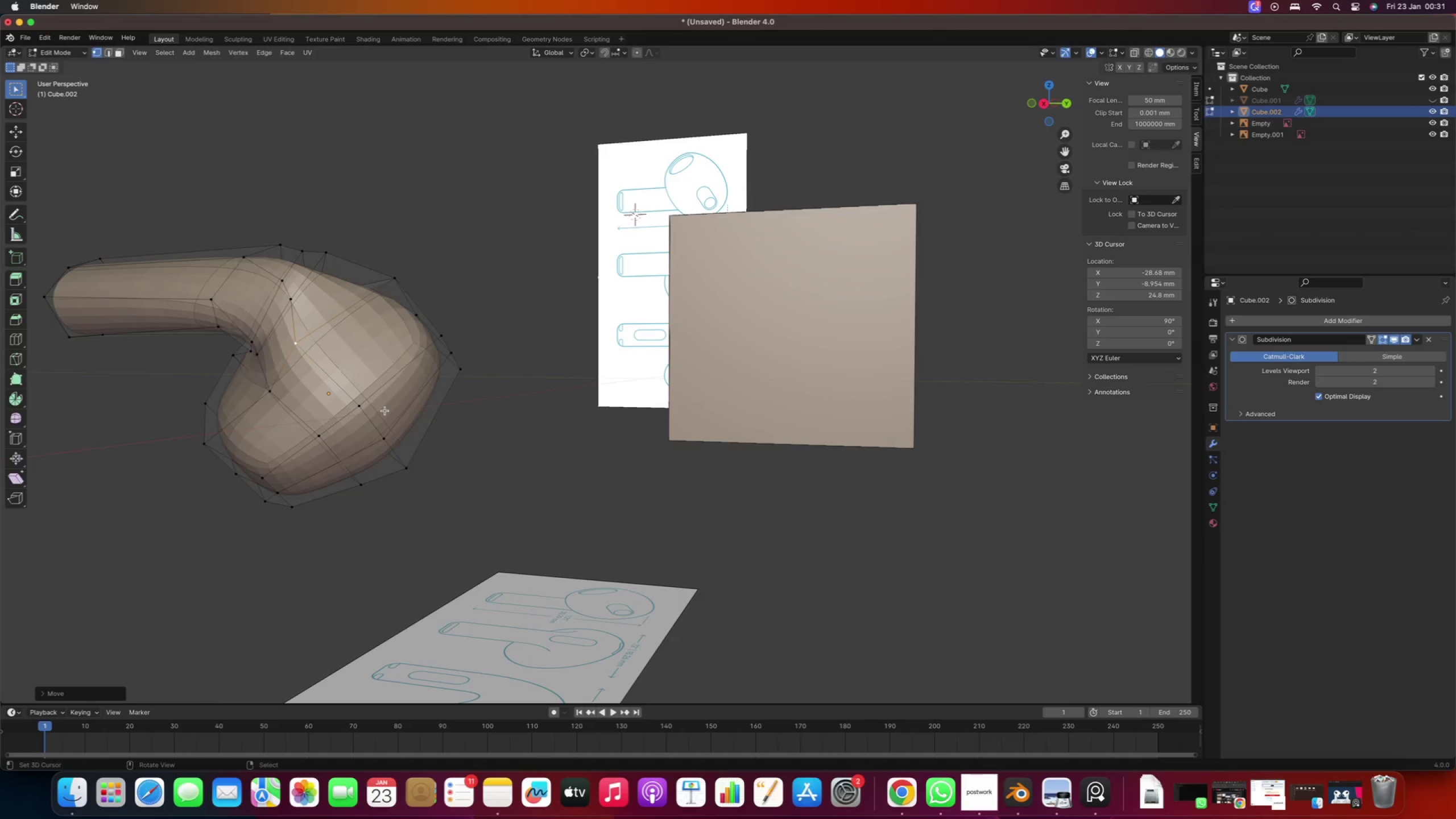 
key(Tab)
 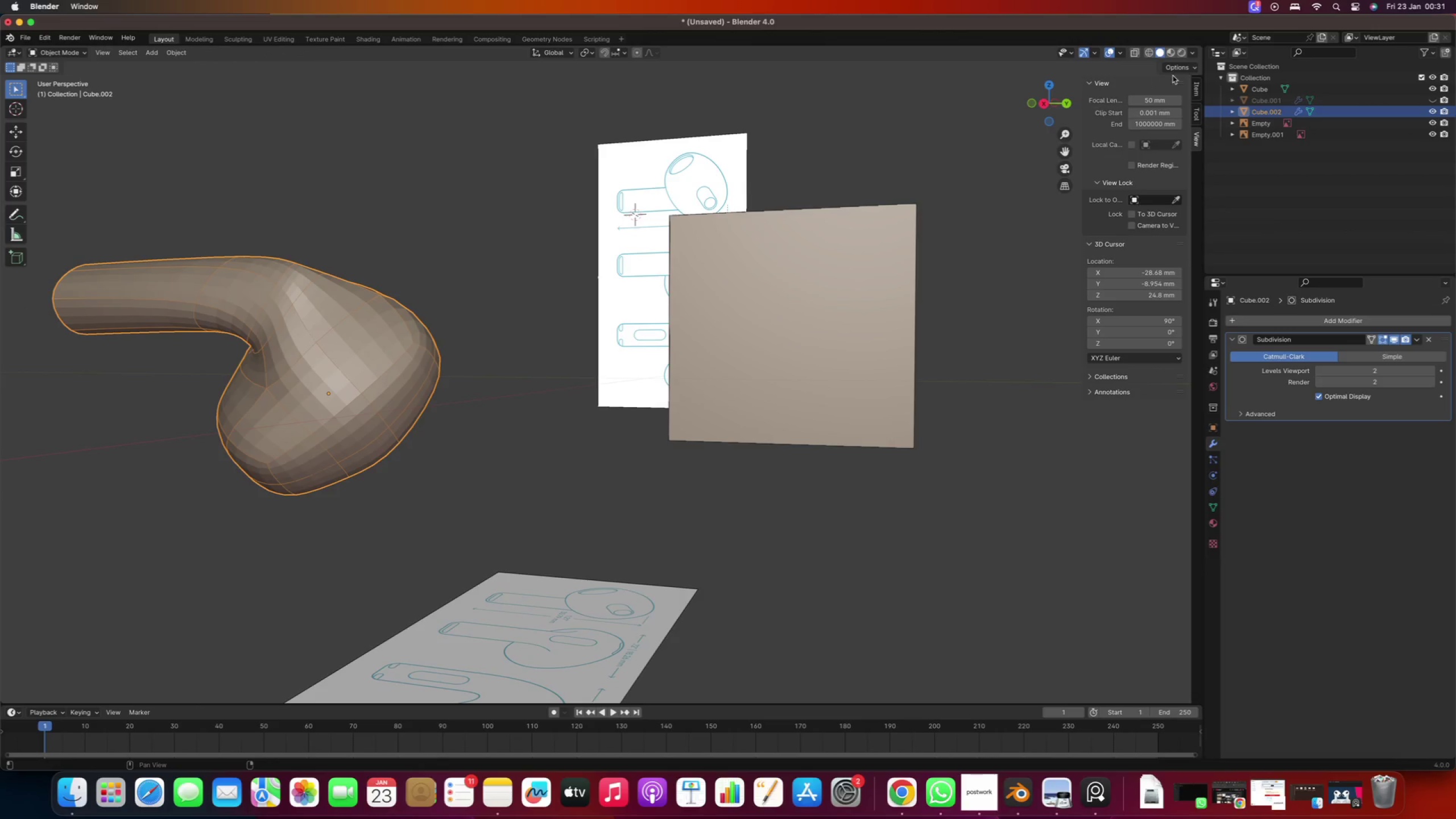 
left_click([1191, 55])
 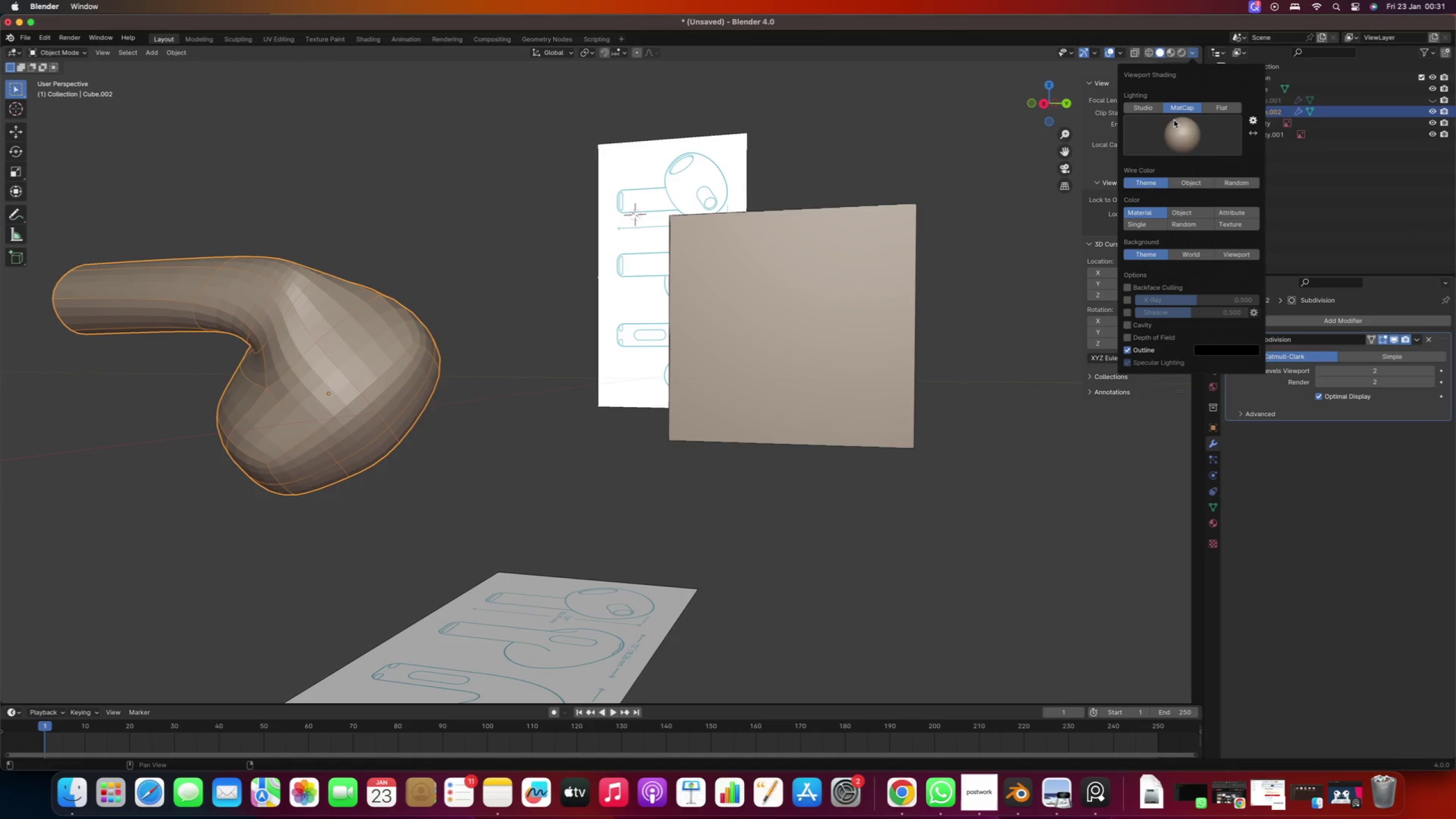 
left_click([1197, 130])
 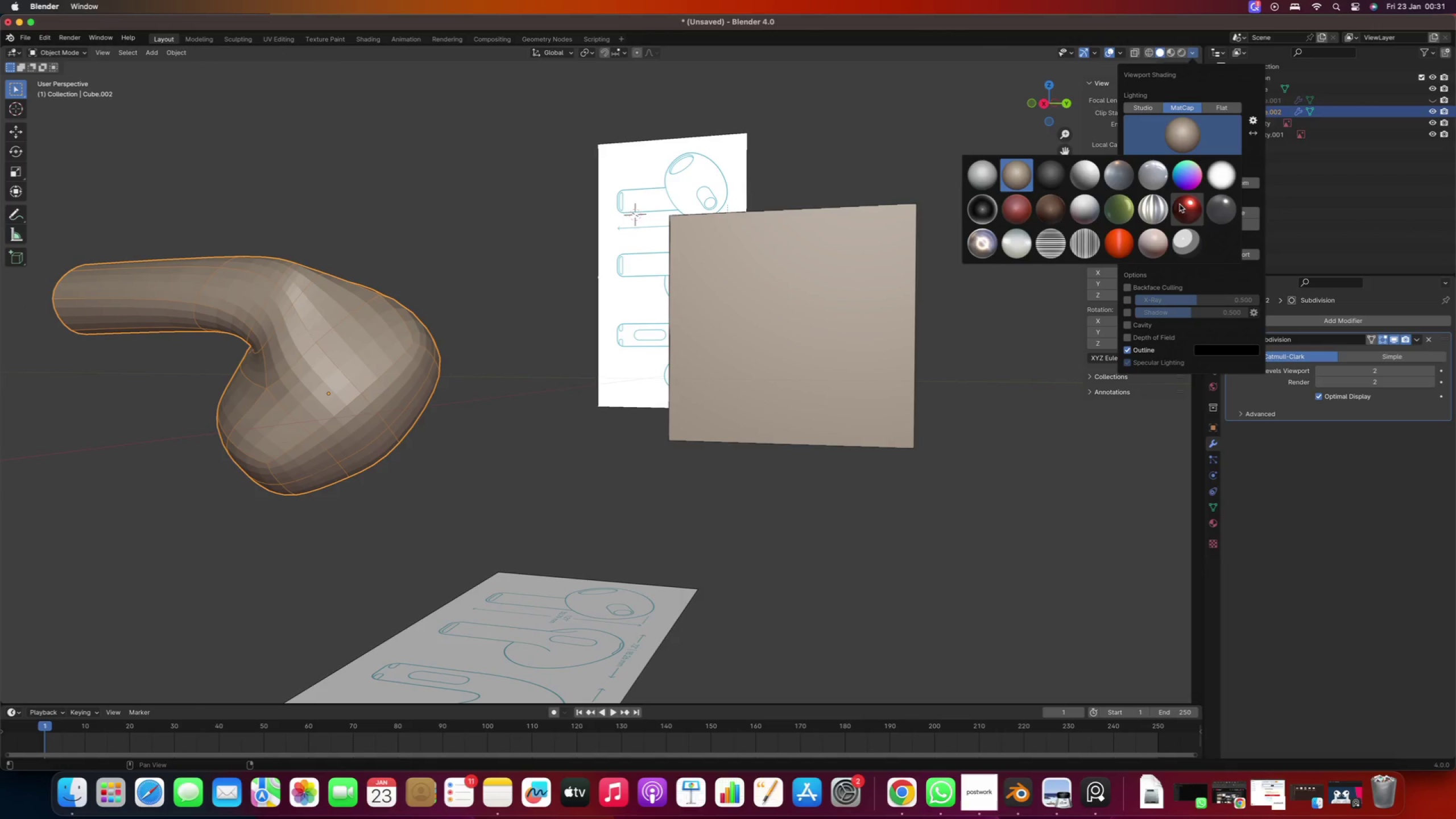 
left_click([1180, 206])
 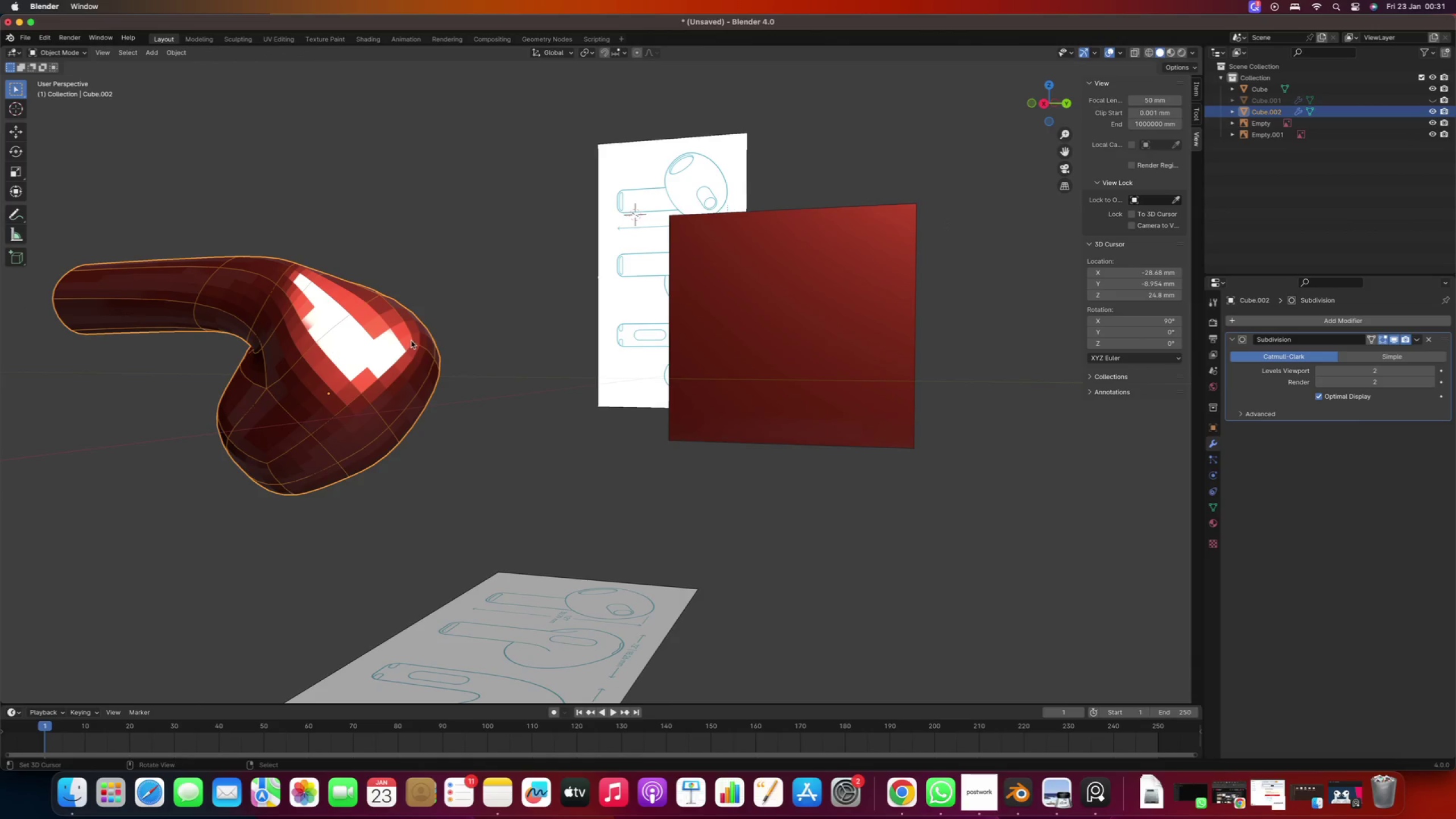 
key(S)
 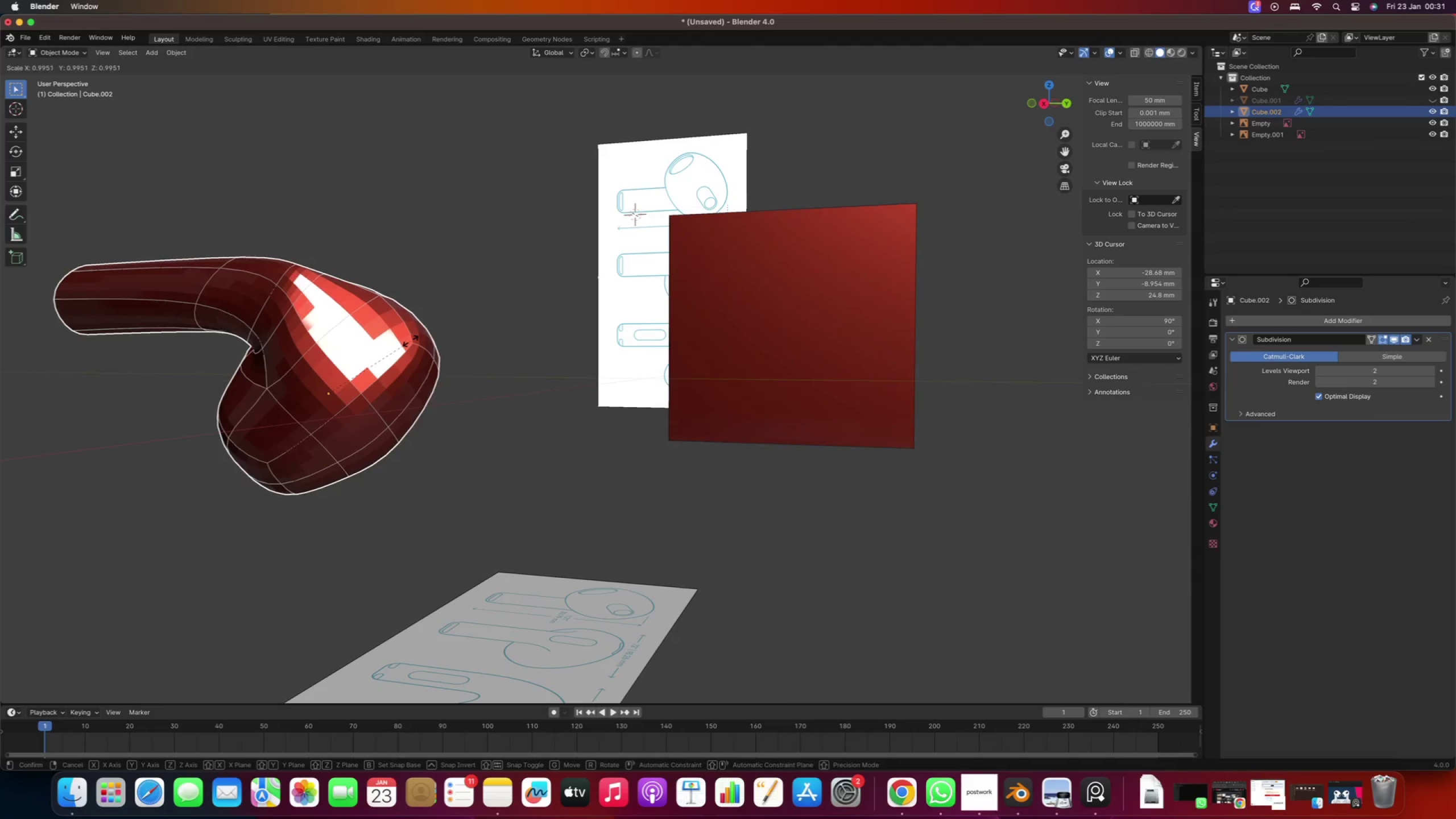 
right_click([328, 307])
 